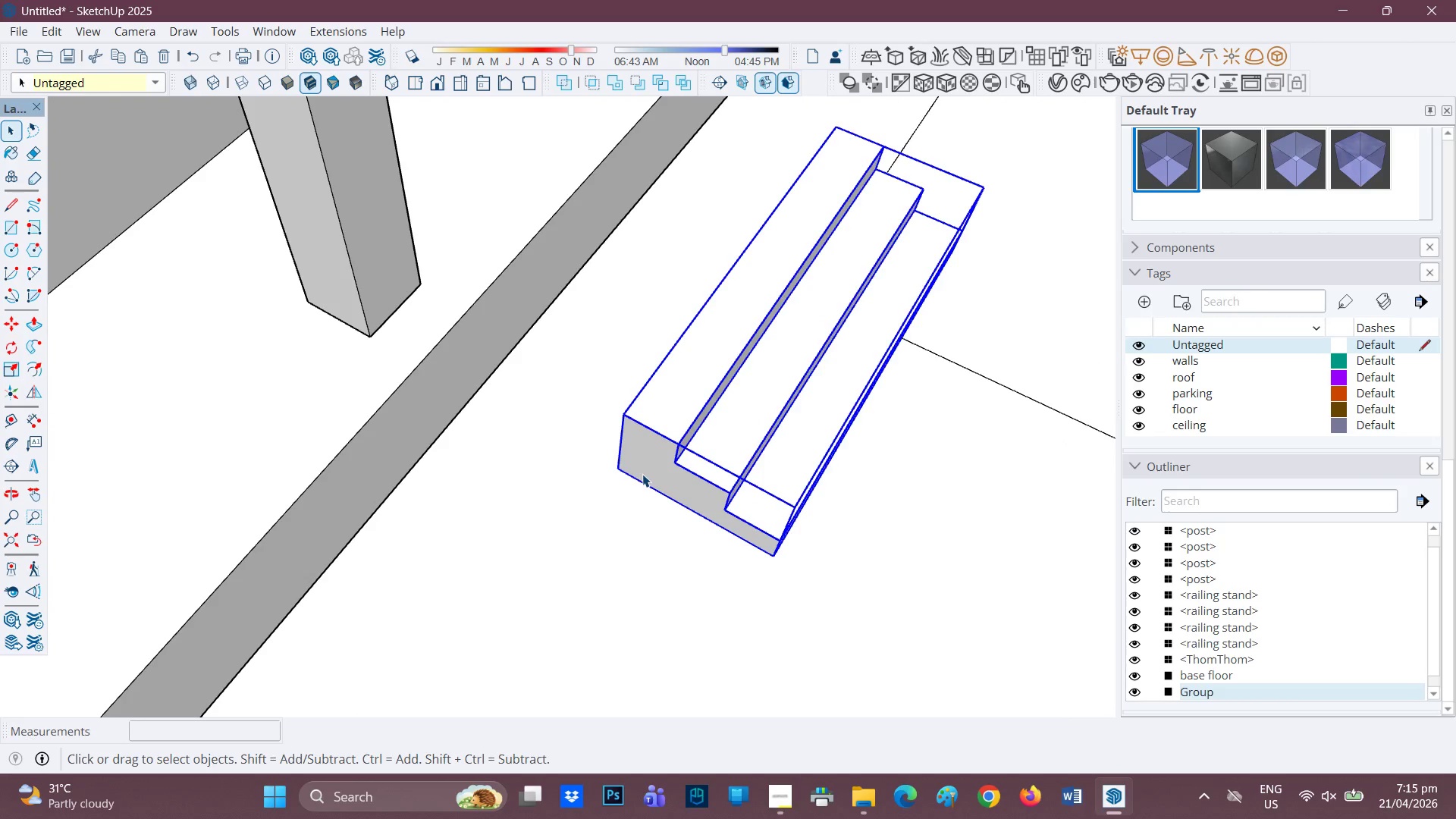 
key(M)
 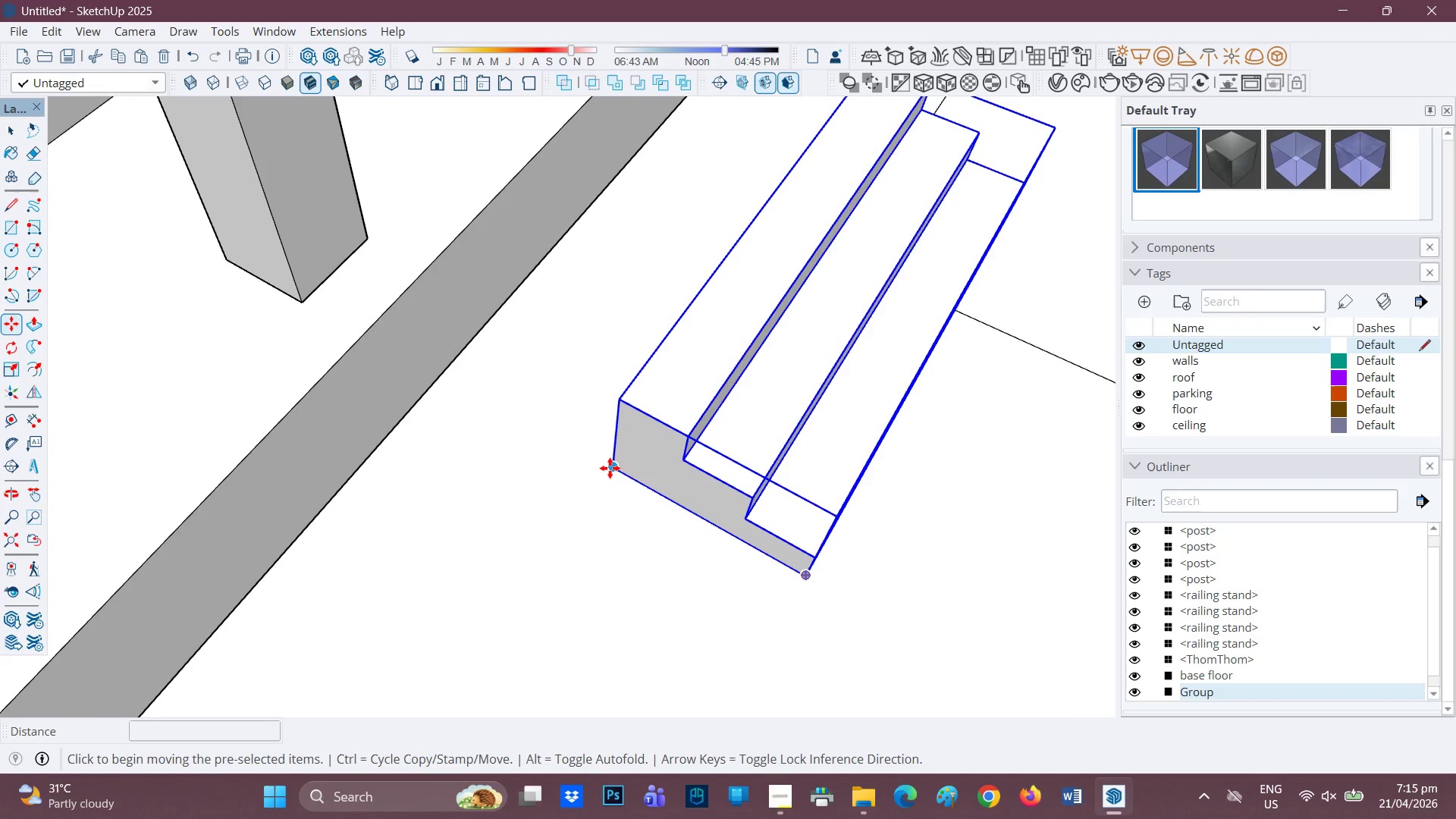 
scroll: coordinate [641, 475], scroll_direction: up, amount: 2.0
 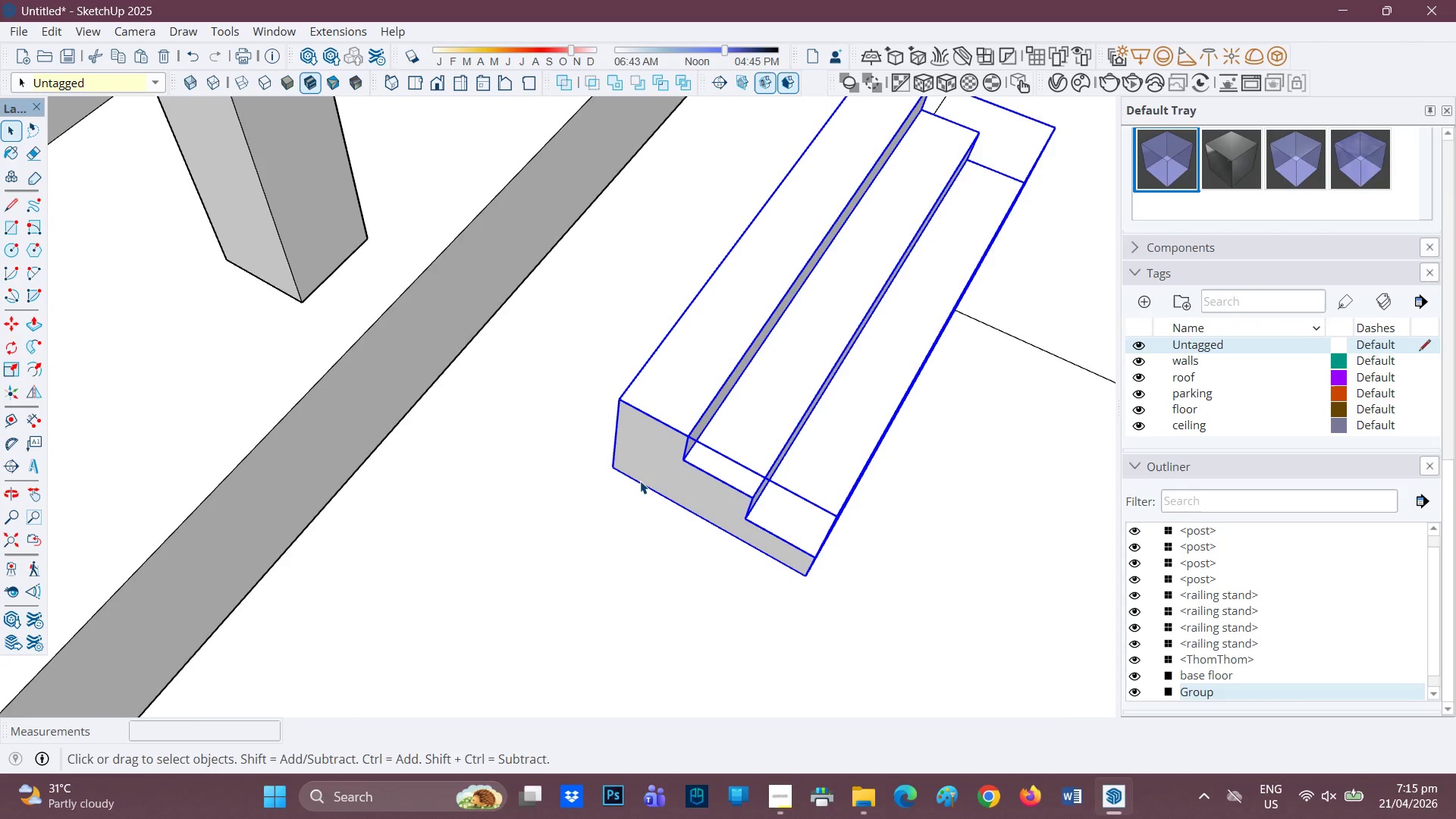 
left_click([613, 466])
 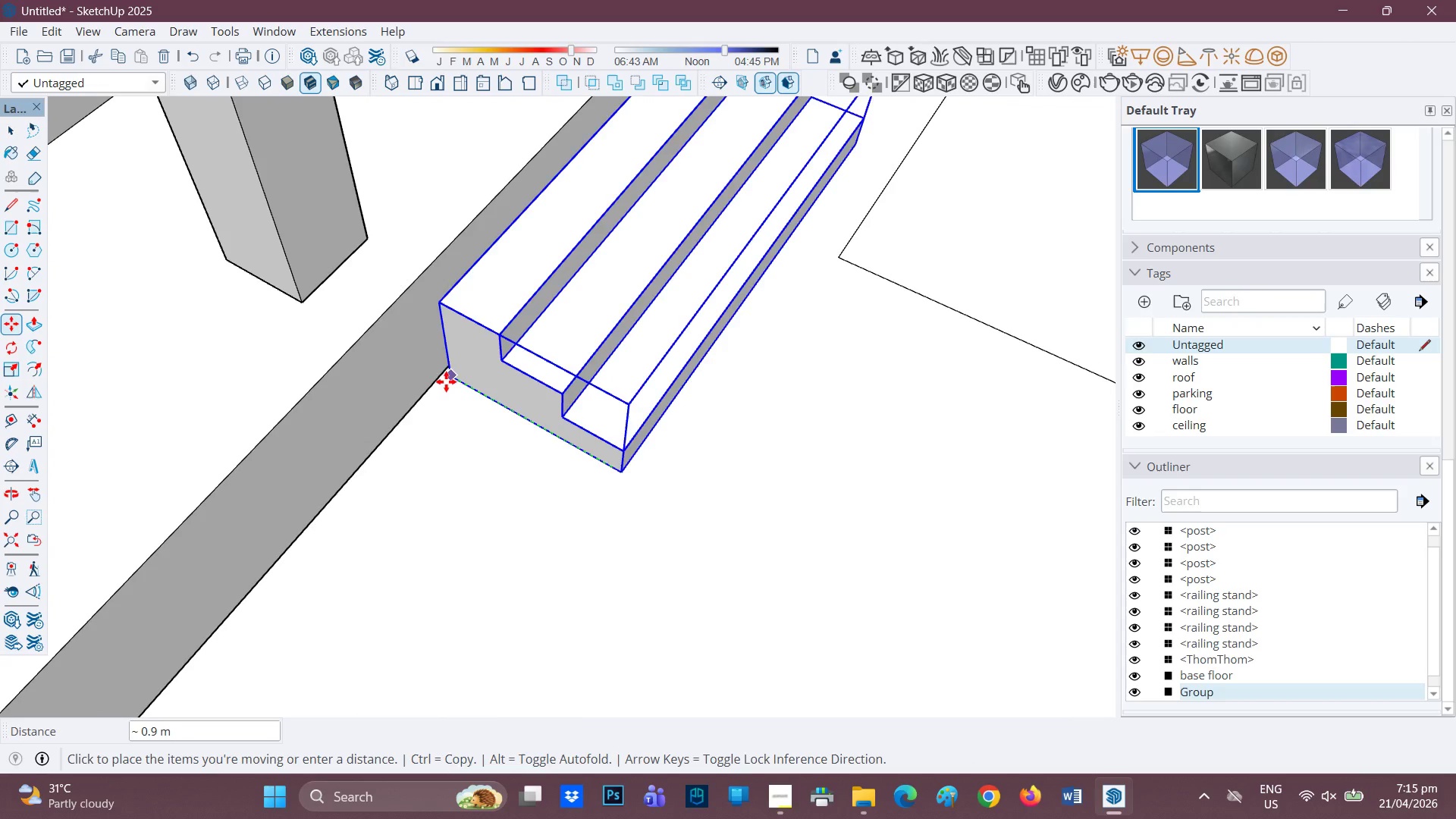 
left_click([441, 379])
 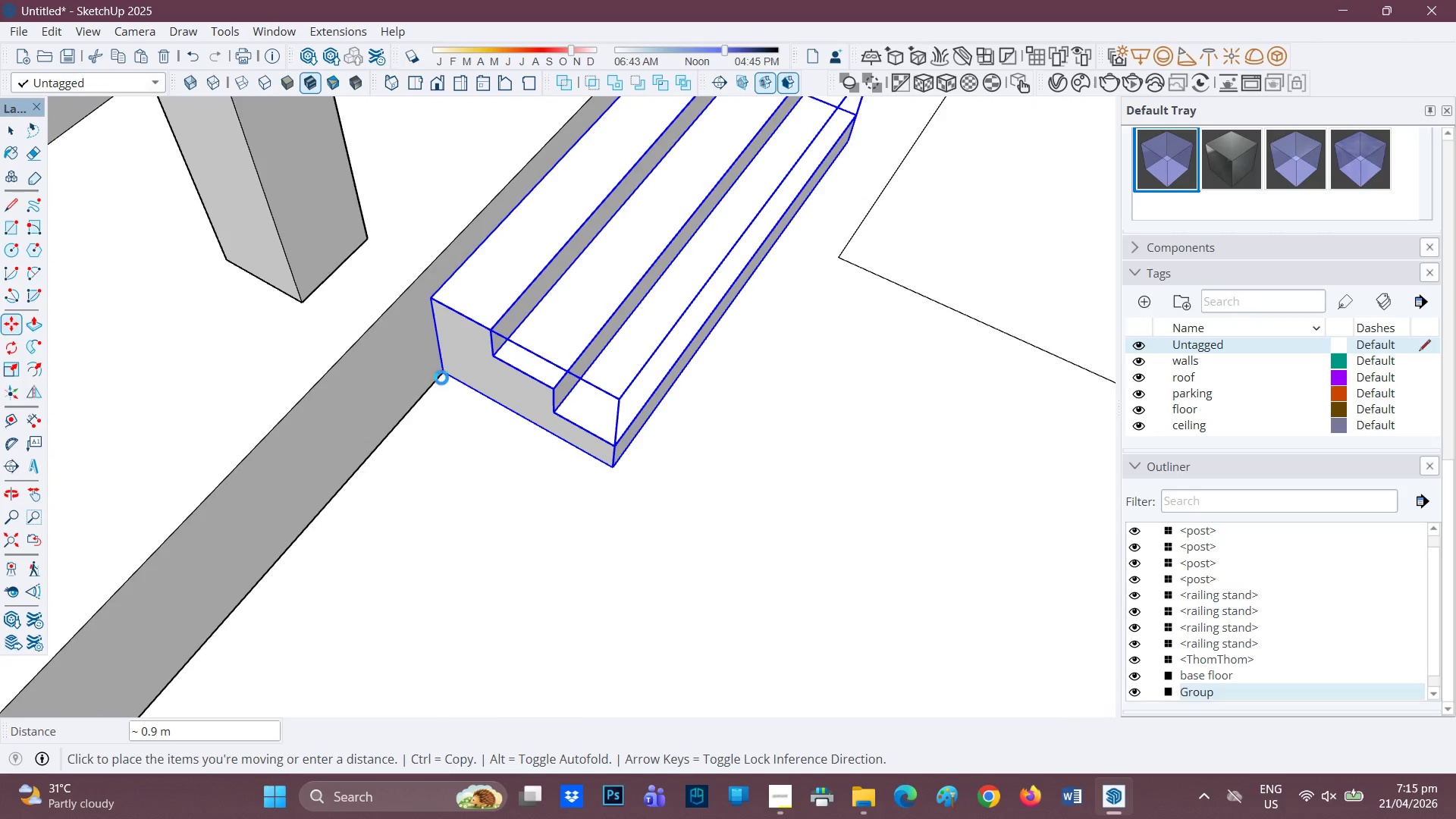 
scroll: coordinate [814, 603], scroll_direction: down, amount: 3.0
 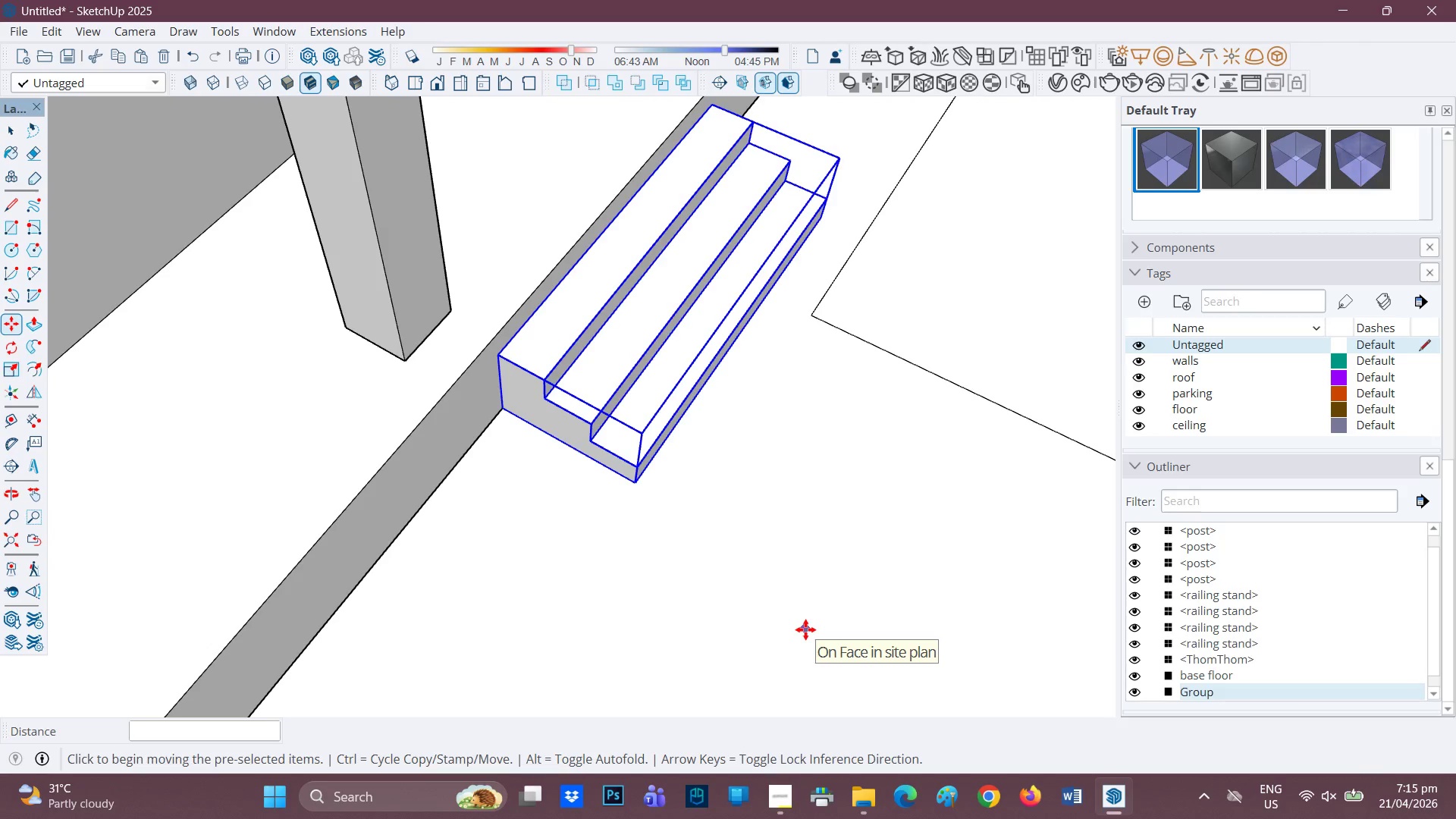 
wait(5.01)
 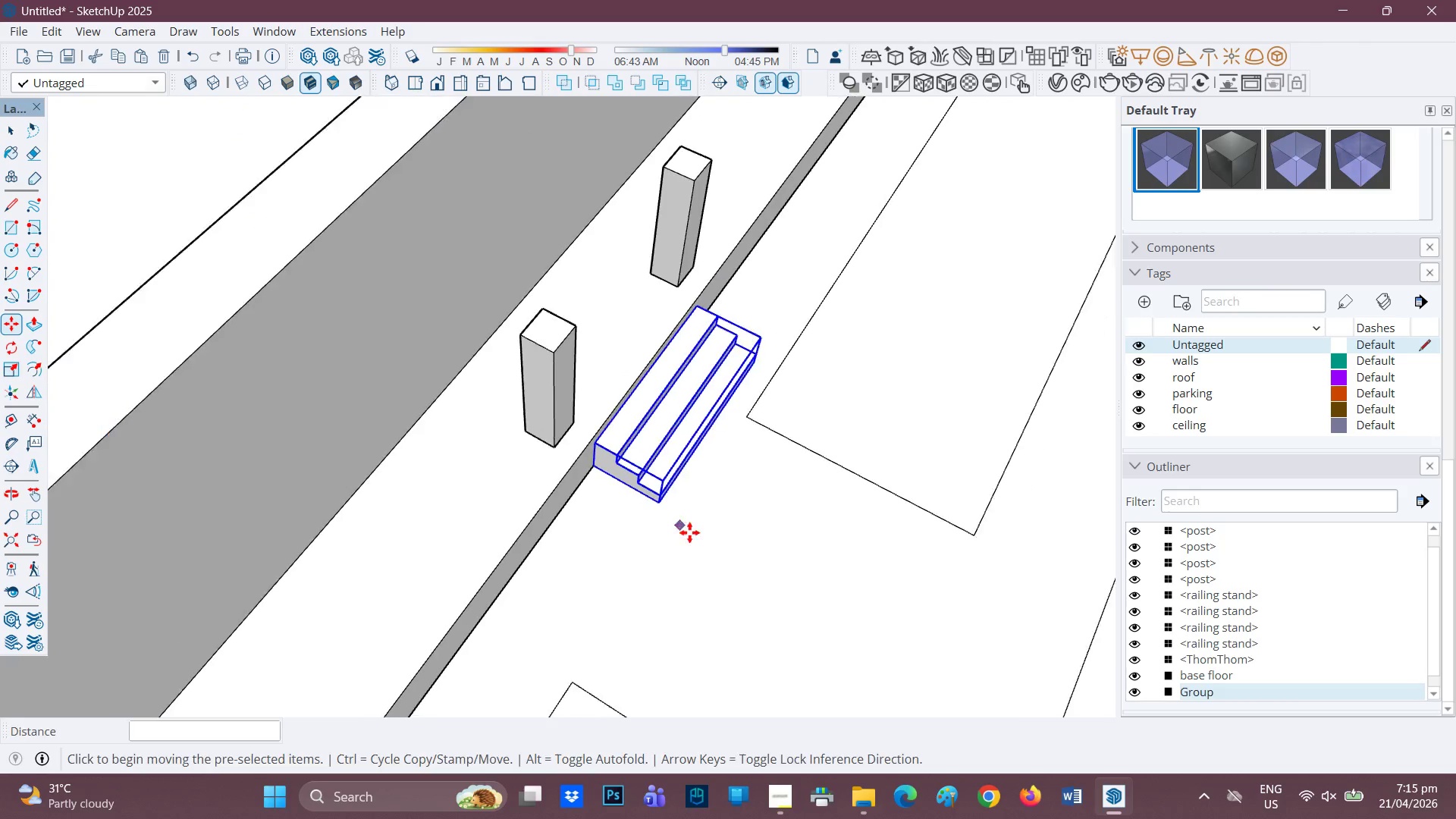 
key(H)
 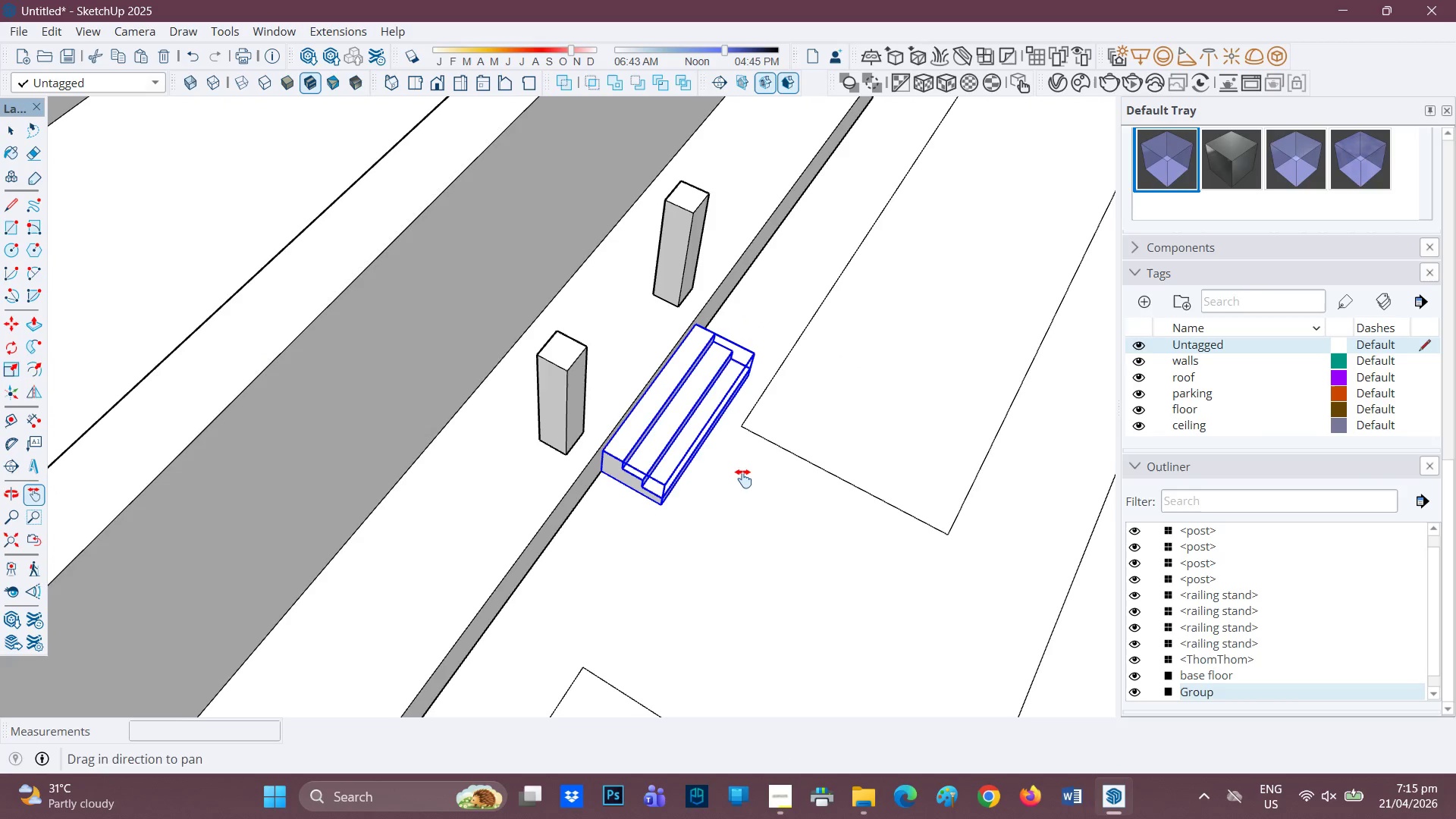 
left_click_drag(start_coordinate=[743, 479], to_coordinate=[661, 529])
 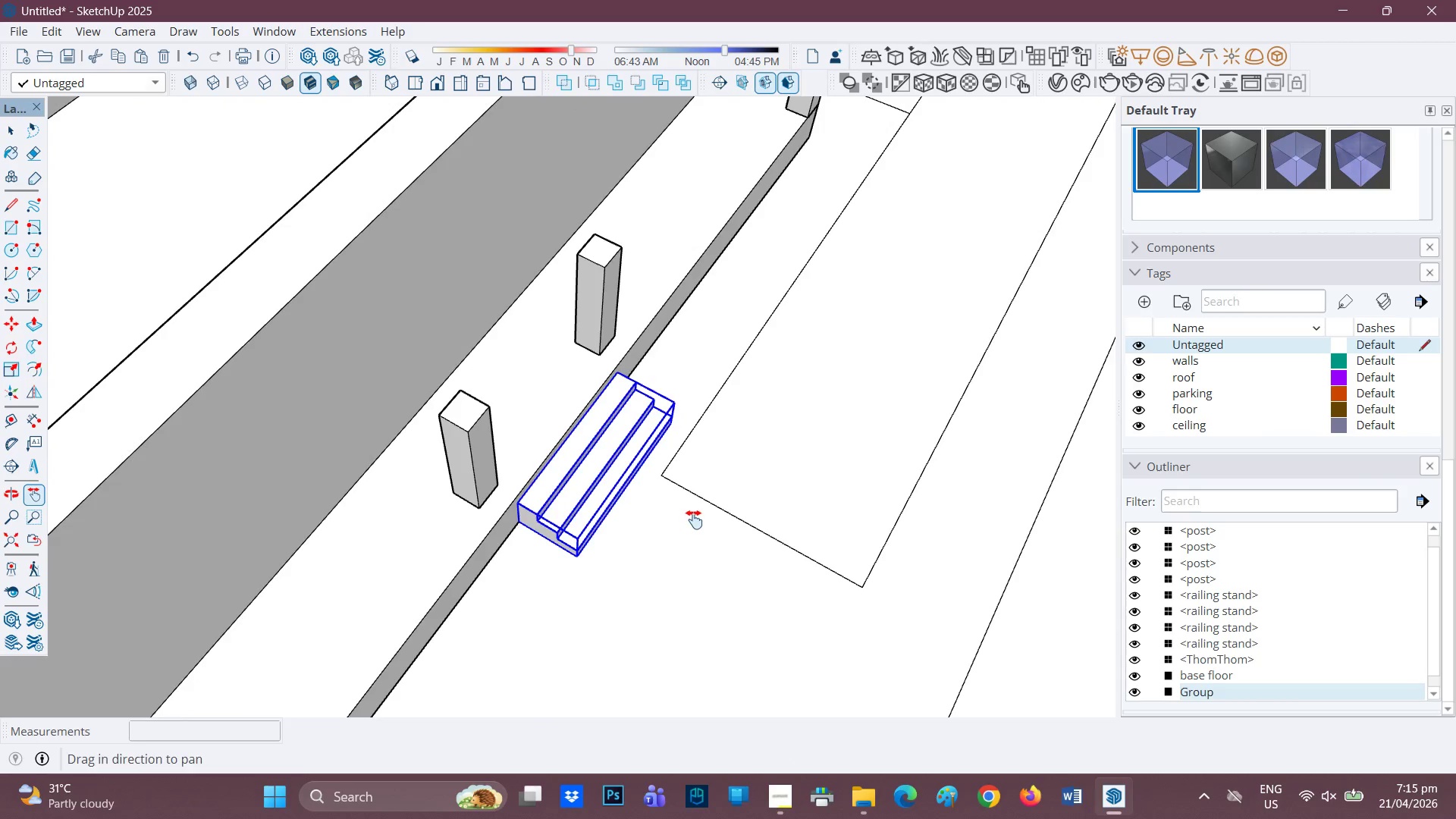 
scroll: coordinate [653, 510], scroll_direction: down, amount: 14.0
 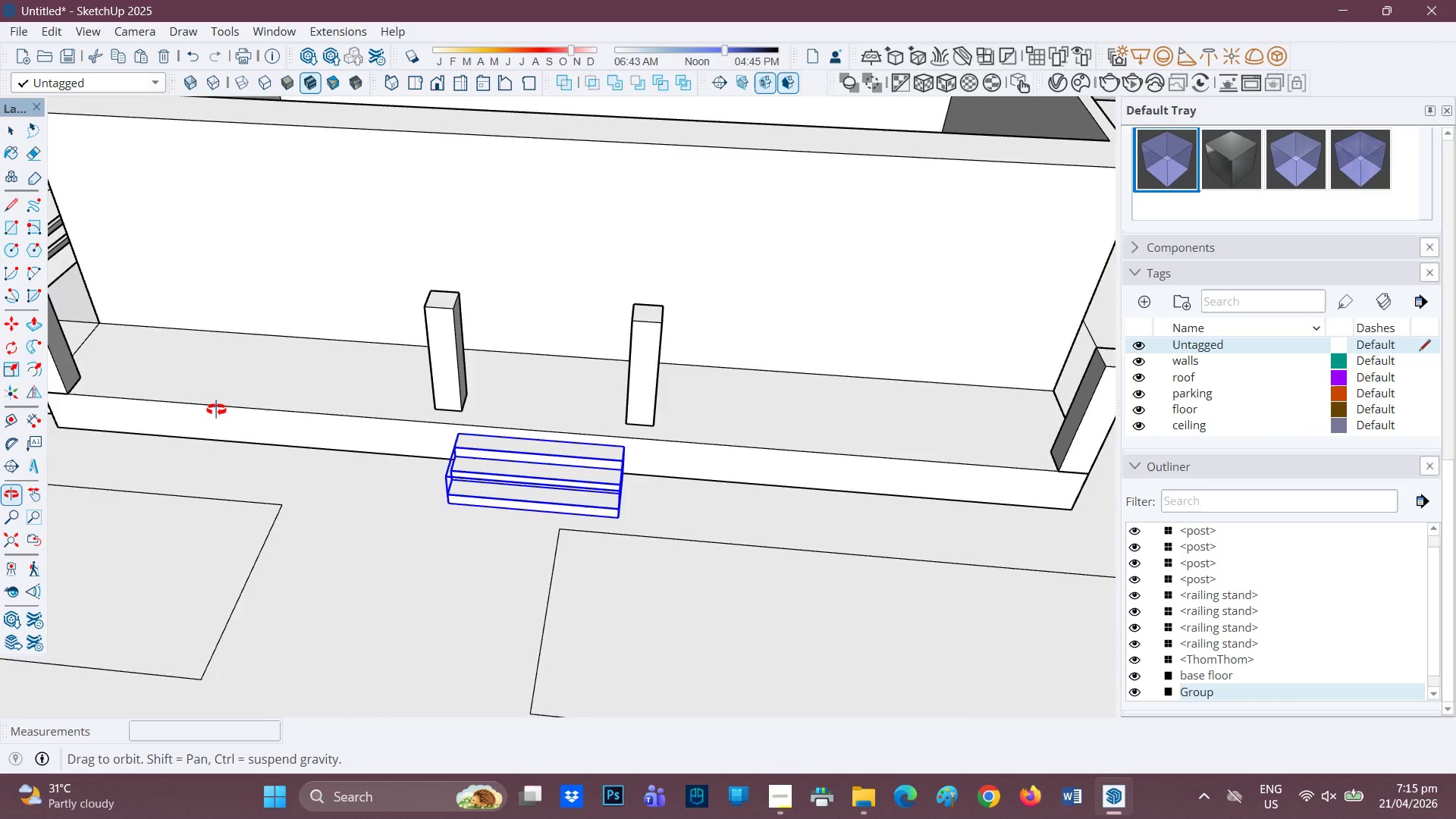 
key(Space)
 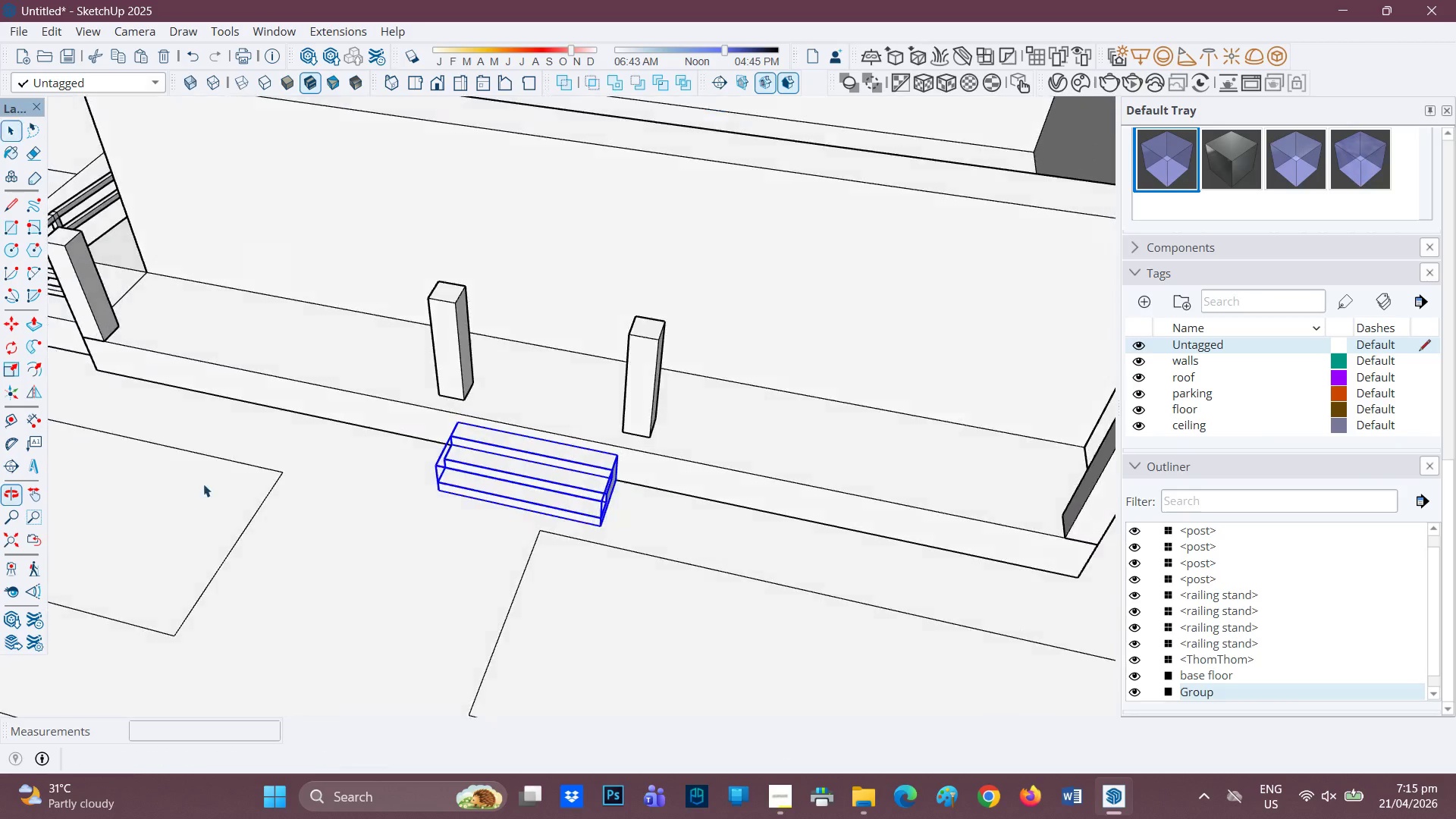 
scroll: coordinate [210, 488], scroll_direction: none, amount: 0.0
 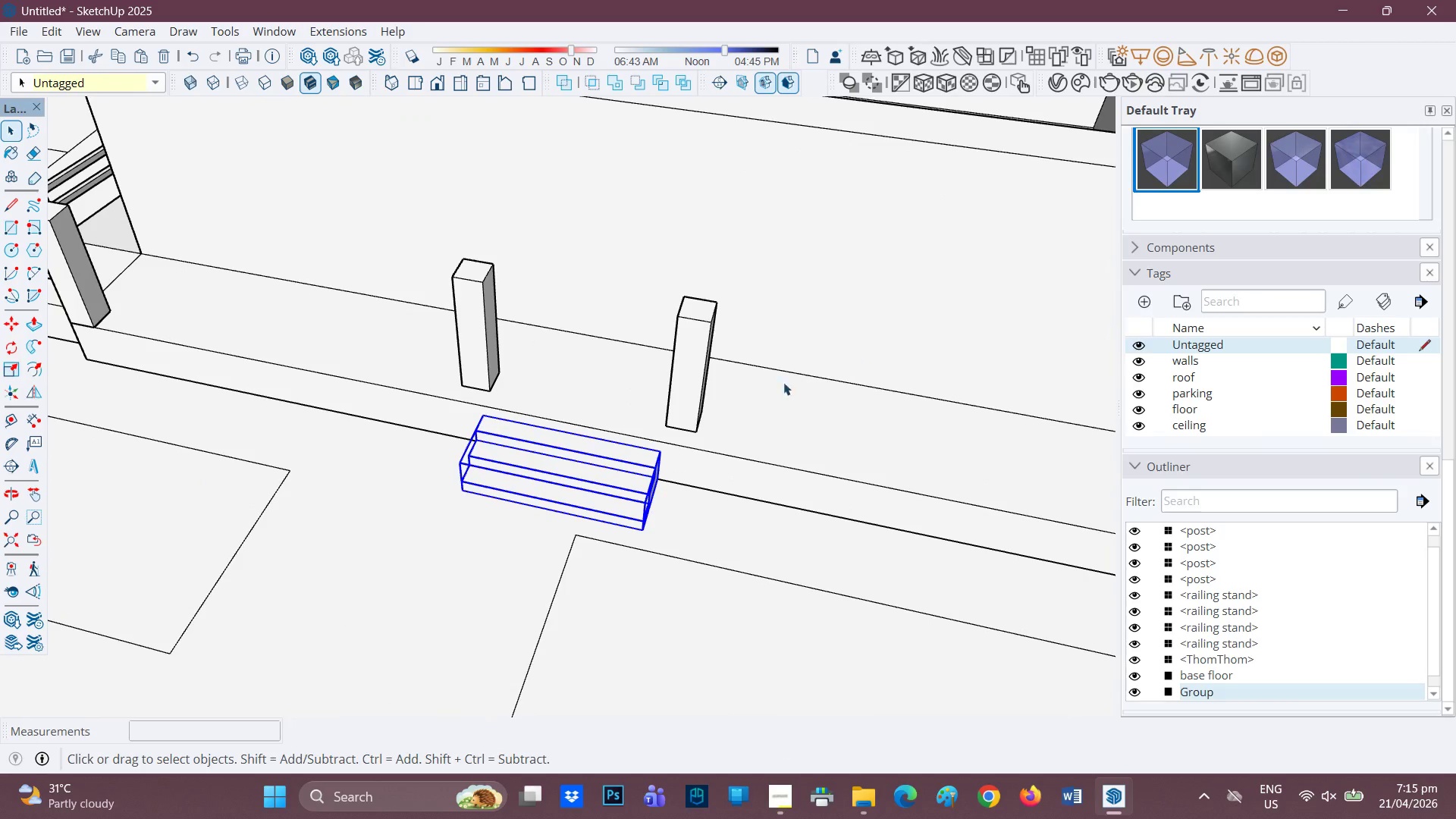 
left_click([726, 397])
 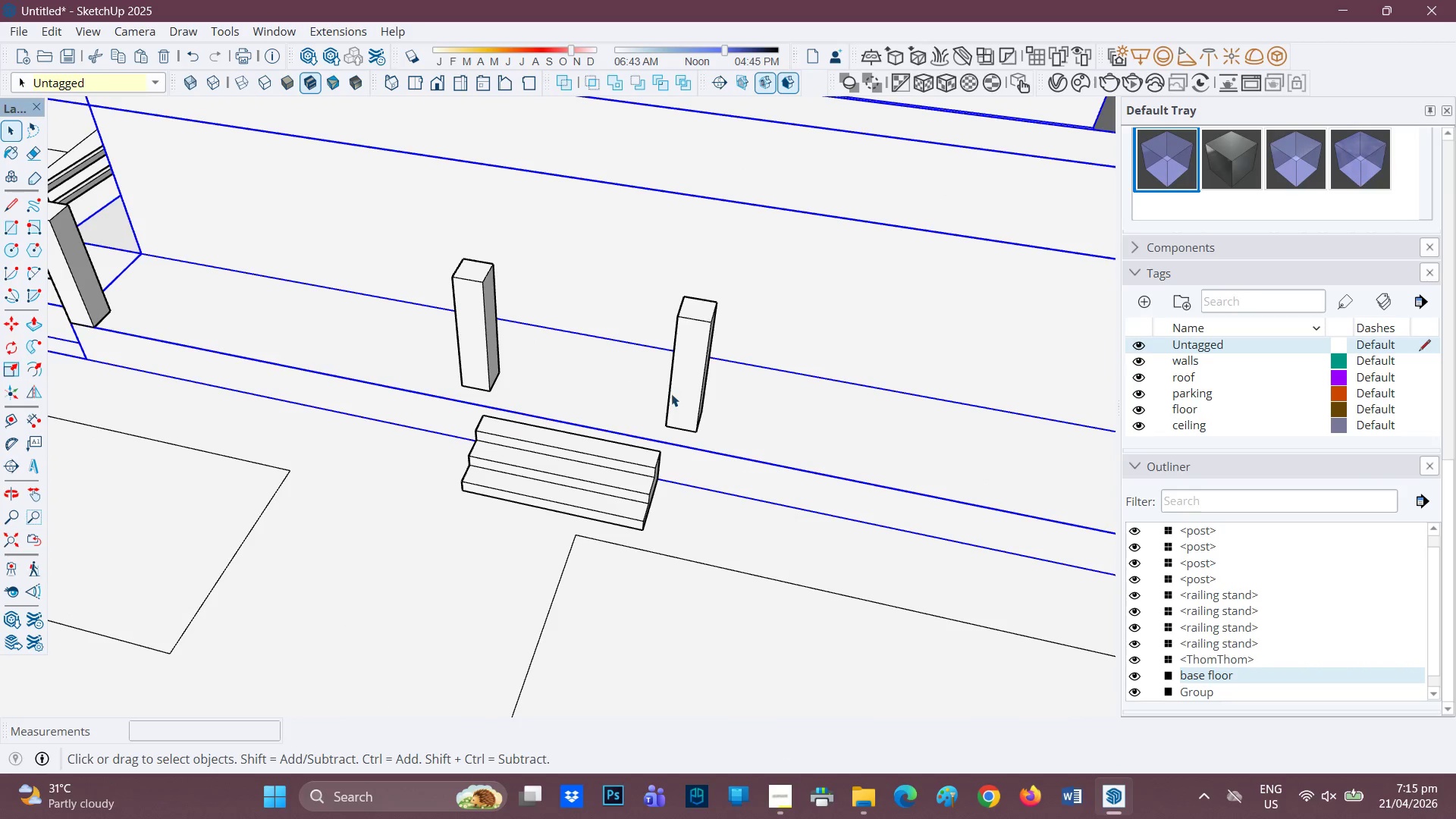 
double_click([671, 394])
 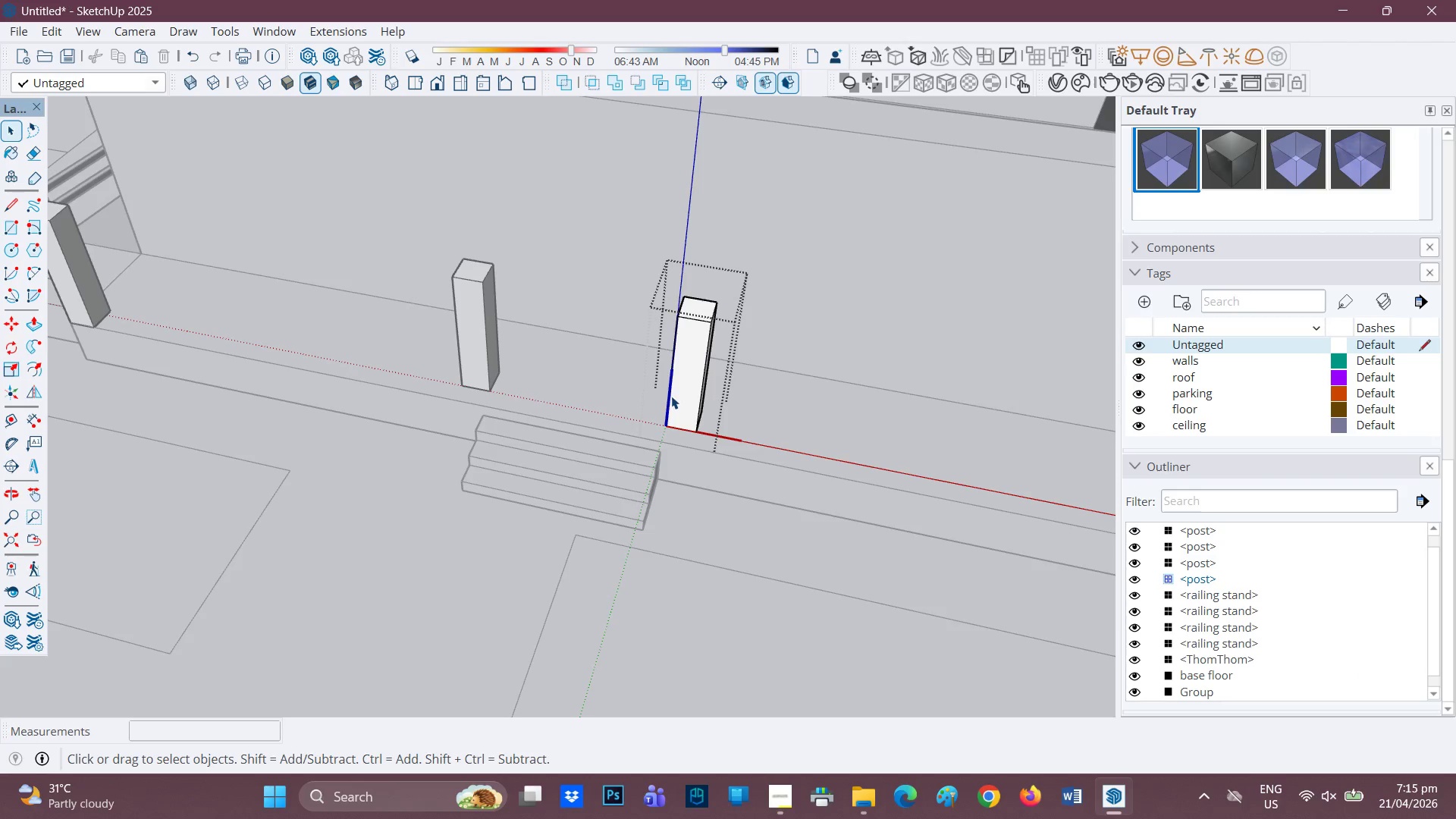 
scroll: coordinate [671, 400], scroll_direction: down, amount: 1.0
 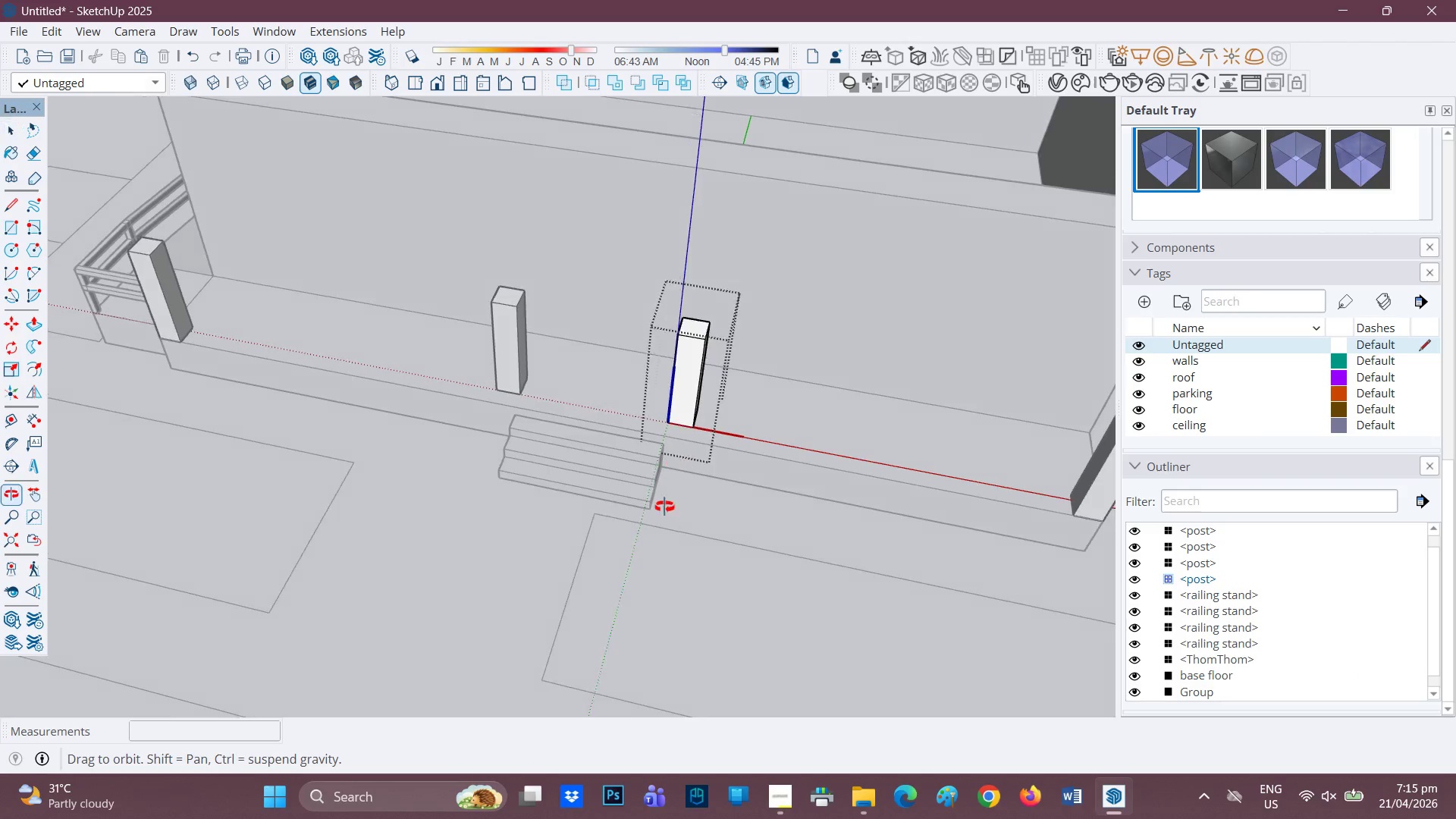 
key(Space)
 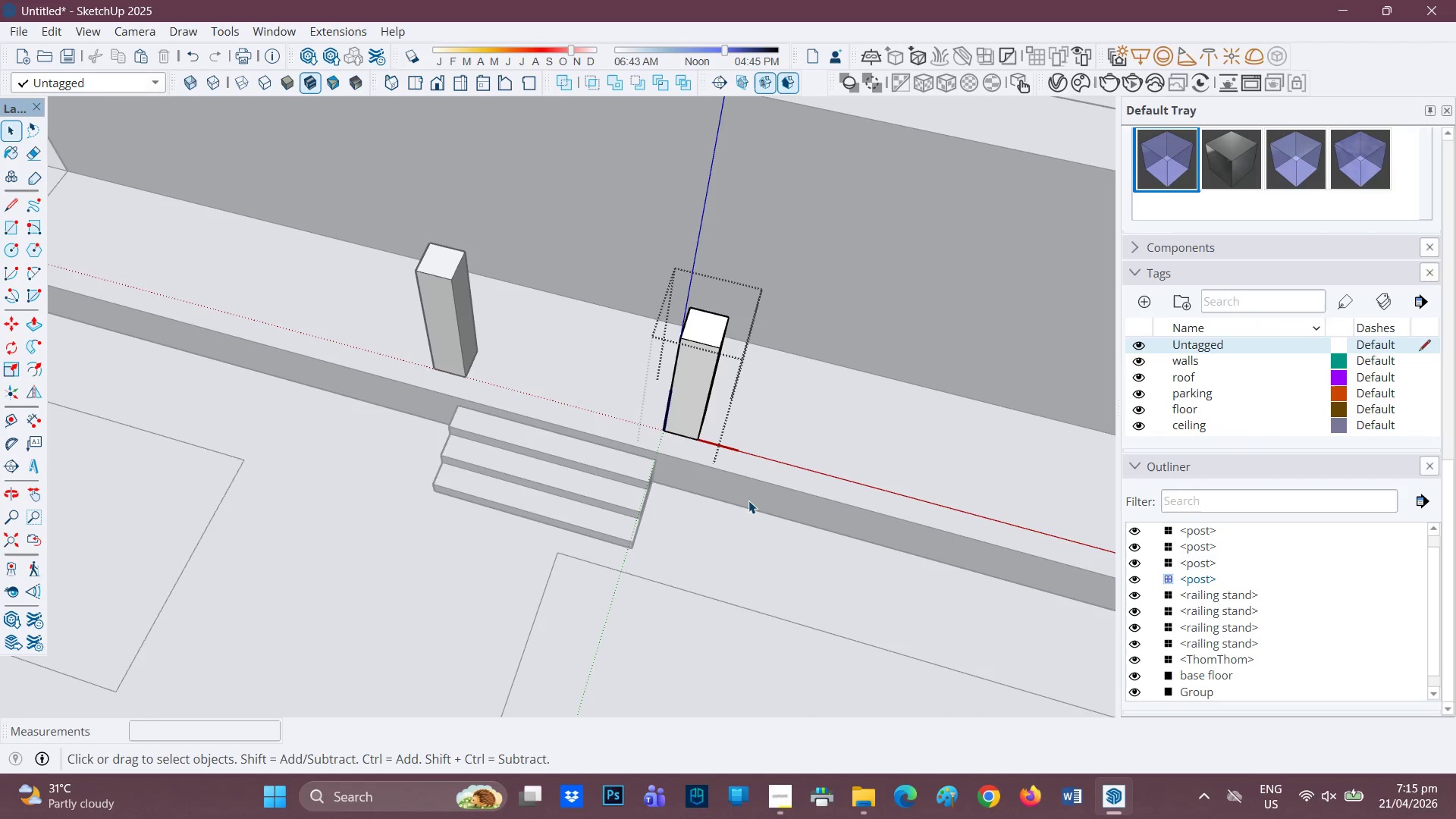 
scroll: coordinate [667, 488], scroll_direction: up, amount: 2.0
 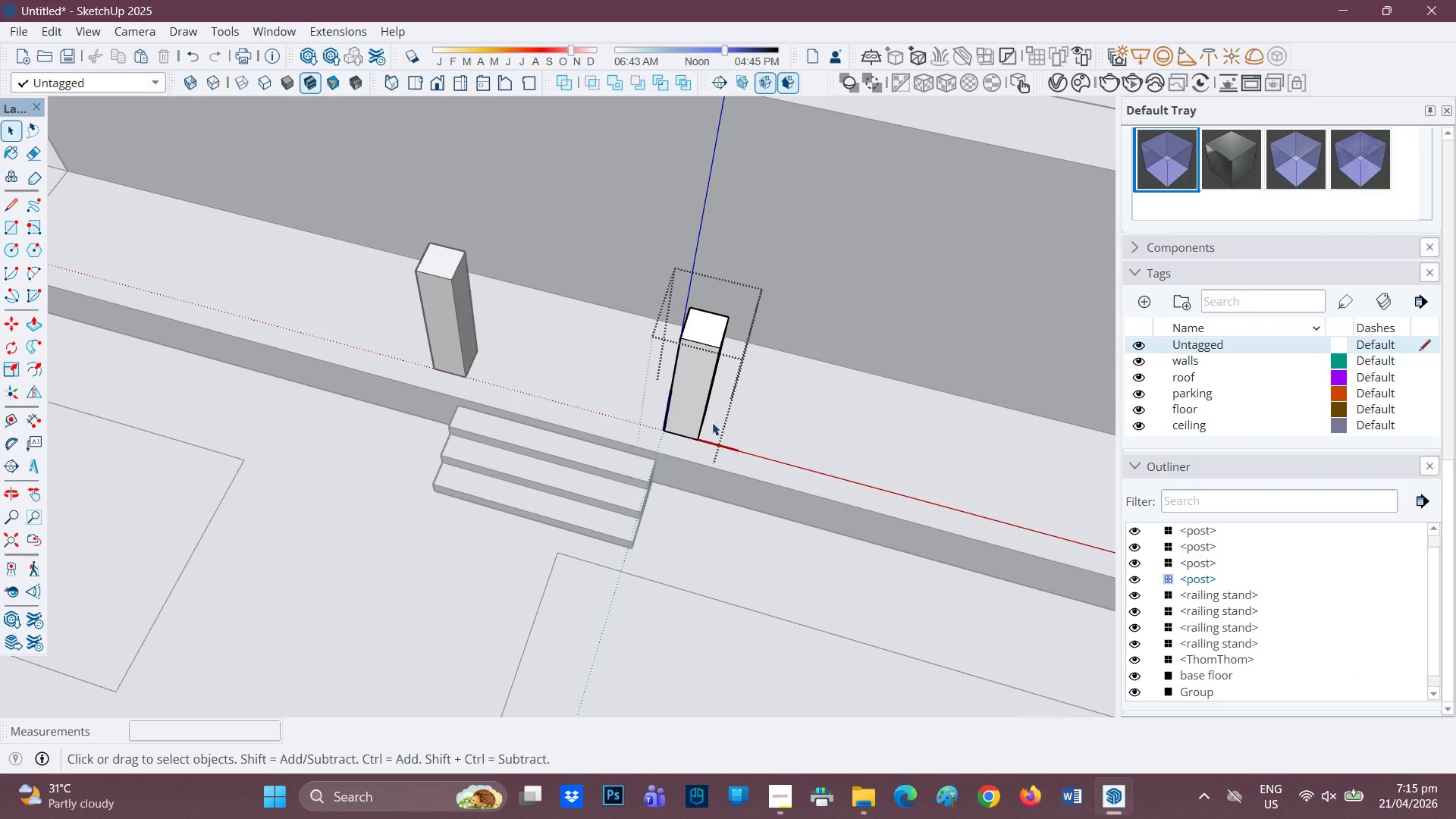 
left_click([748, 500])
 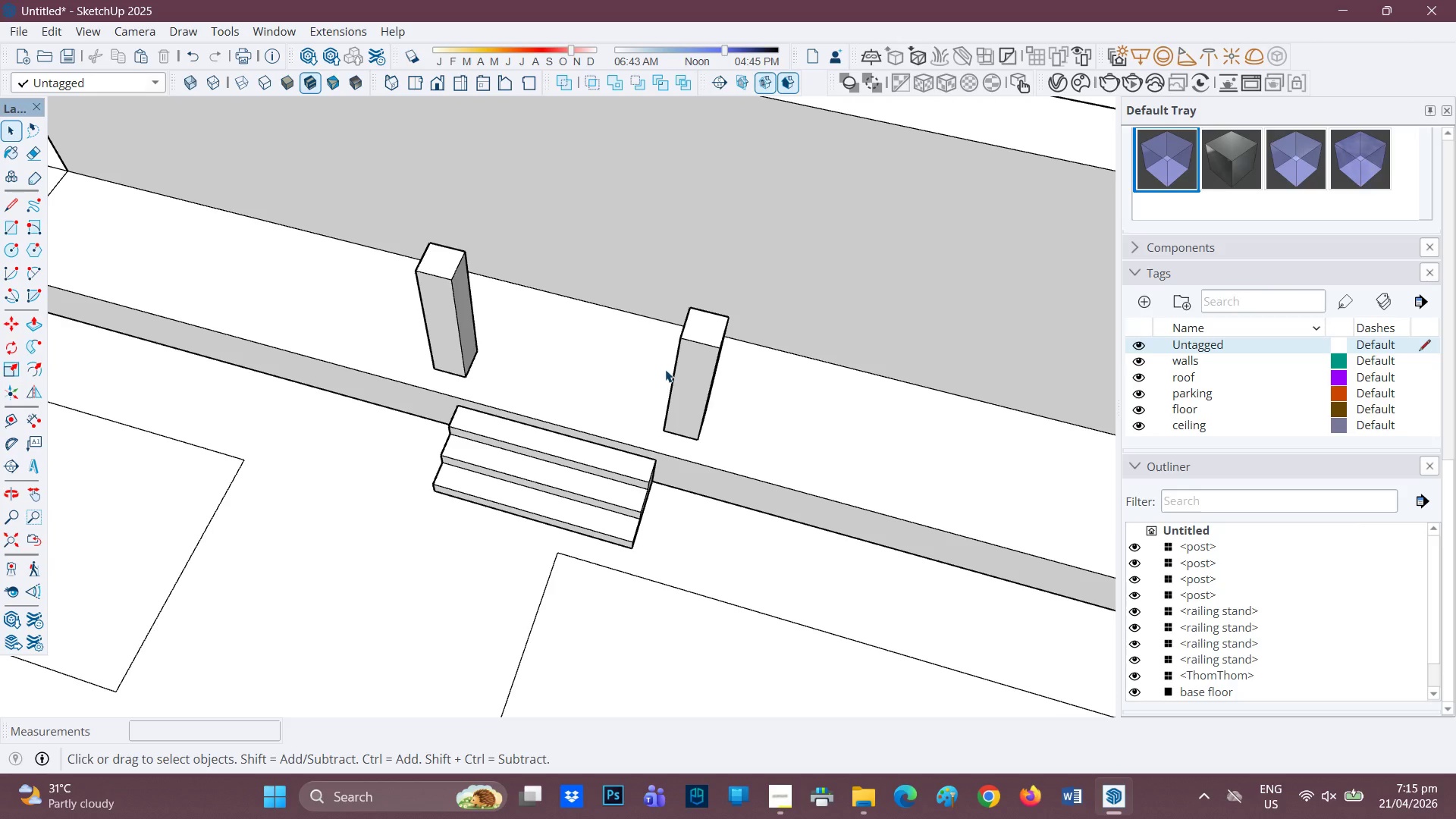 
left_click([680, 398])
 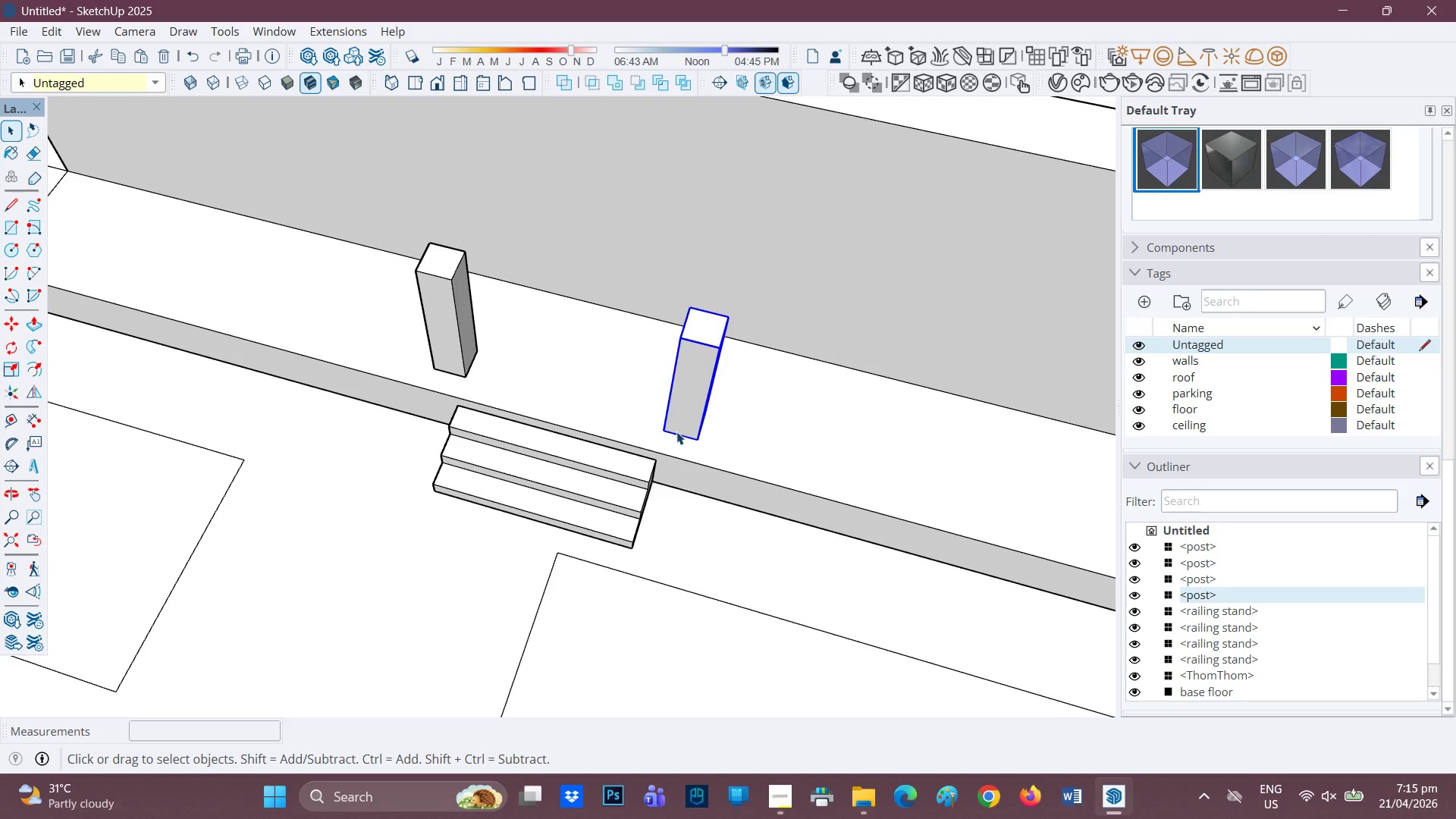 
key(M)
 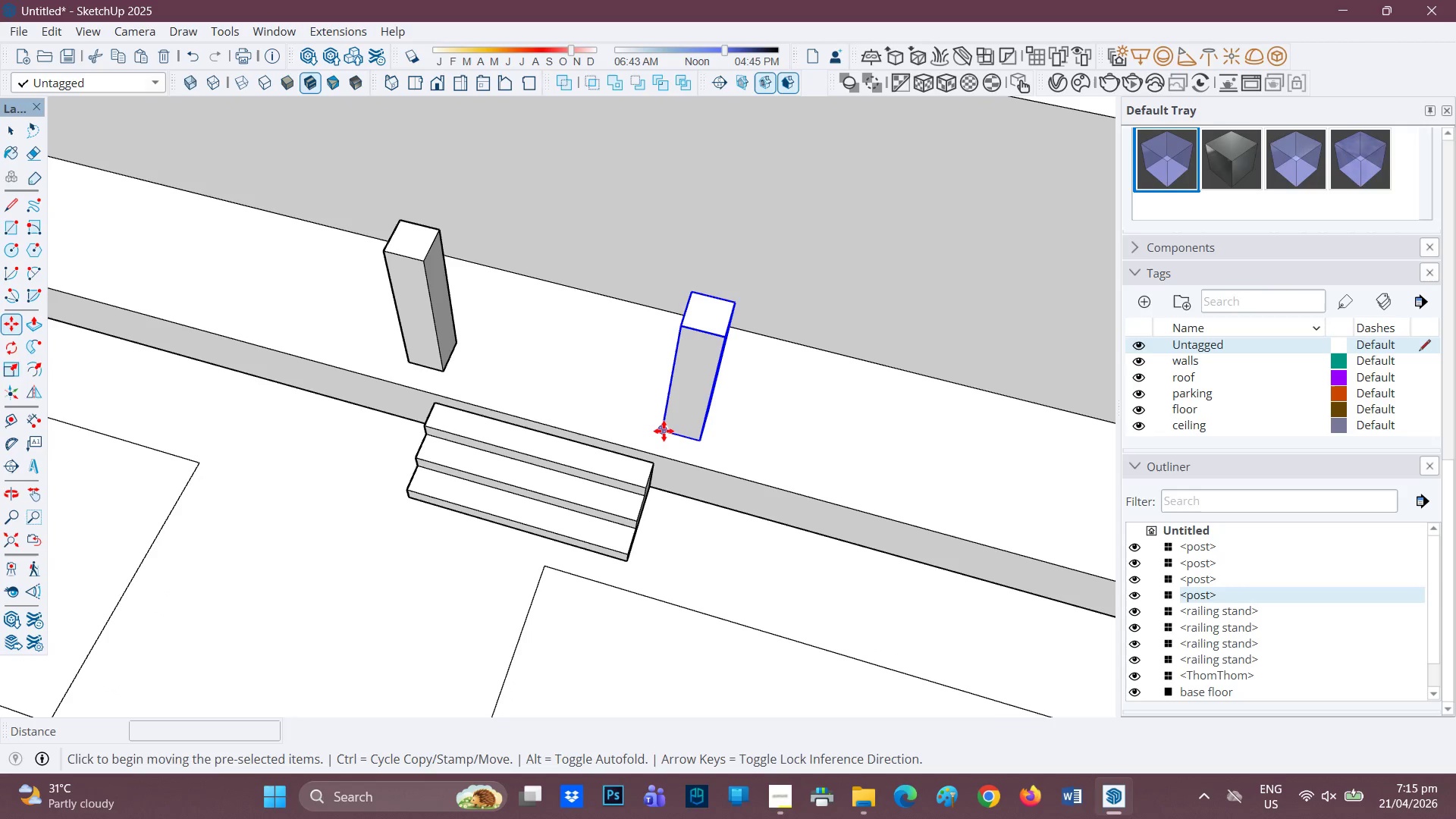 
scroll: coordinate [676, 431], scroll_direction: up, amount: 1.0
 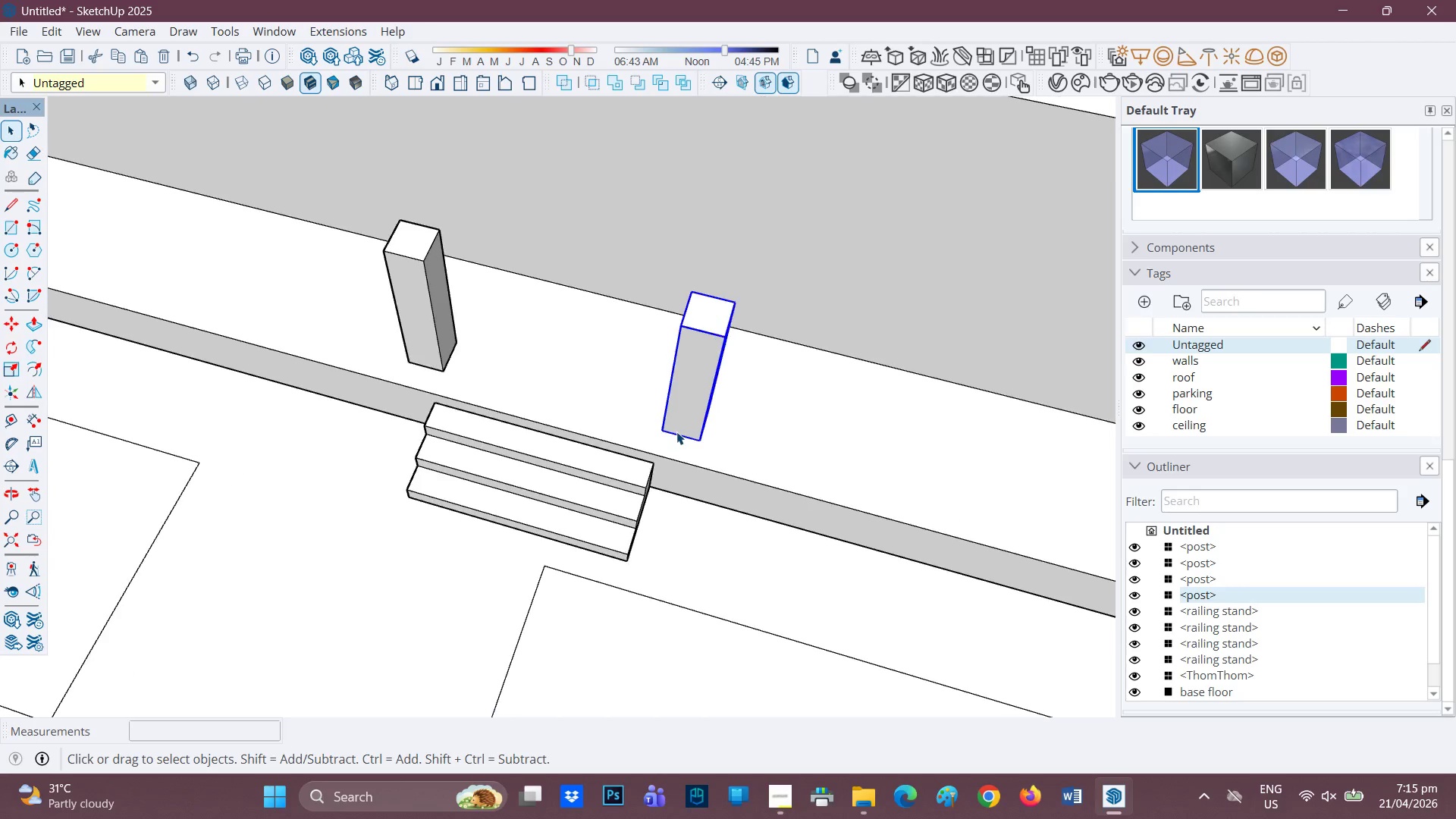 
left_click([664, 429])
 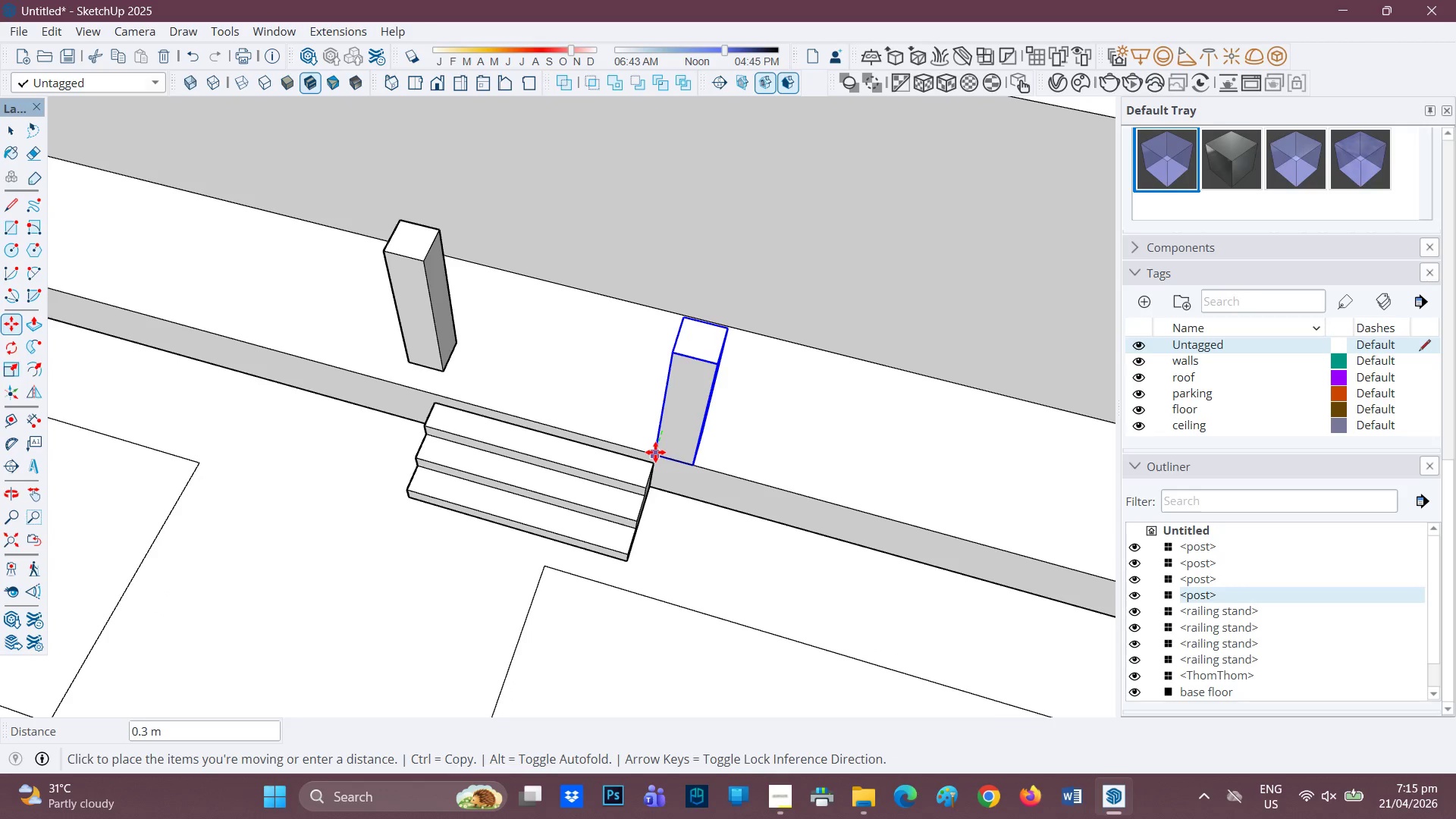 
left_click([655, 452])
 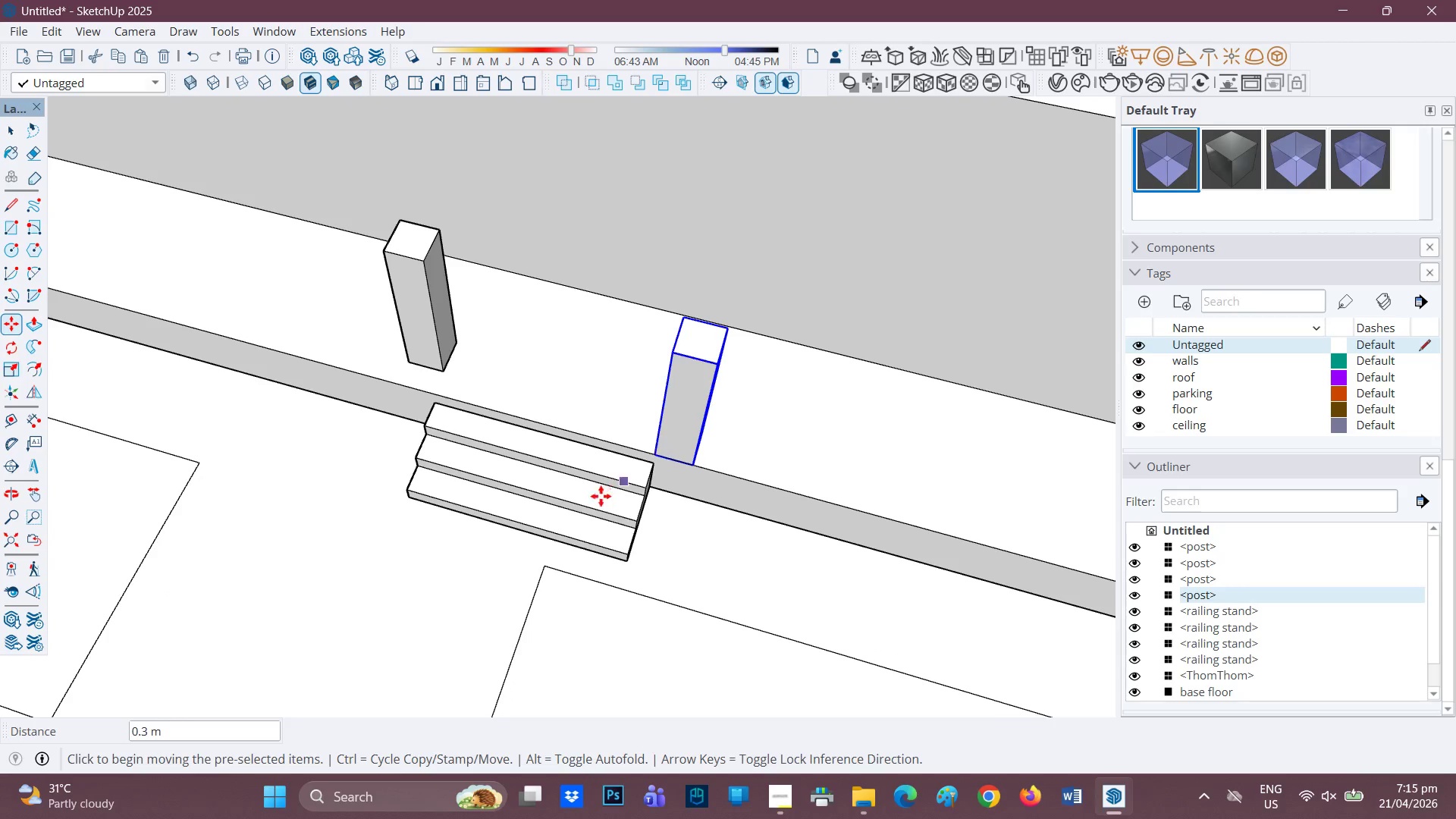 
key(Space)
 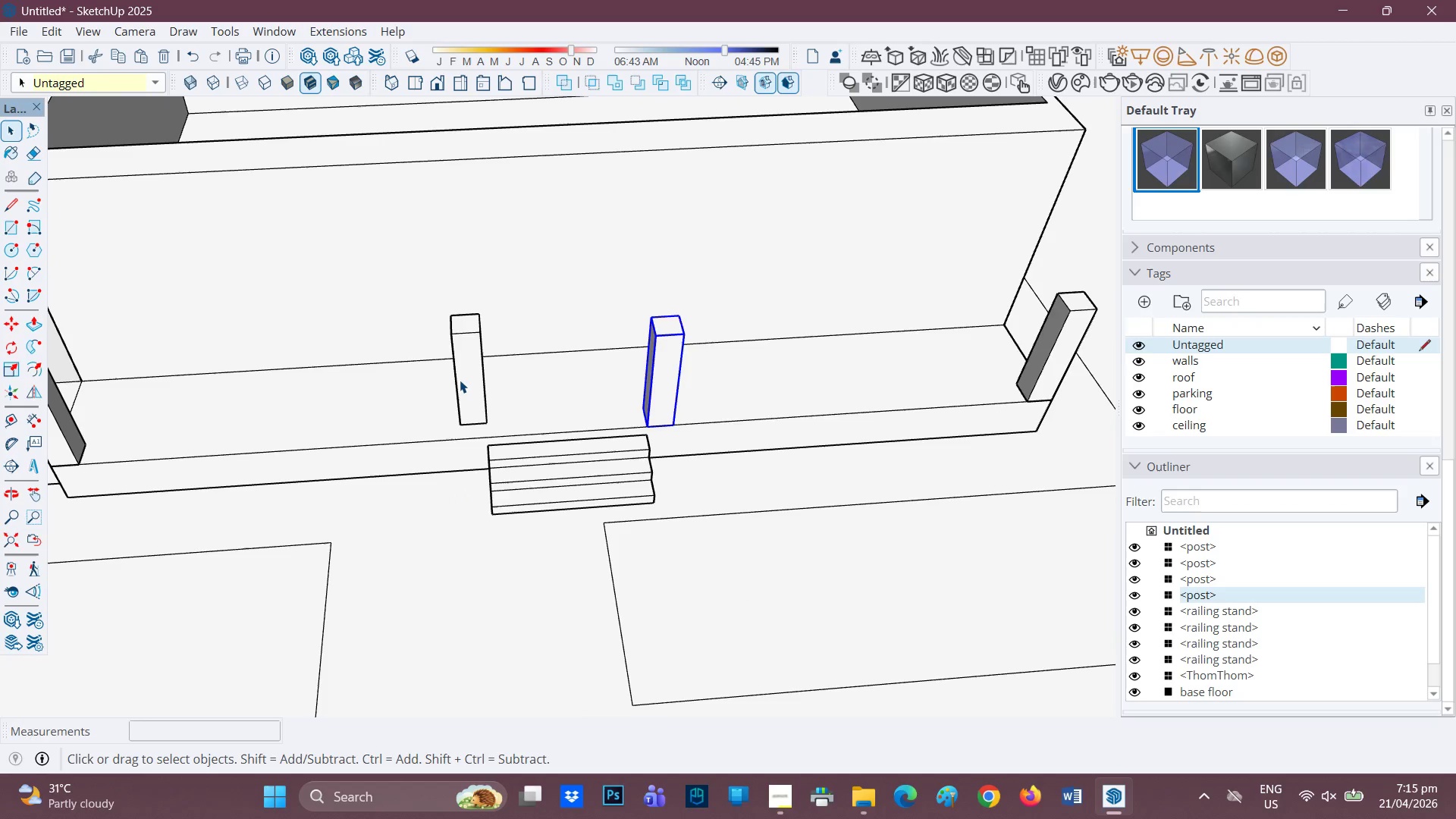 
scroll: coordinate [429, 470], scroll_direction: down, amount: 3.0
 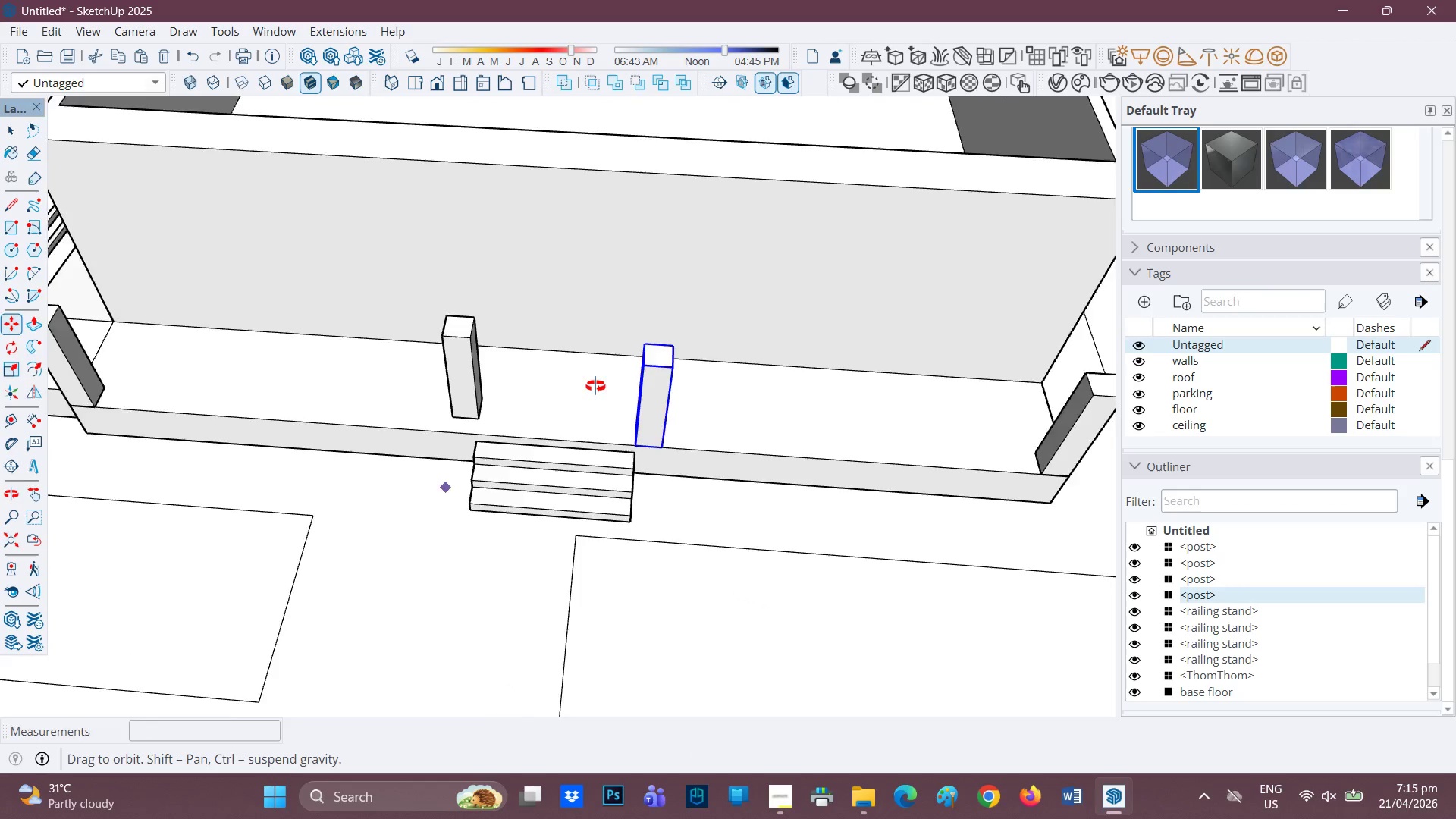 
left_click([460, 380])
 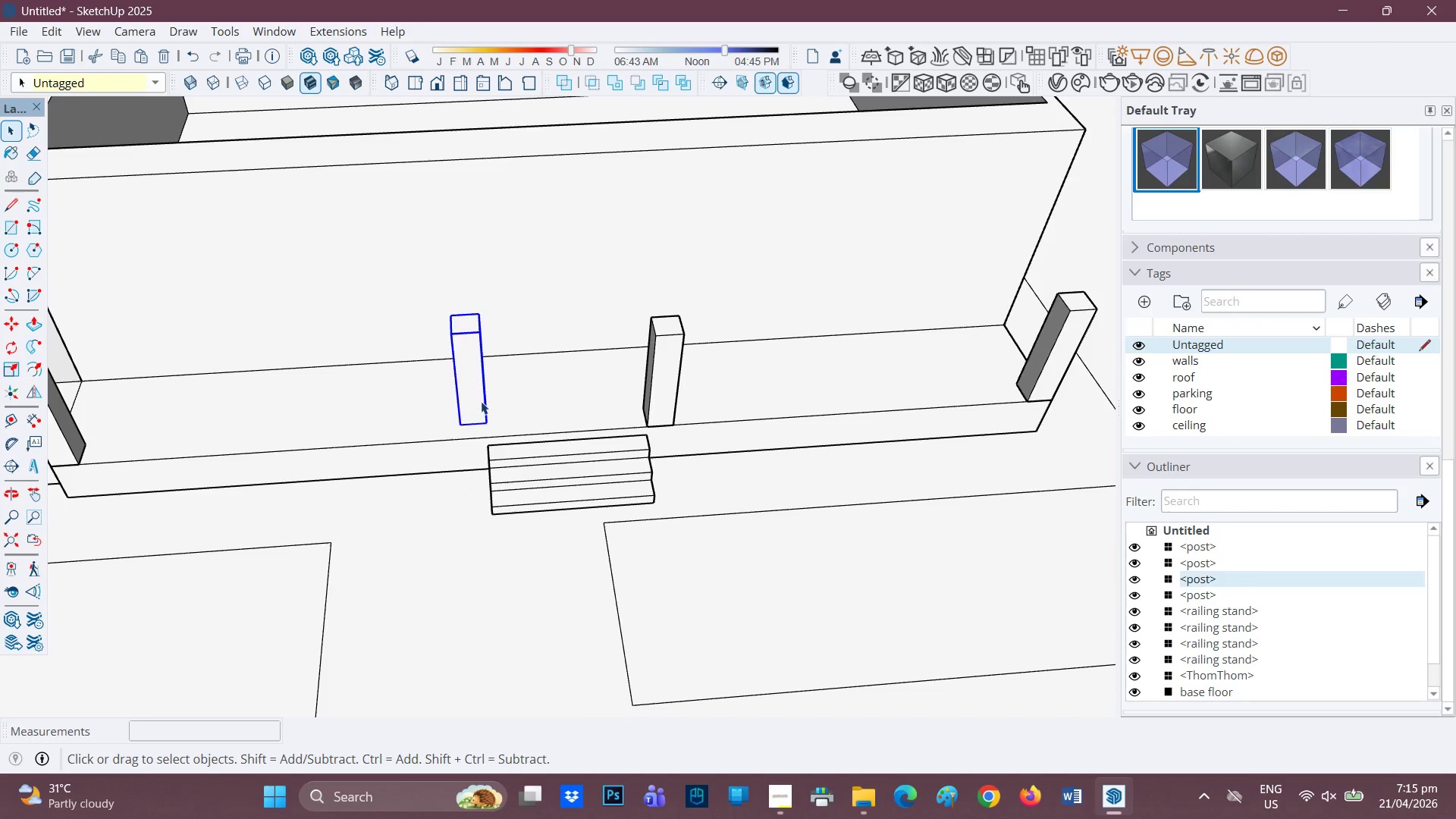 
scroll: coordinate [481, 401], scroll_direction: up, amount: 1.0
 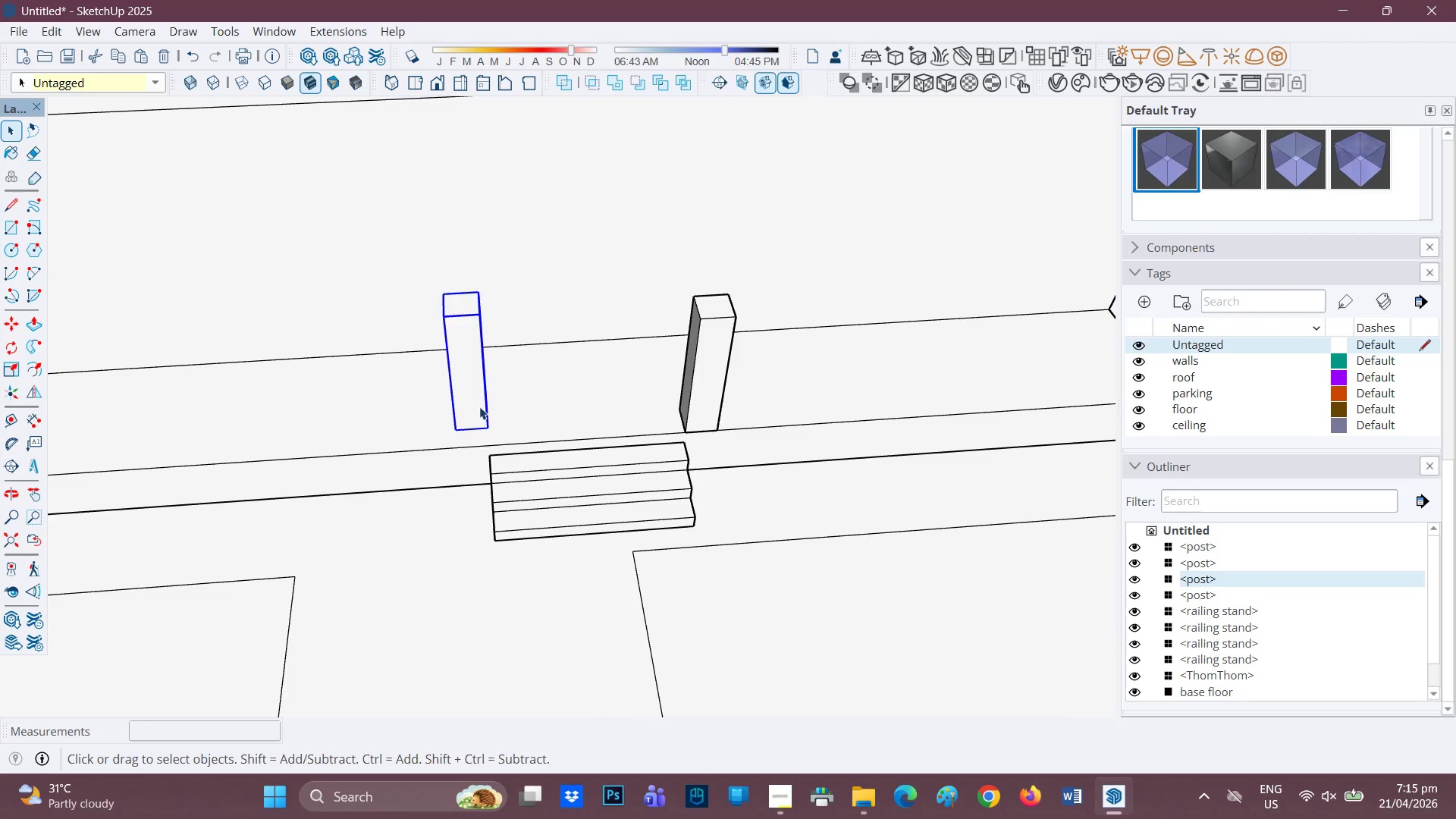 
key(M)
 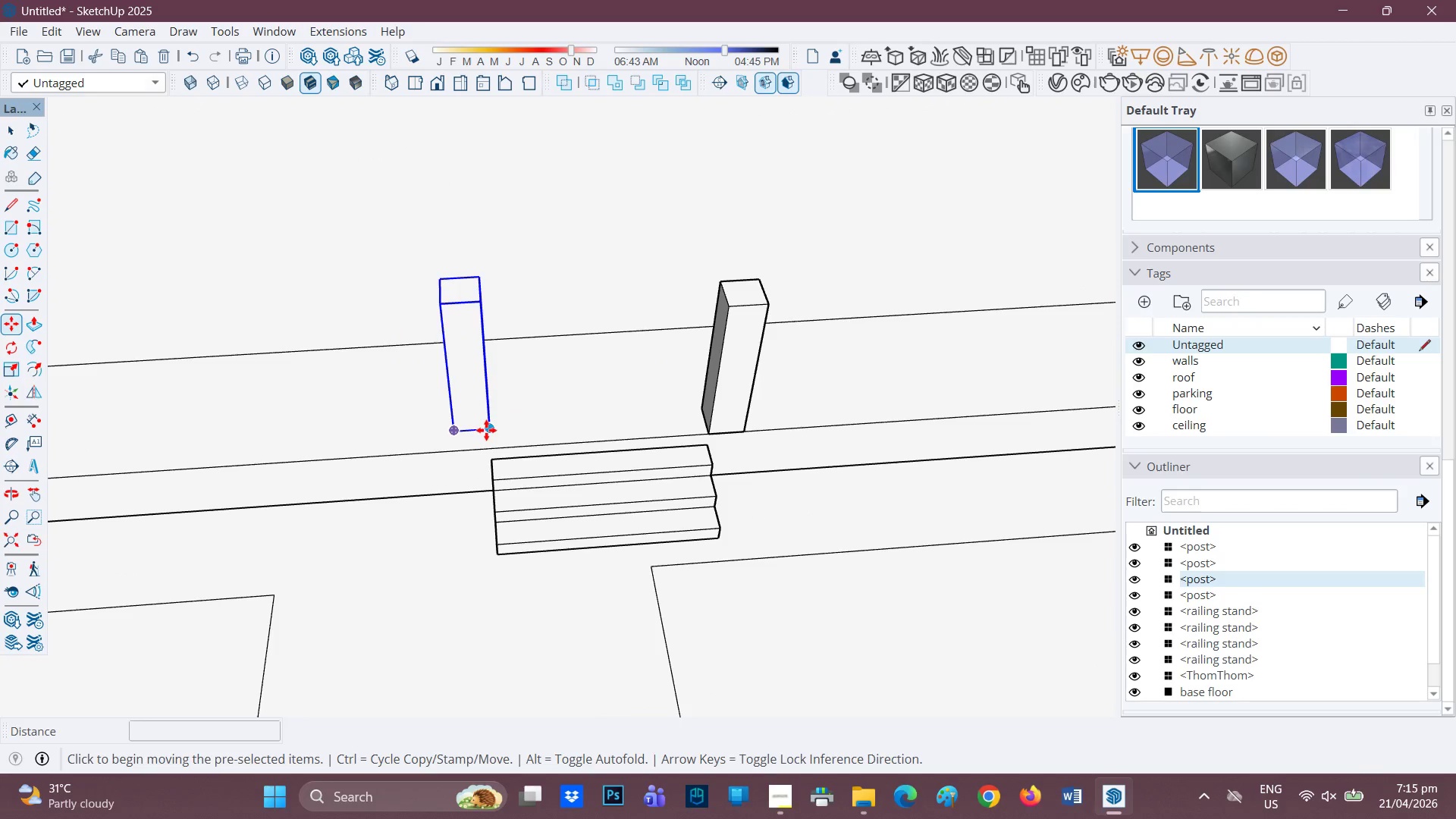 
scroll: coordinate [472, 419], scroll_direction: up, amount: 1.0
 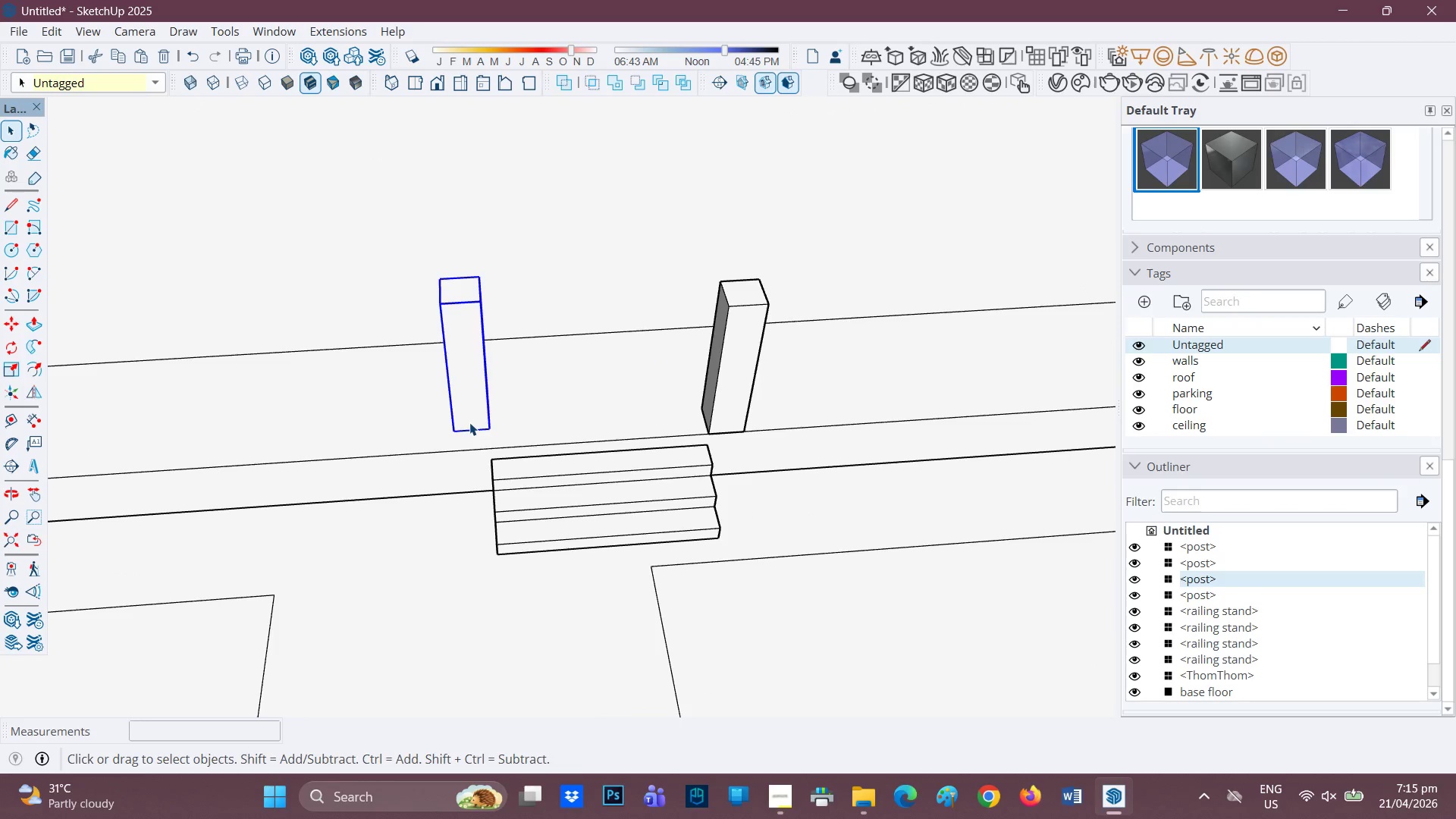 
left_click([486, 430])
 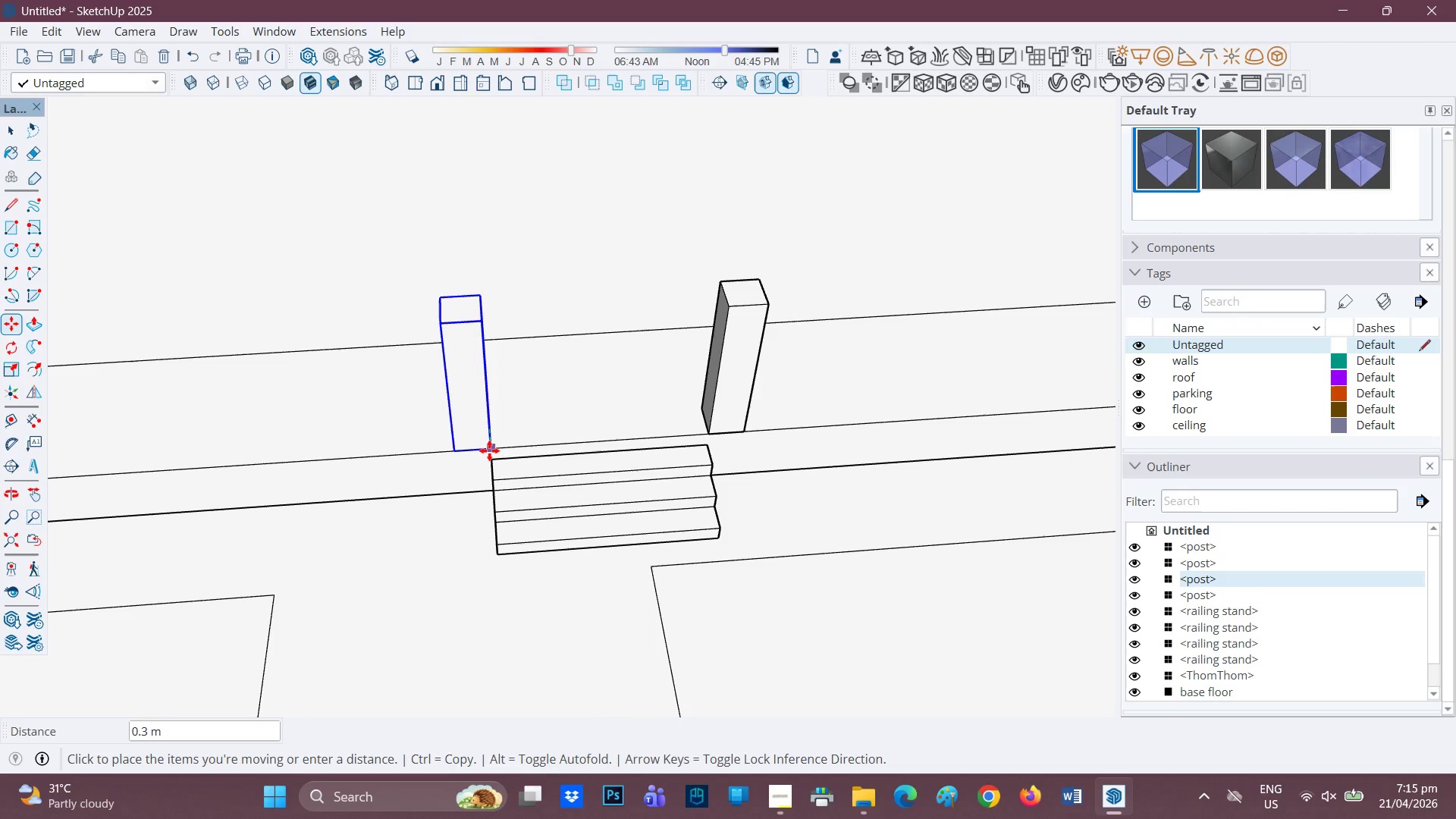 
left_click([489, 450])
 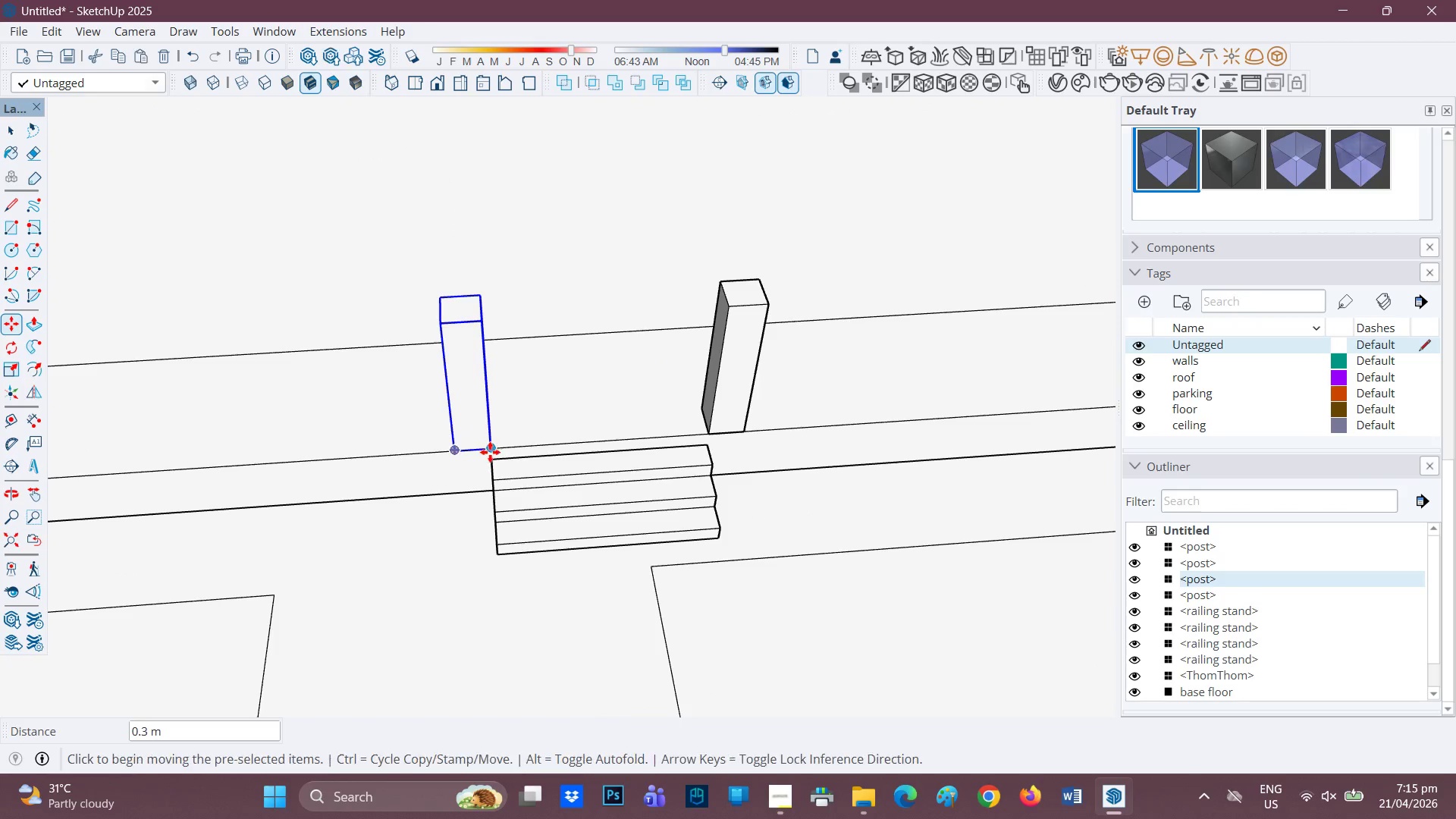 
scroll: coordinate [641, 506], scroll_direction: down, amount: 8.0
 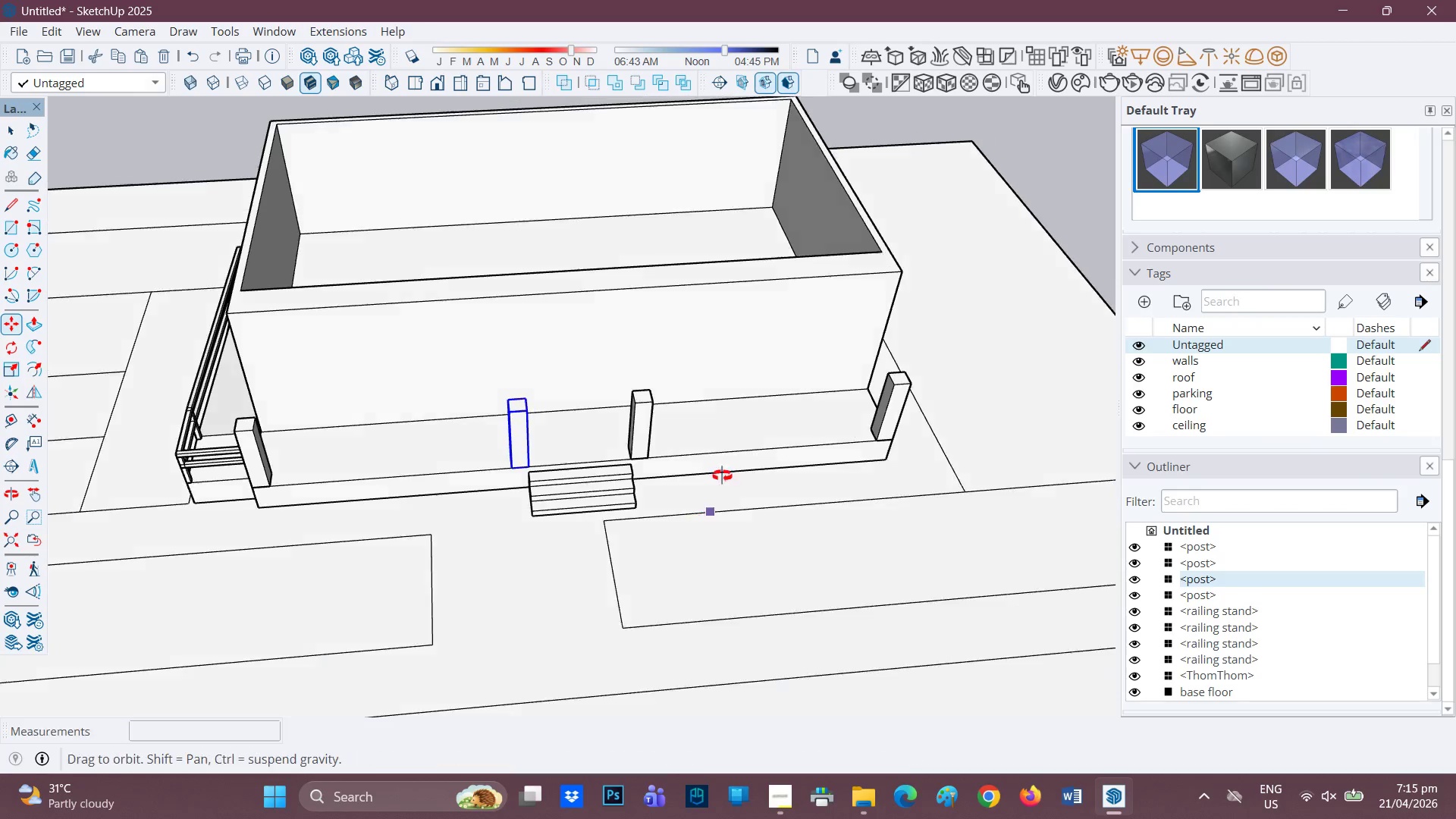 
key(Space)
 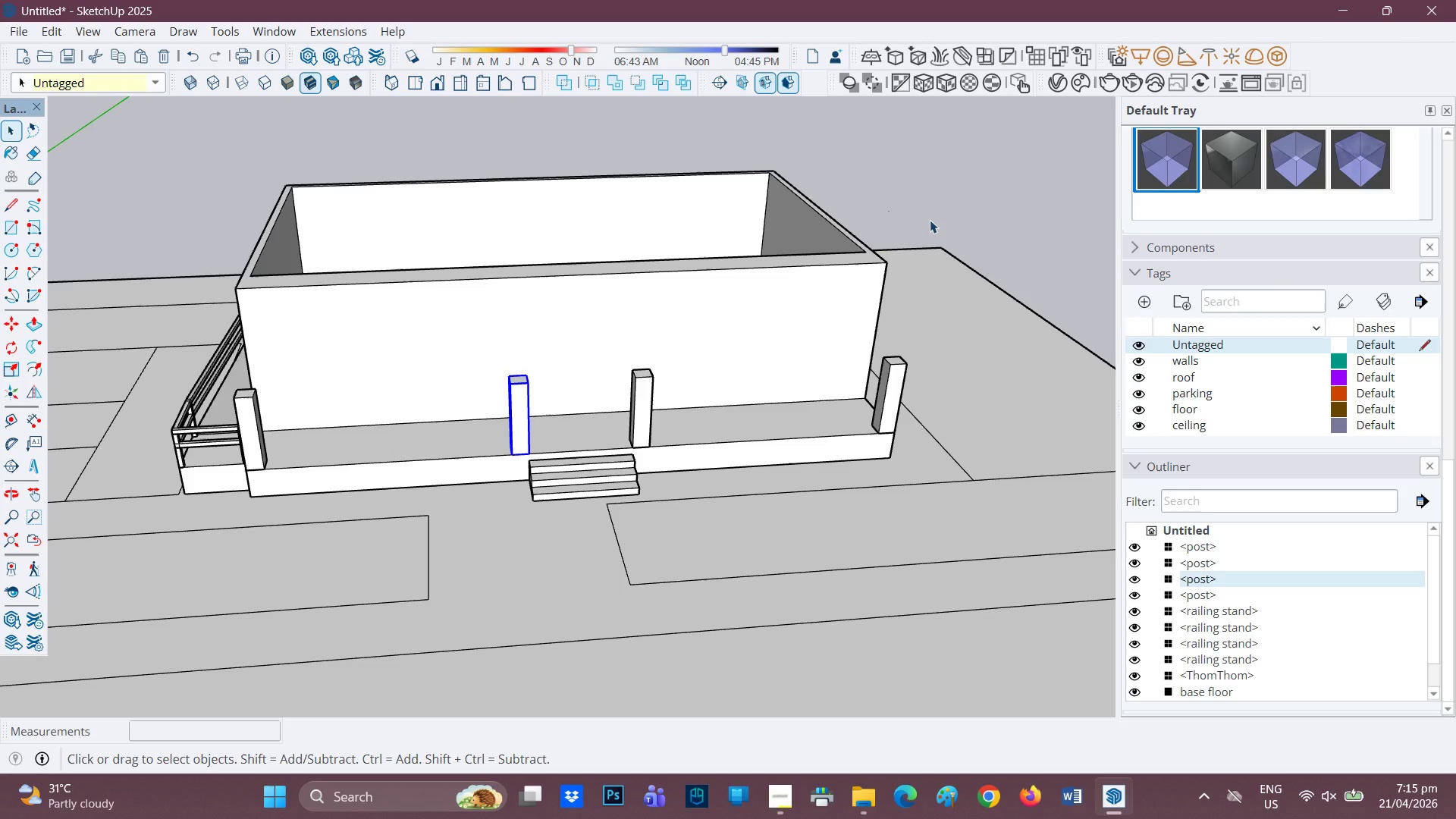 
left_click([931, 212])
 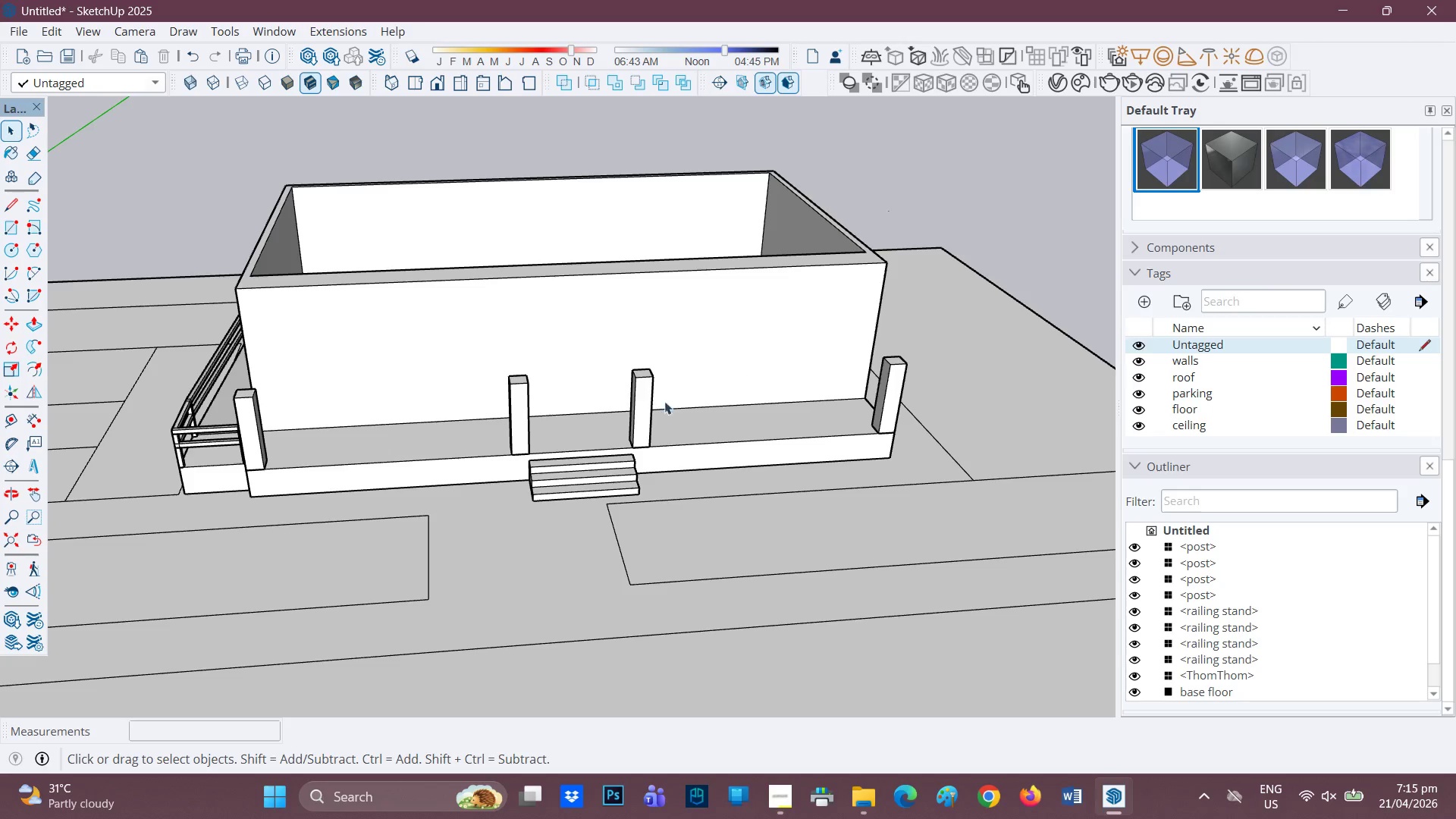 
scroll: coordinate [566, 546], scroll_direction: down, amount: 5.0
 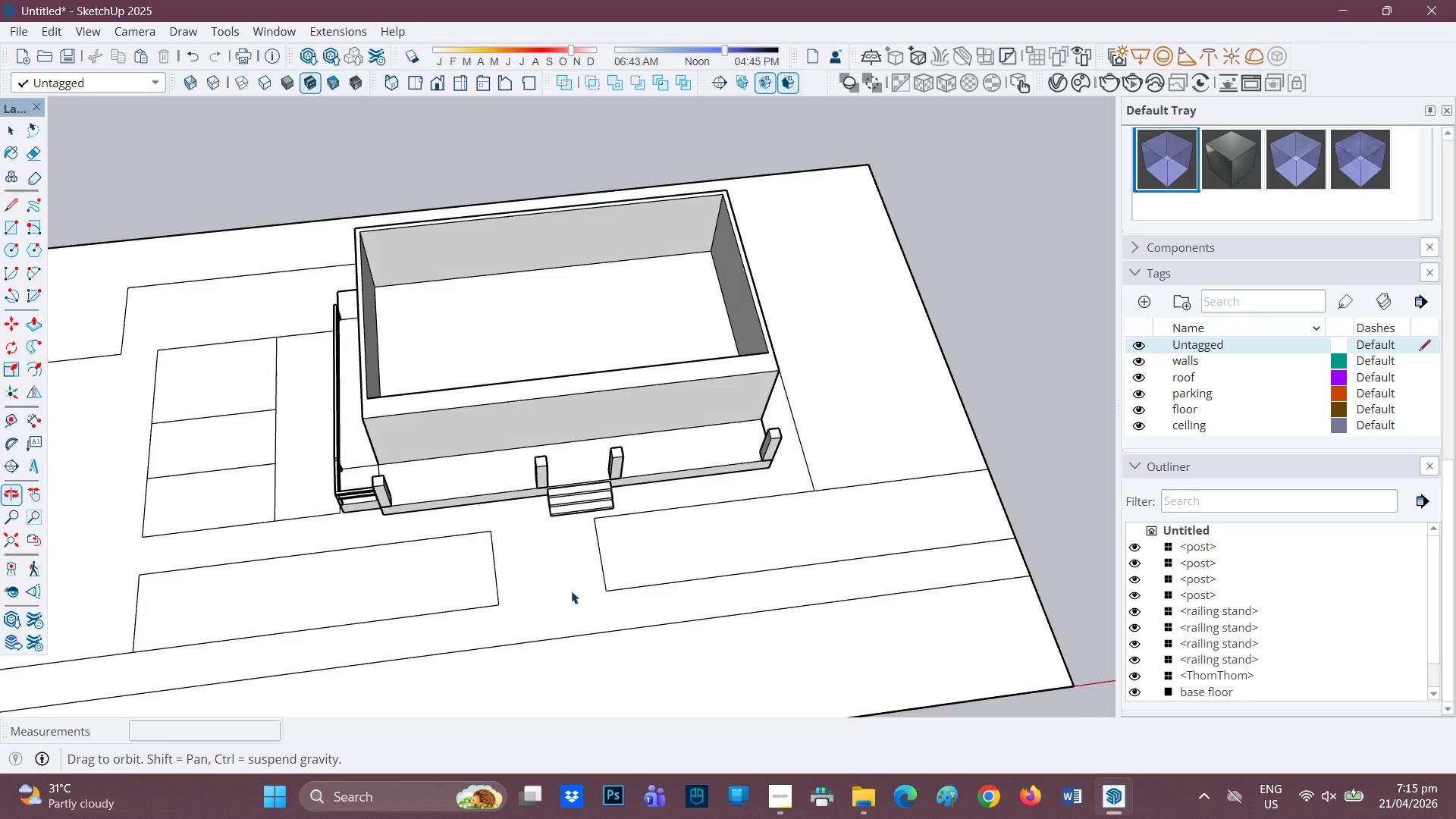 
scroll: coordinate [548, 510], scroll_direction: up, amount: 3.0
 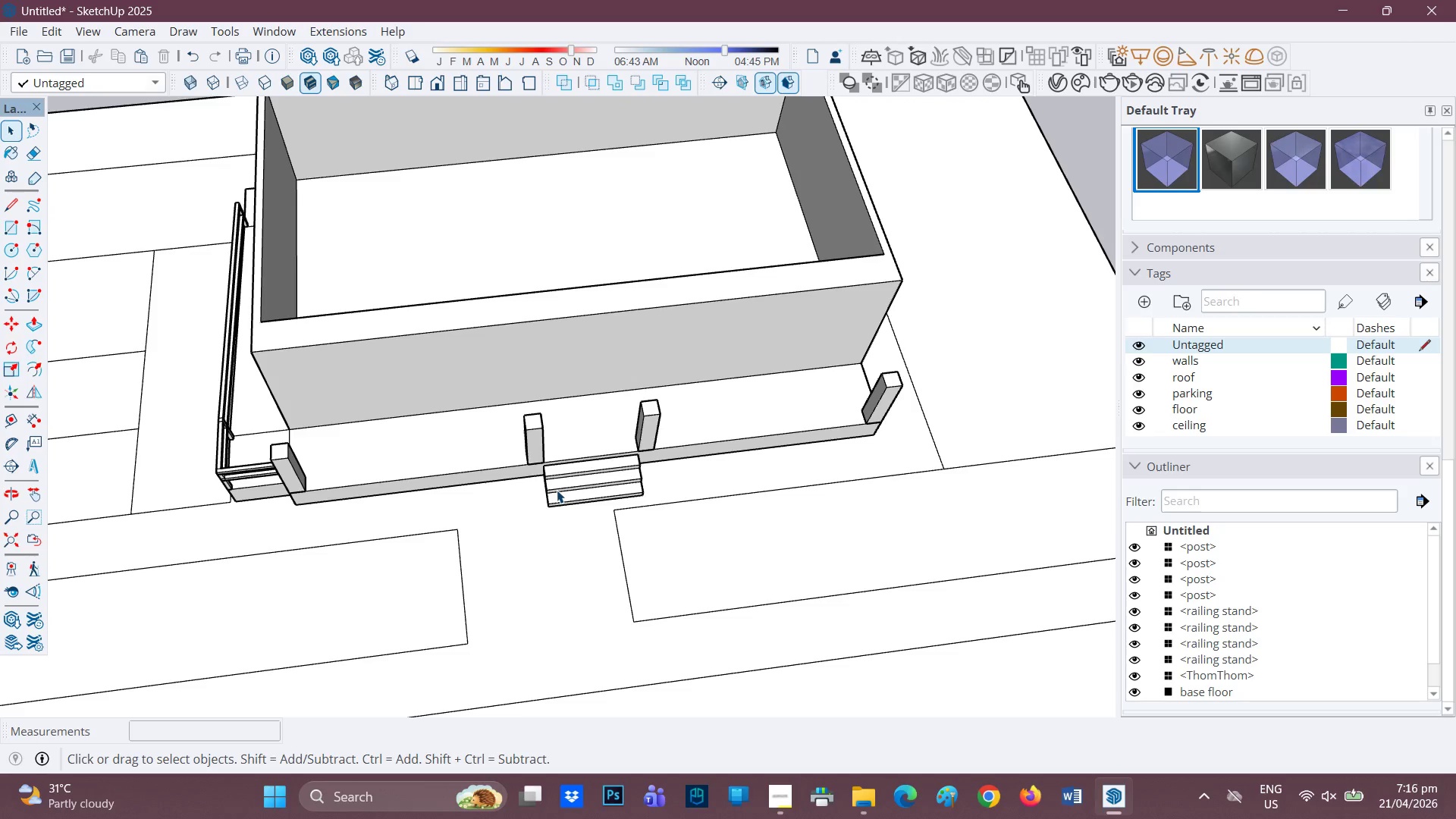 
wait(34.23)
 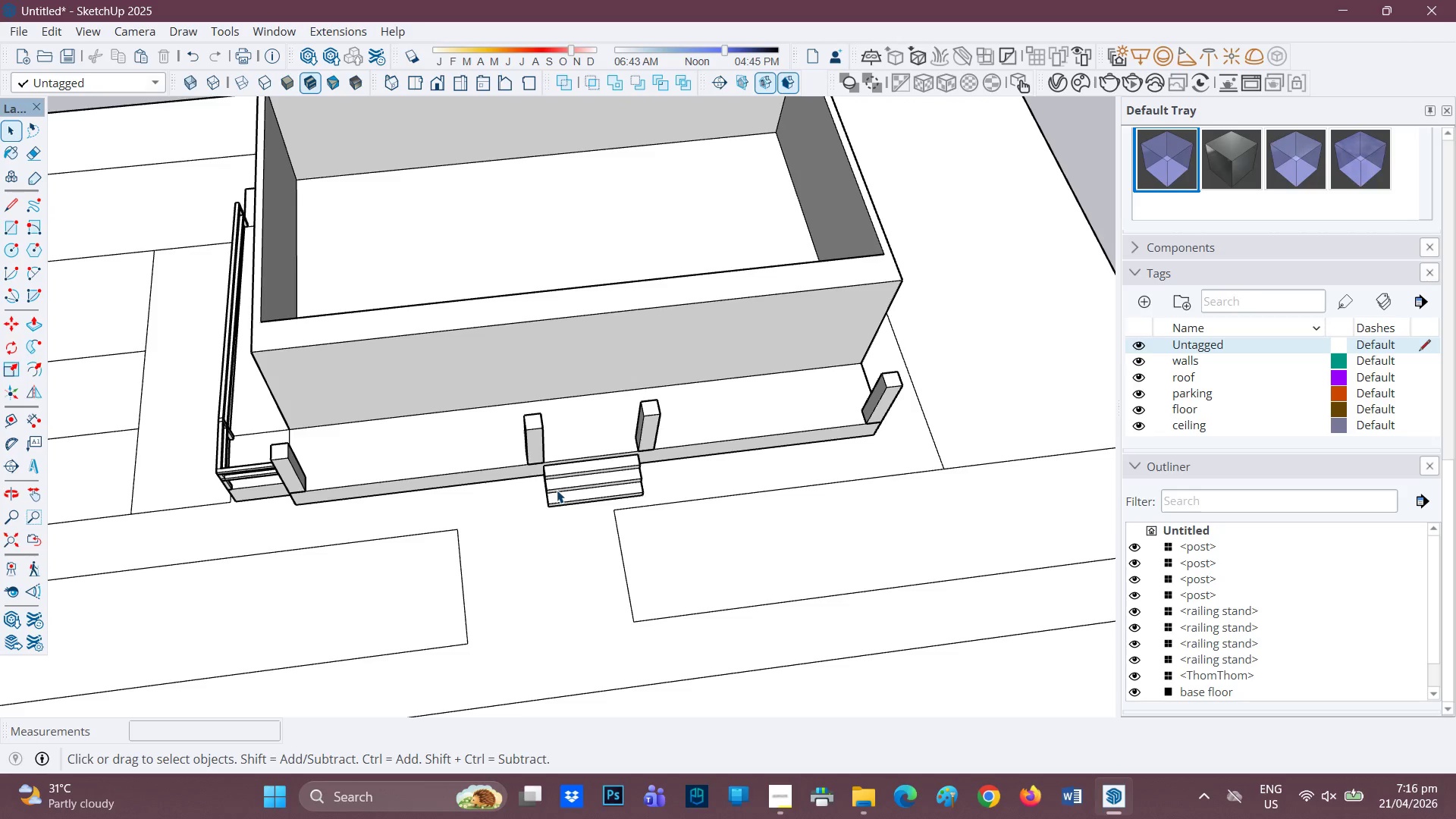 
double_click([557, 490])
 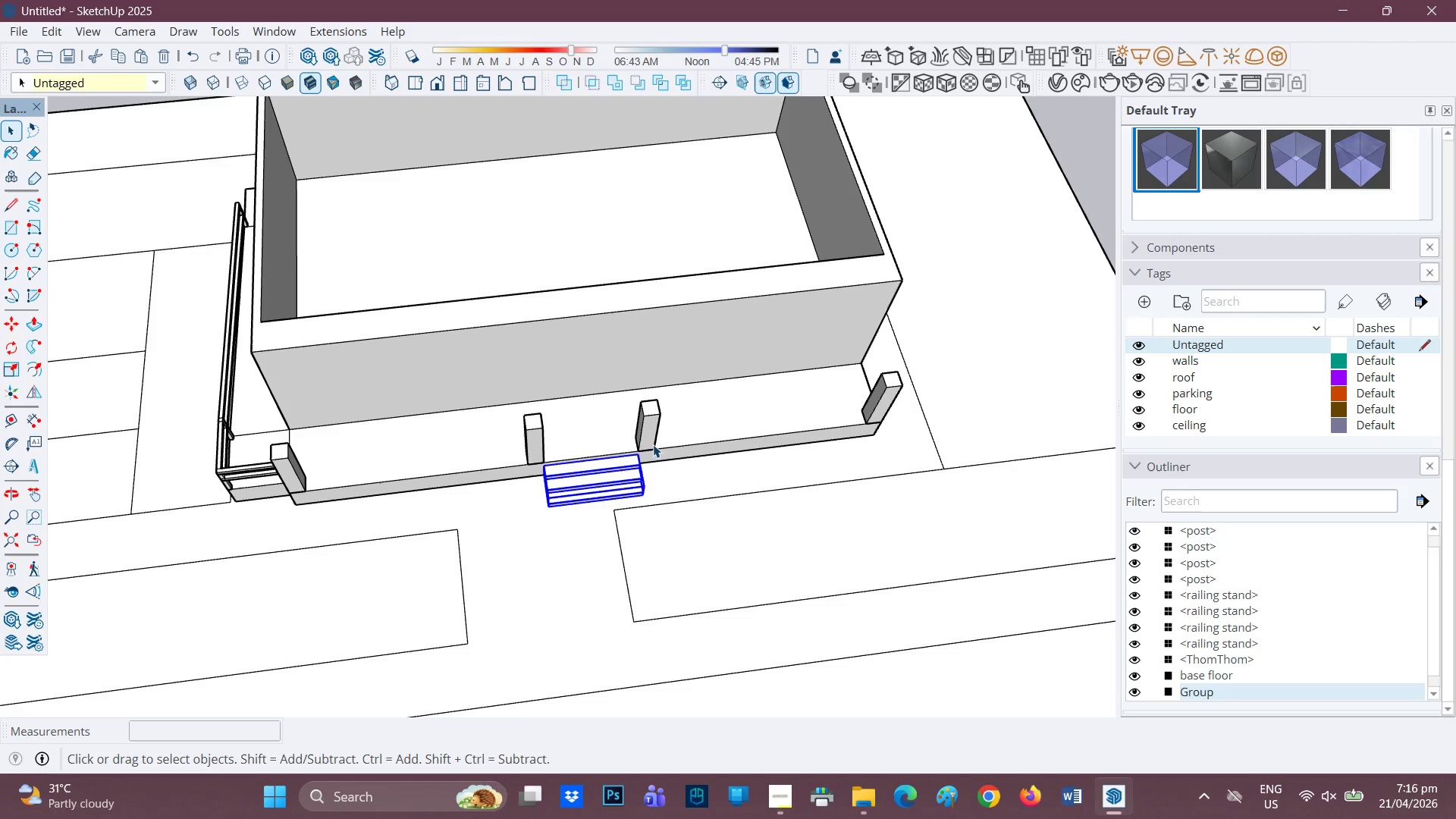 
scroll: coordinate [725, 395], scroll_direction: down, amount: 2.0
 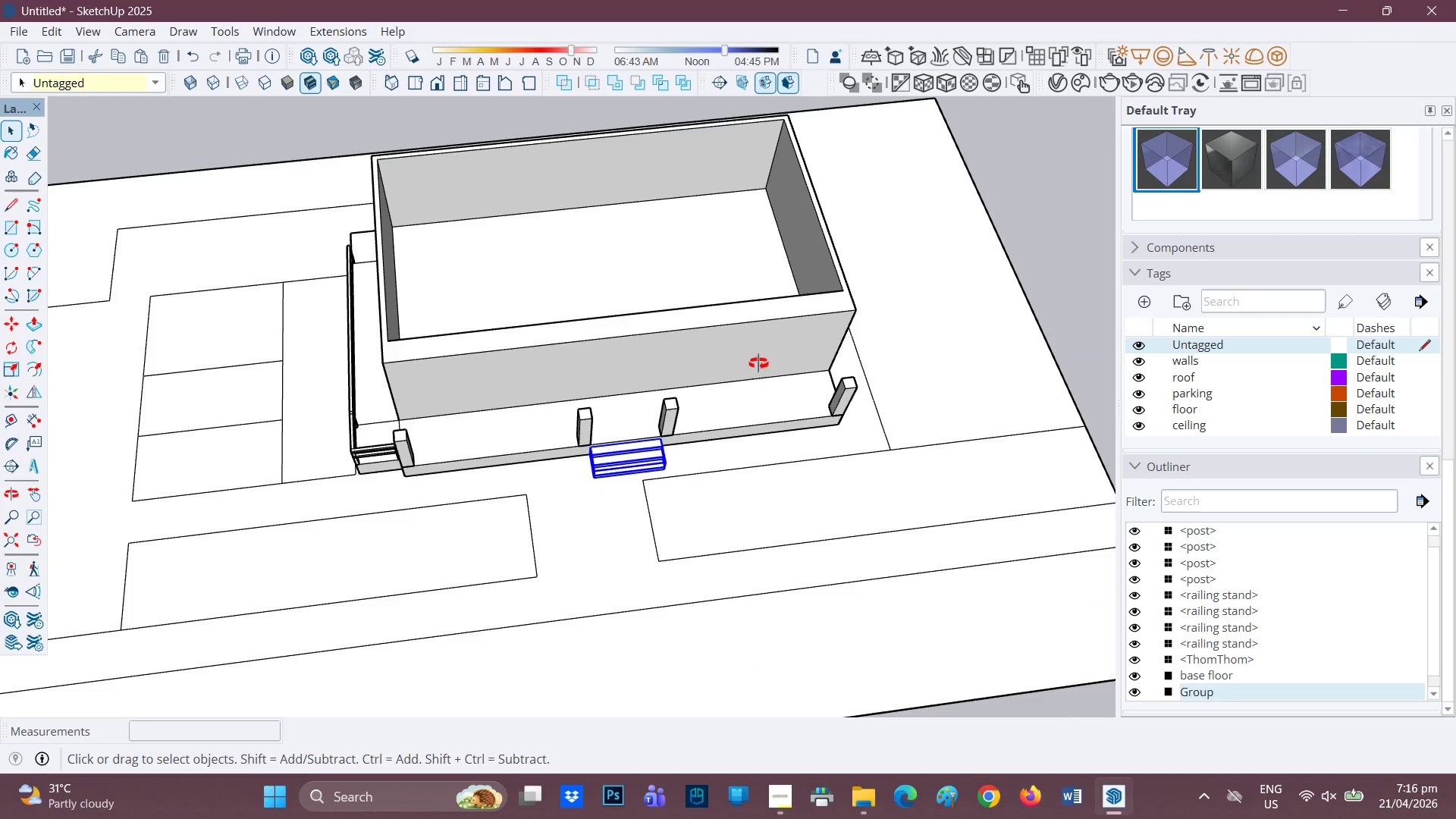 
key(Space)
 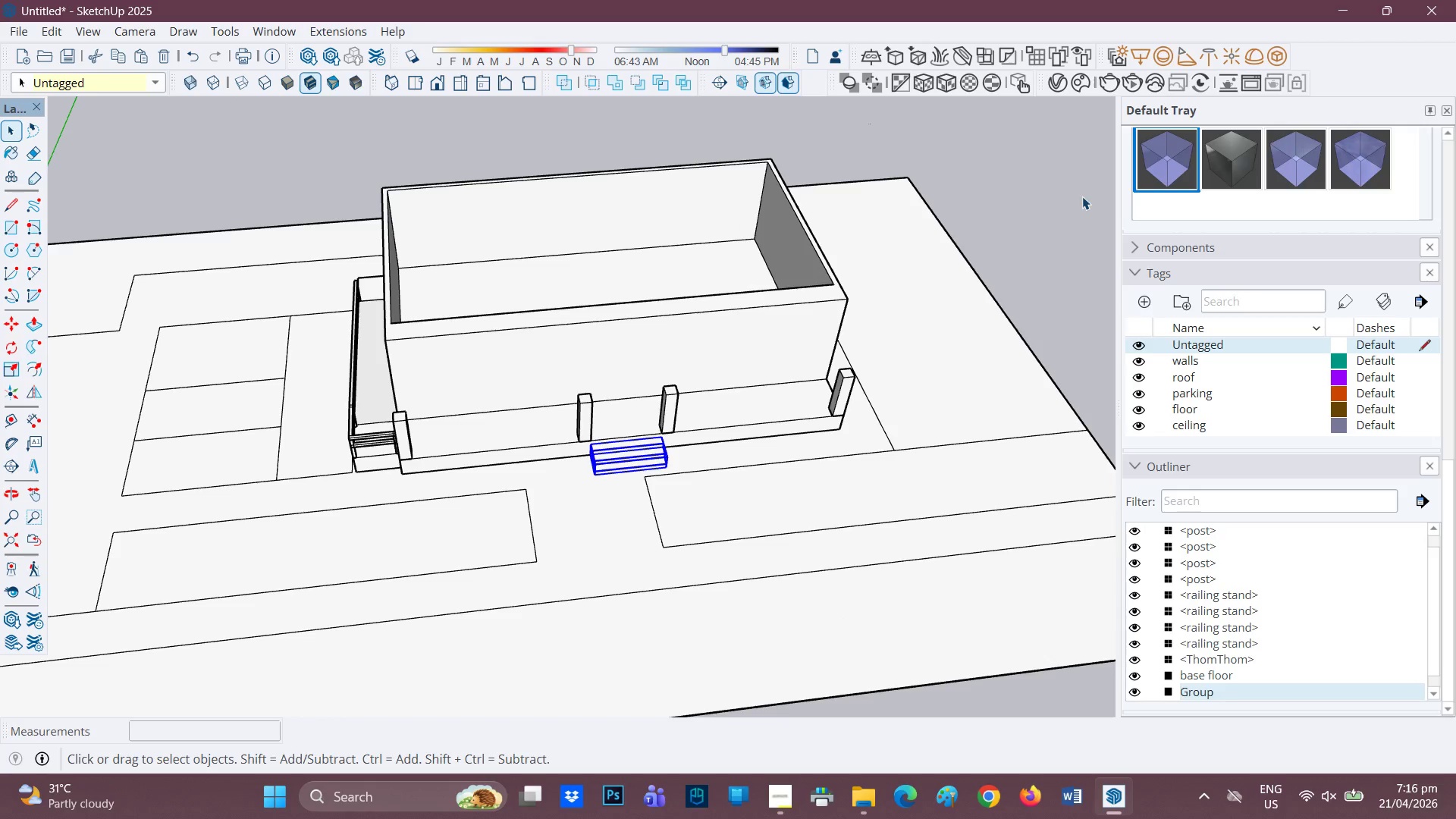 
left_click([1043, 215])
 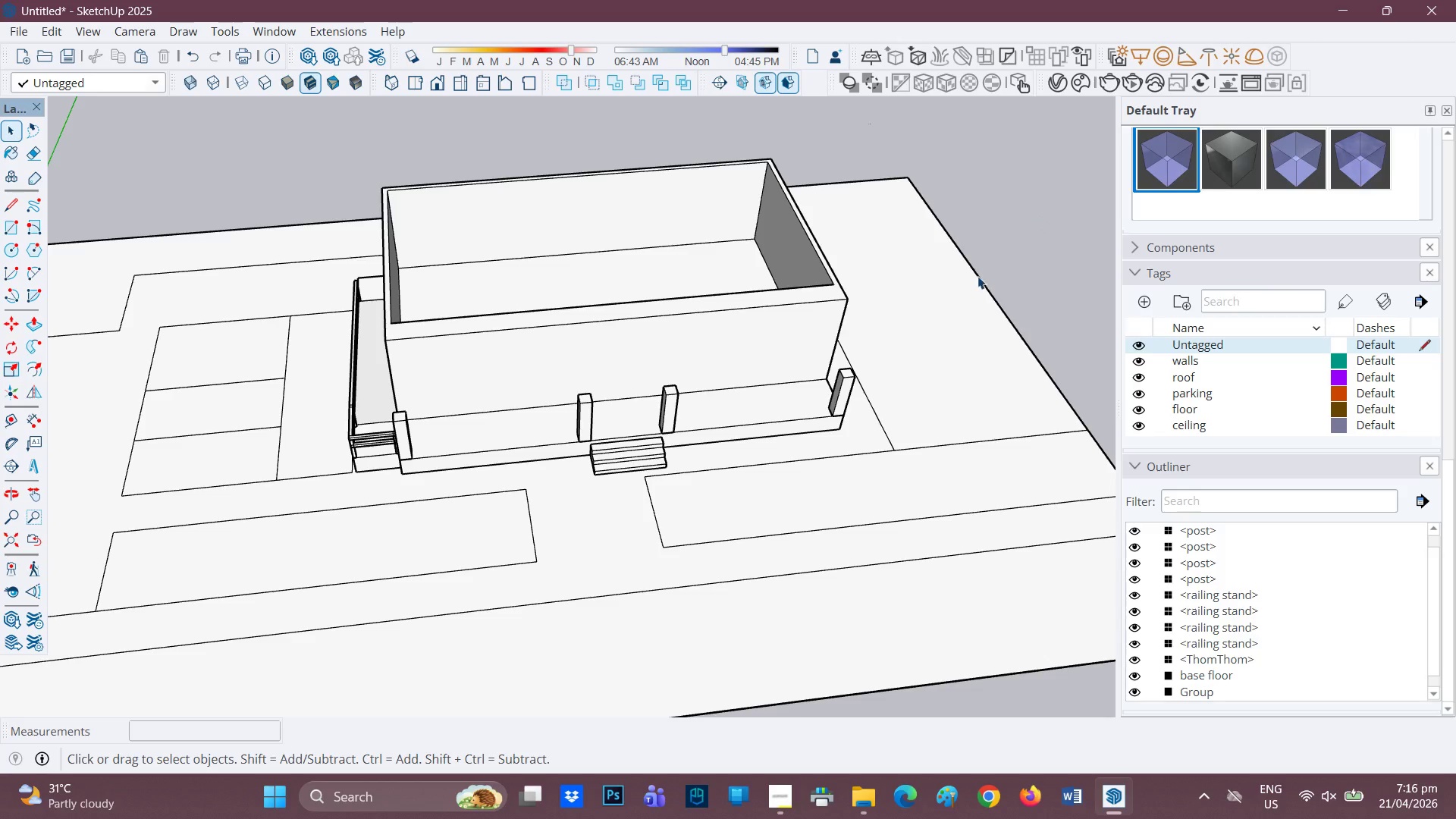 
scroll: coordinate [865, 424], scroll_direction: up, amount: 1.0
 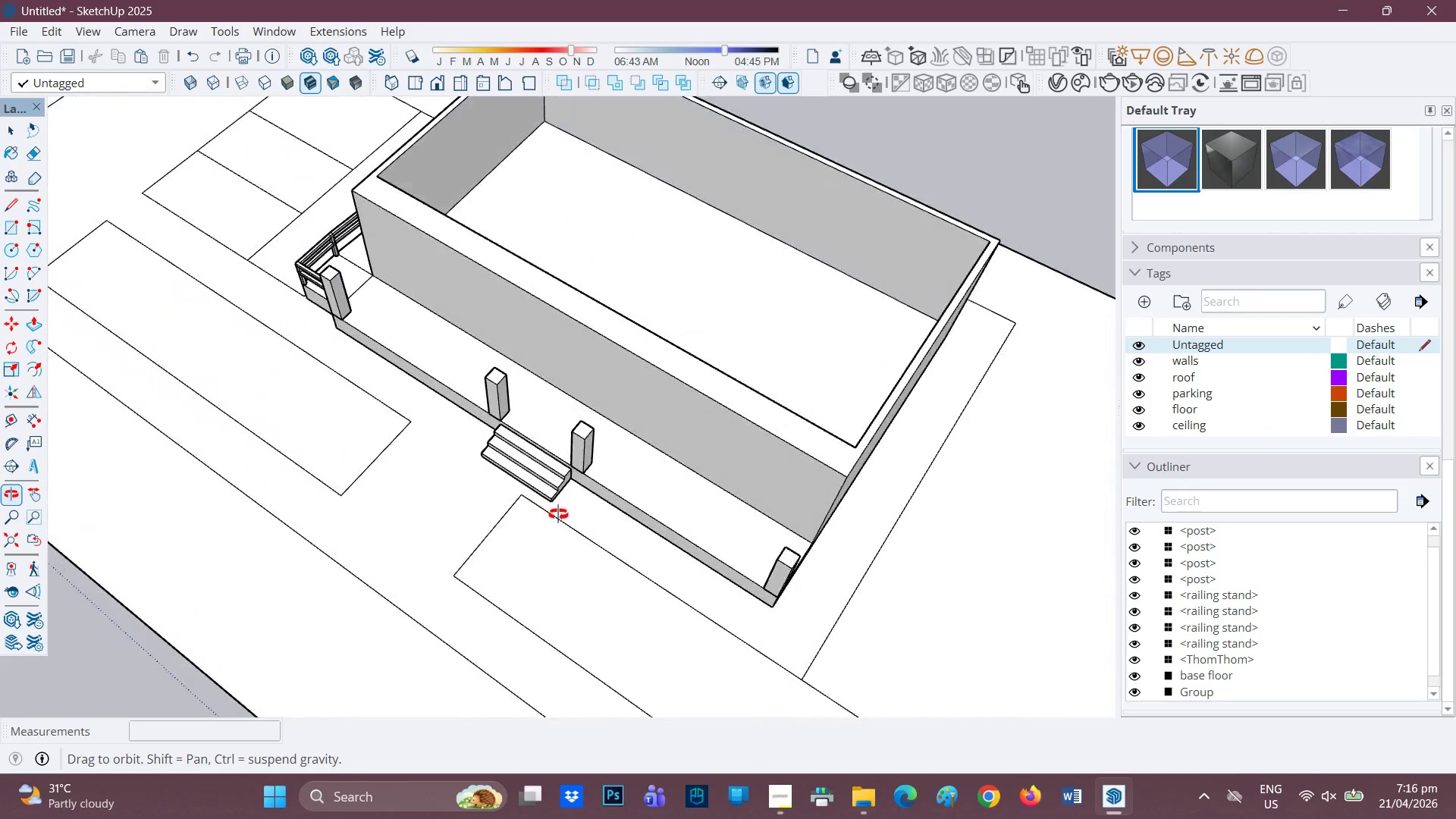 
scroll: coordinate [563, 513], scroll_direction: down, amount: 2.0
 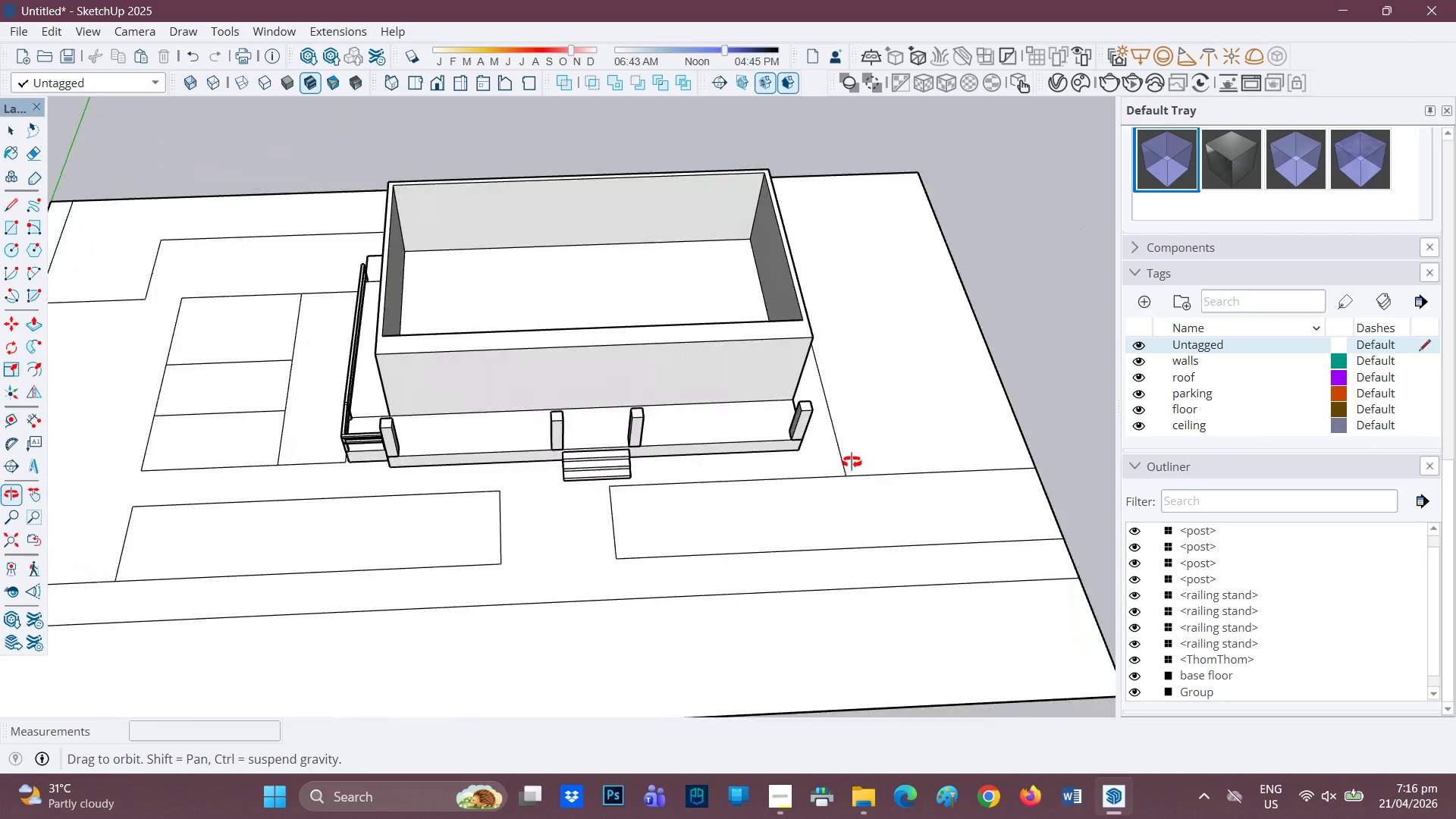 
scroll: coordinate [368, 524], scroll_direction: up, amount: 7.0
 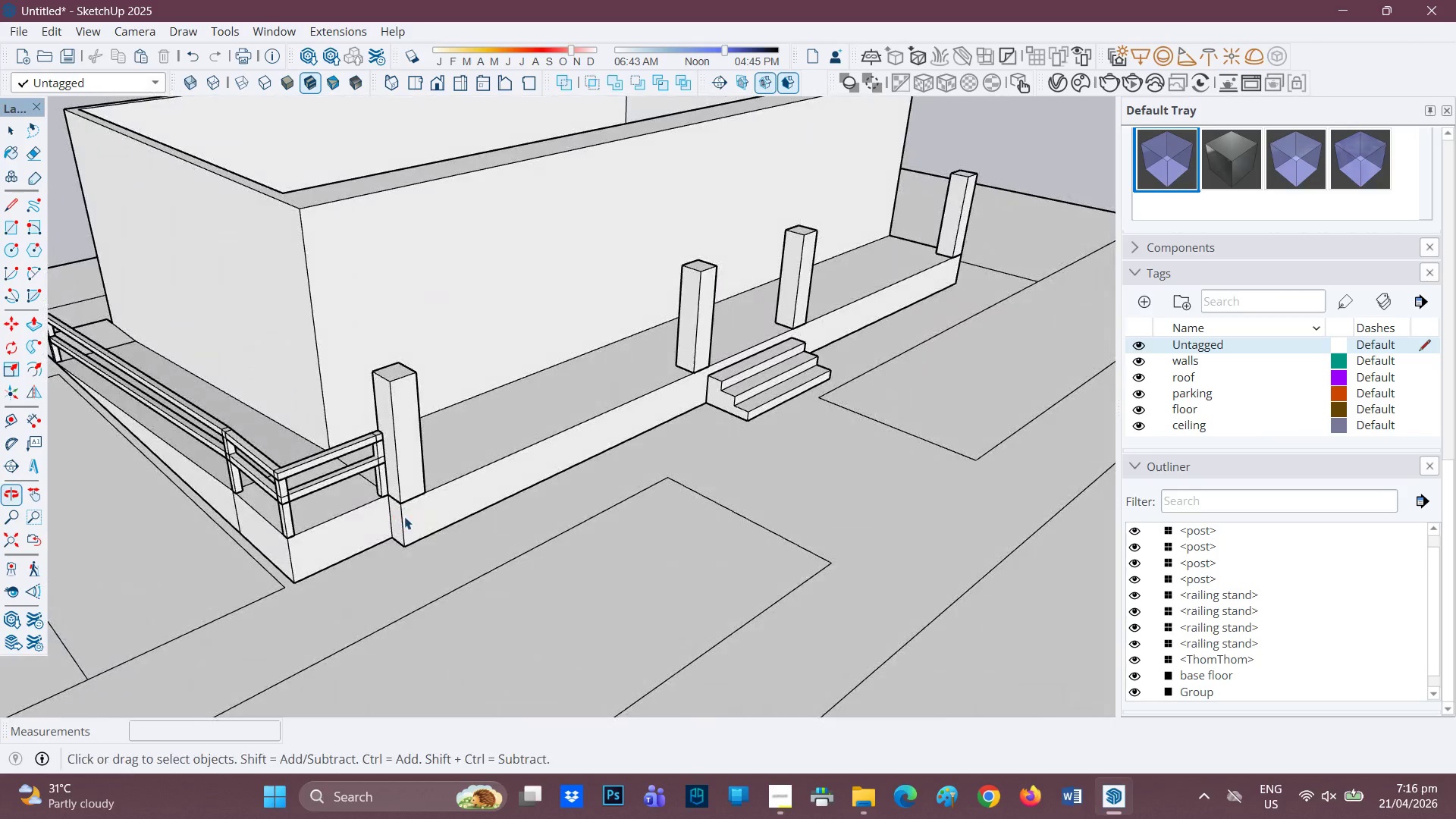 
scroll: coordinate [349, 498], scroll_direction: down, amount: 2.0
 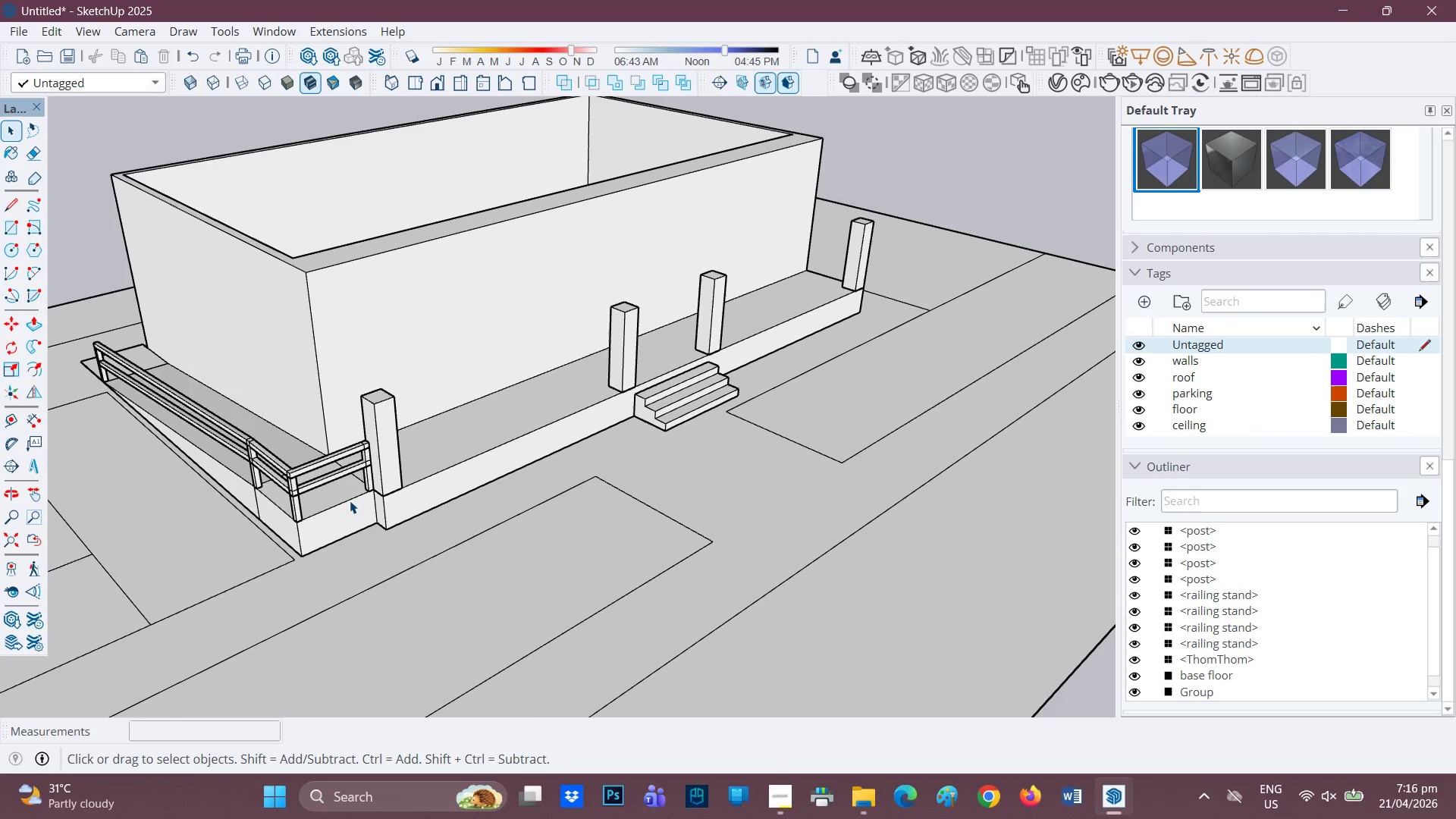 
scroll: coordinate [354, 497], scroll_direction: up, amount: 1.0
 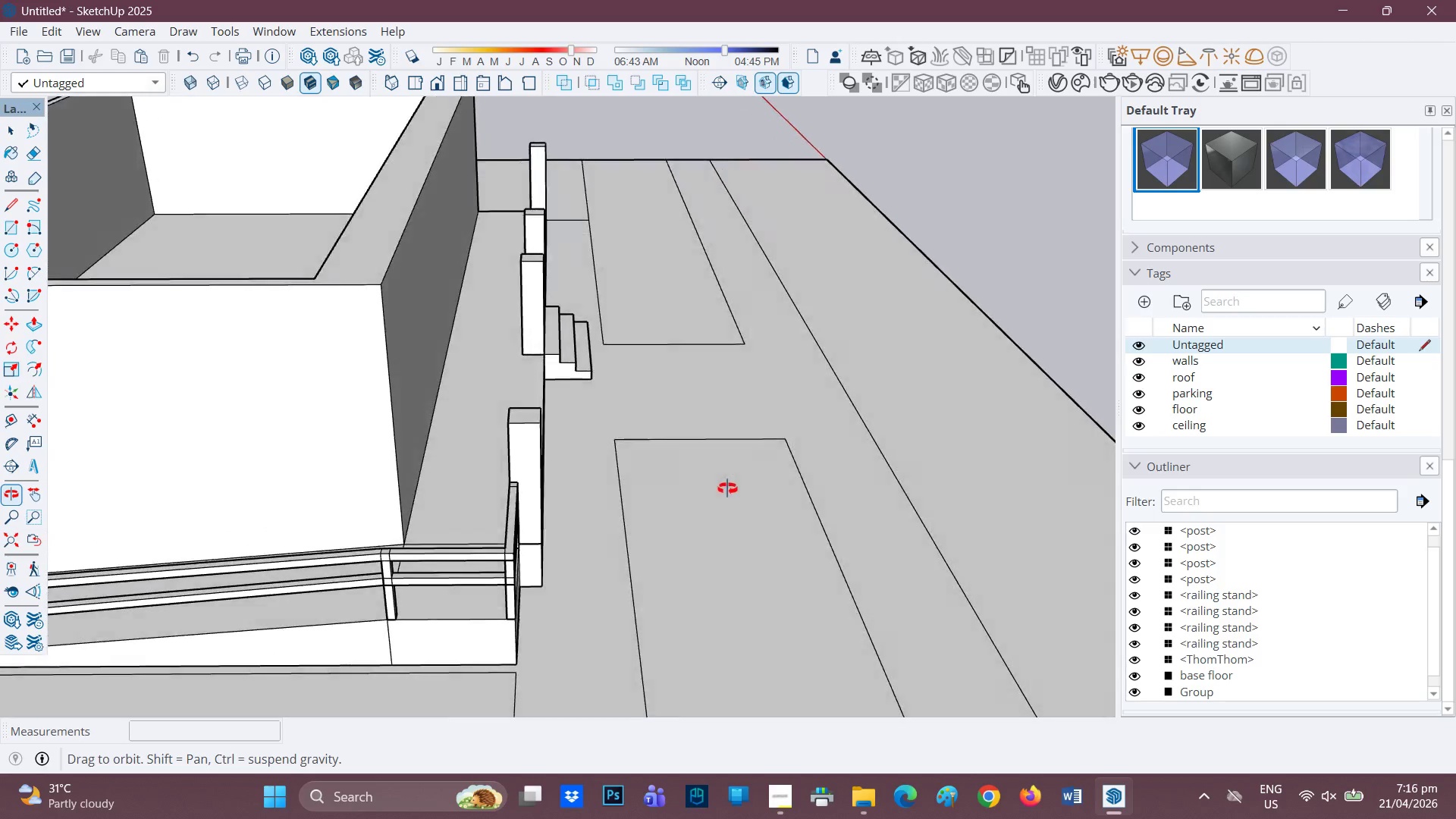 
scroll: coordinate [651, 515], scroll_direction: down, amount: 3.0
 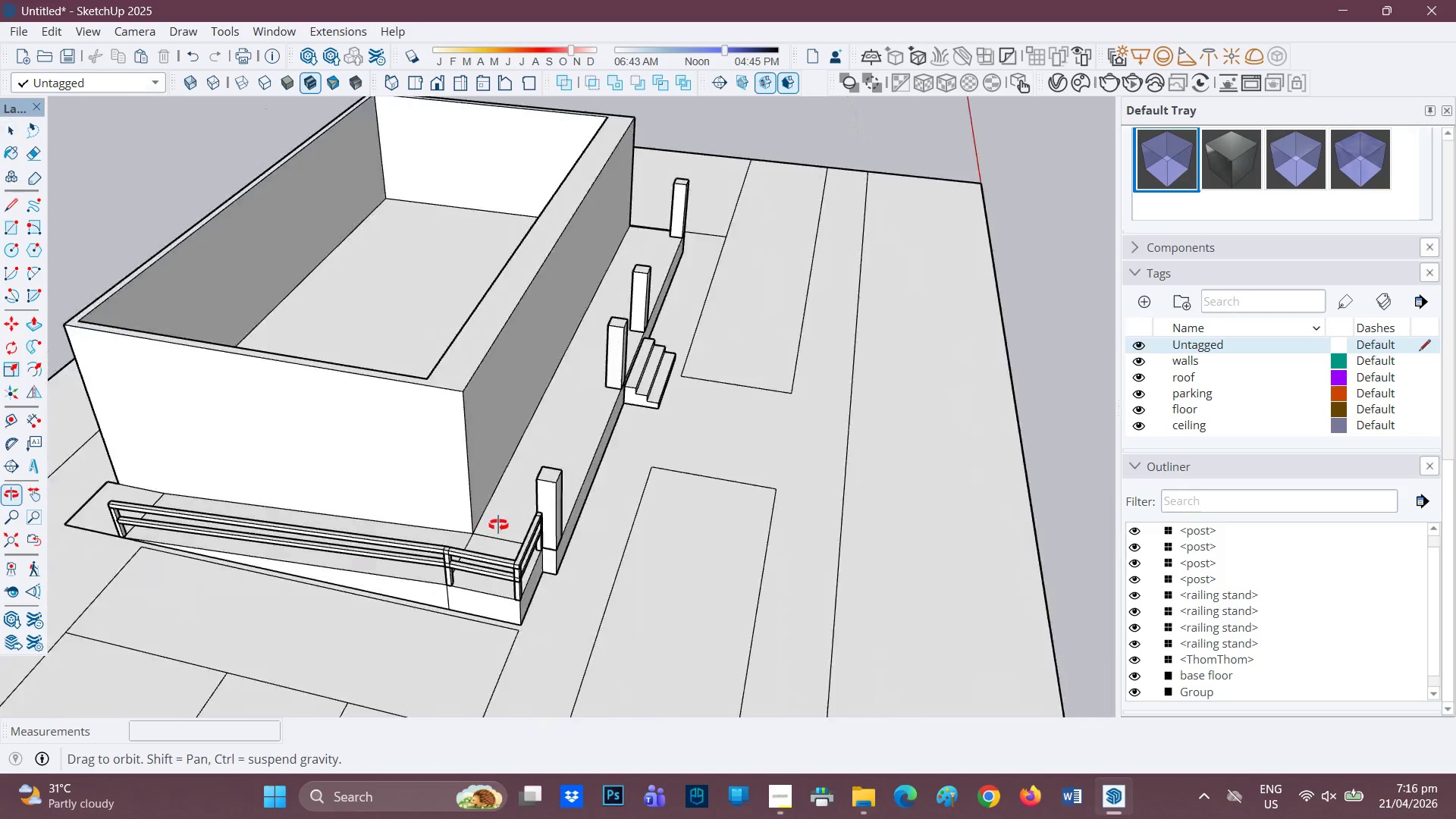 
key(H)
 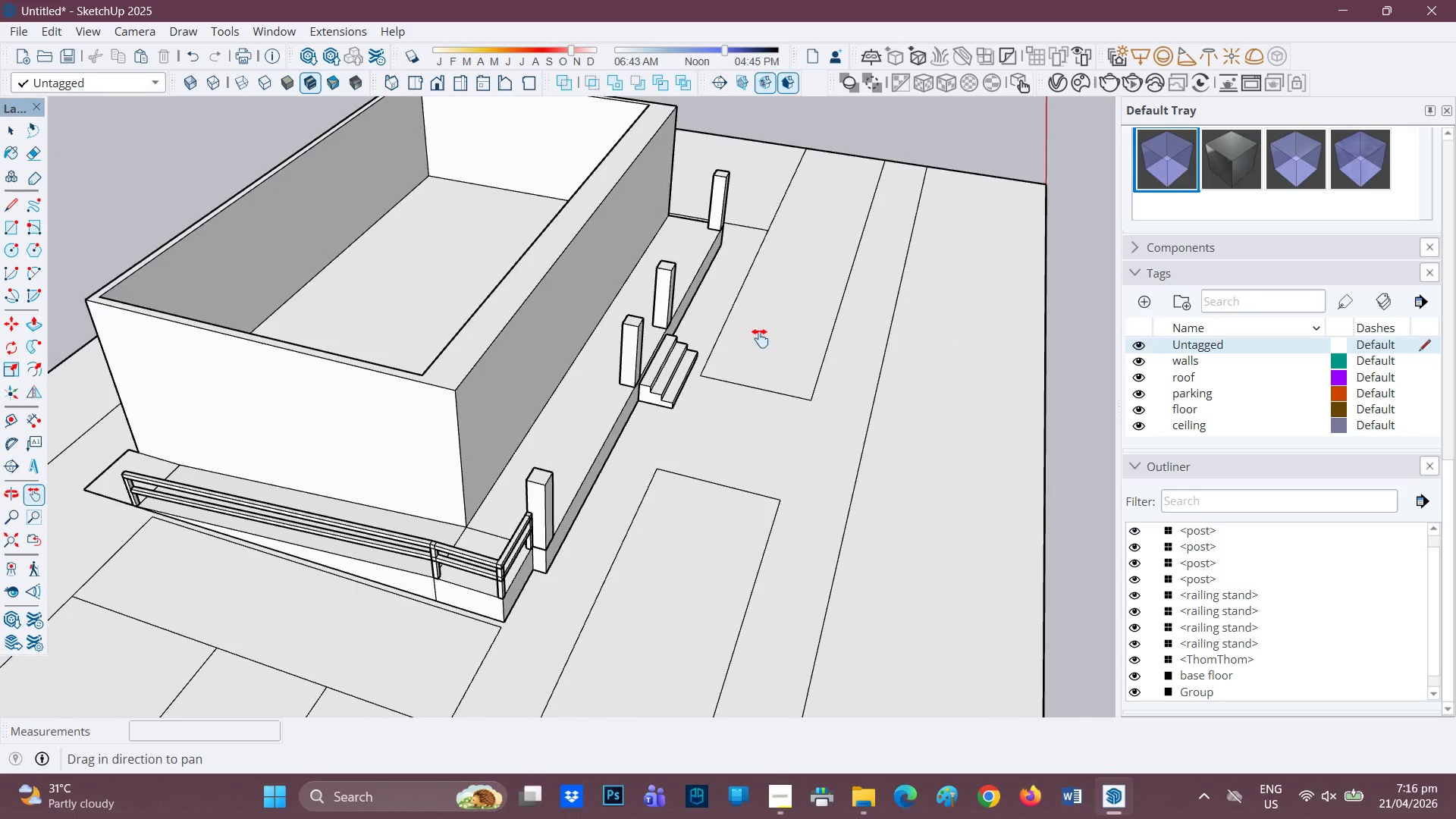 
left_click_drag(start_coordinate=[713, 360], to_coordinate=[476, 456])
 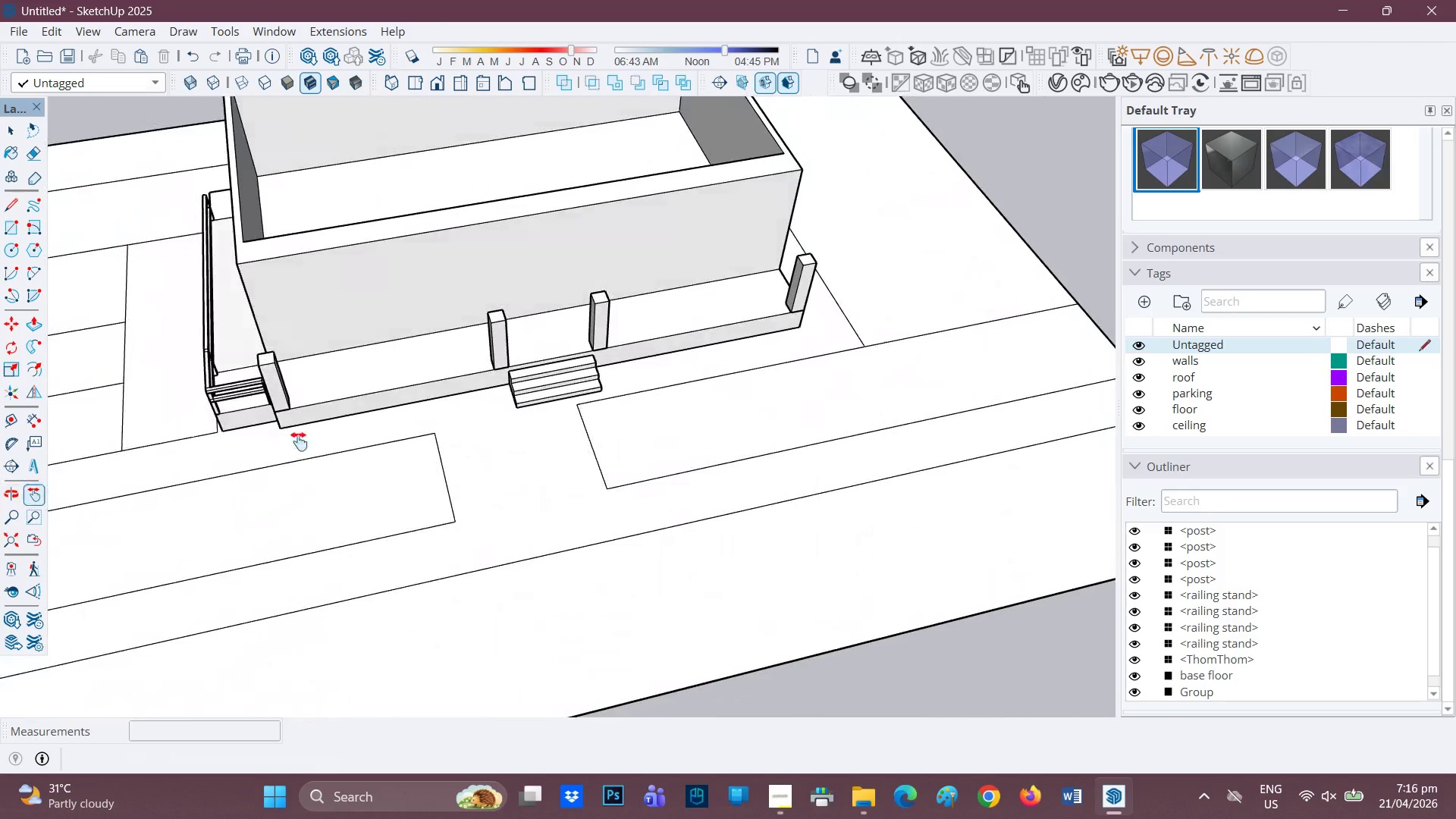 
scroll: coordinate [372, 429], scroll_direction: none, amount: 0.0
 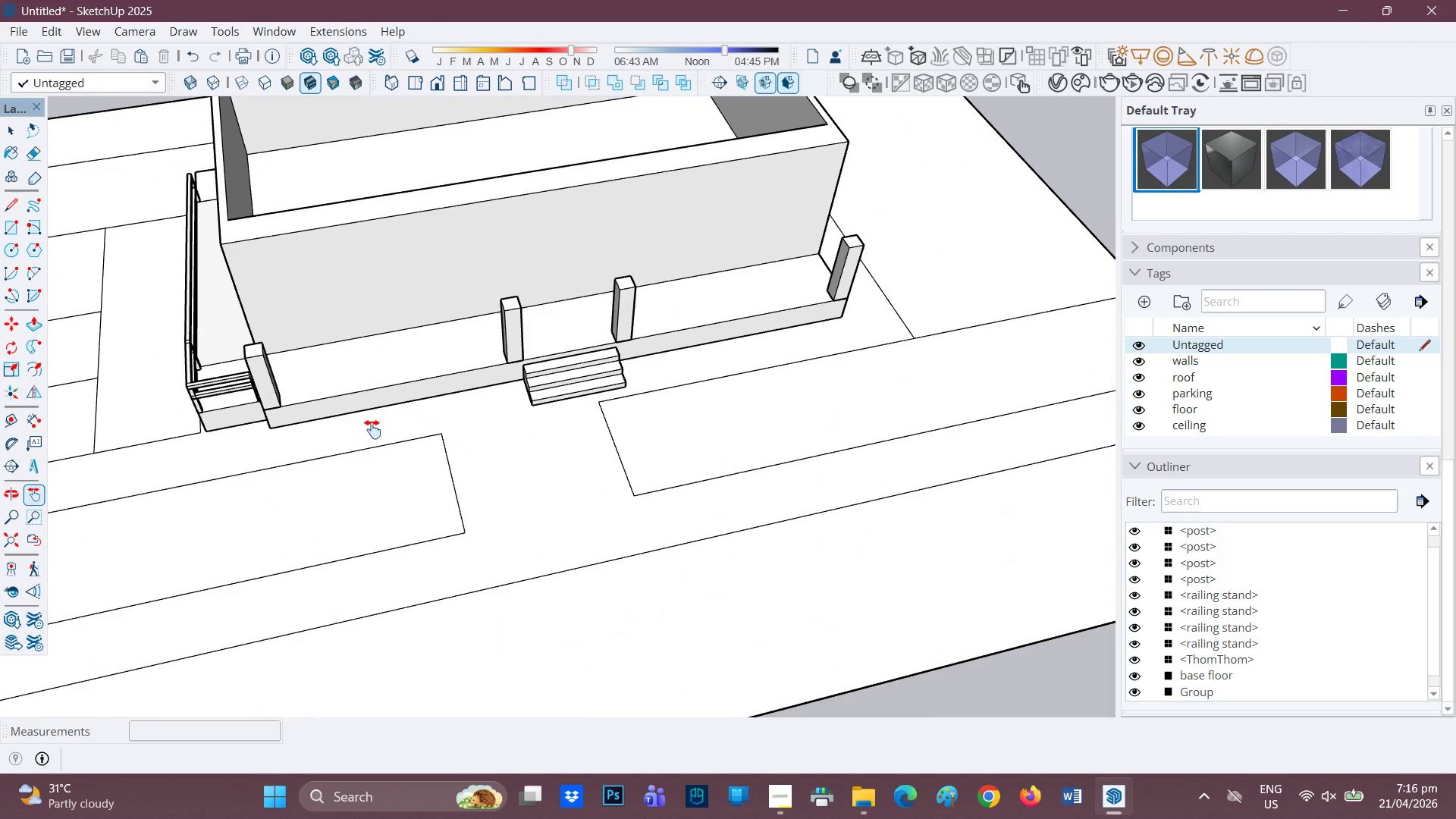 
scroll: coordinate [372, 429], scroll_direction: up, amount: 1.0
 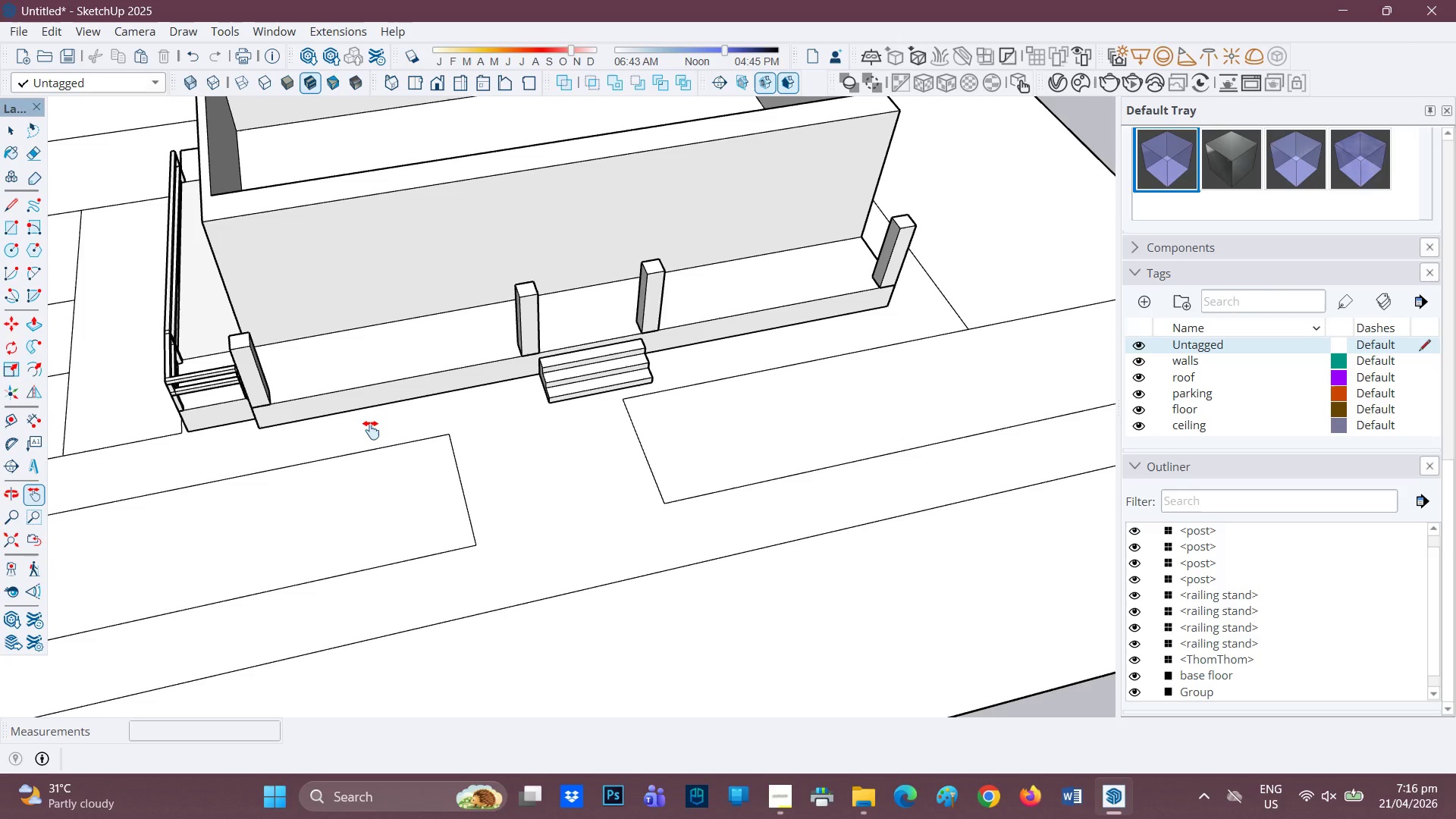 
wait(10.88)
 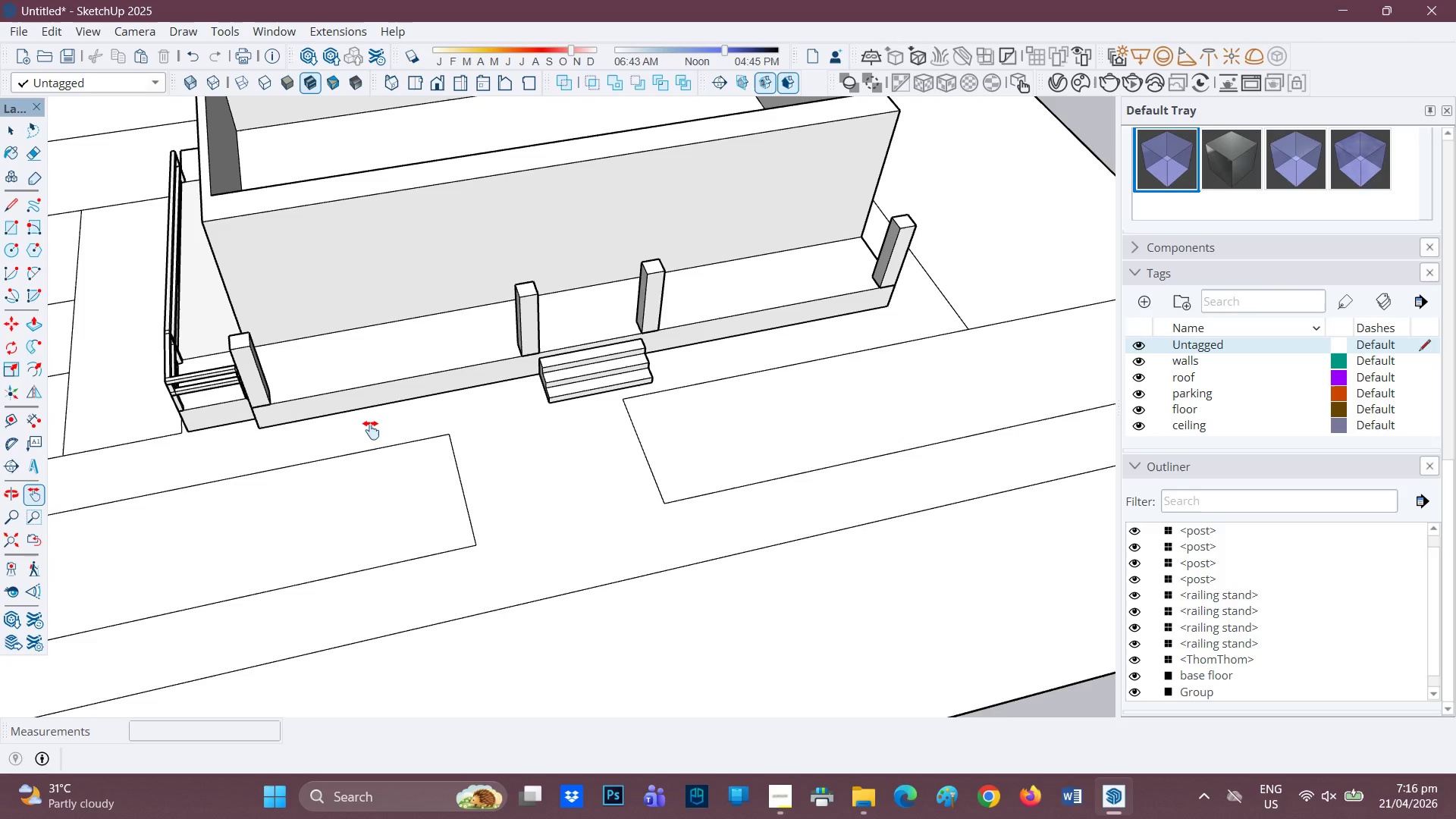 
scroll: coordinate [544, 352], scroll_direction: down, amount: 4.0
 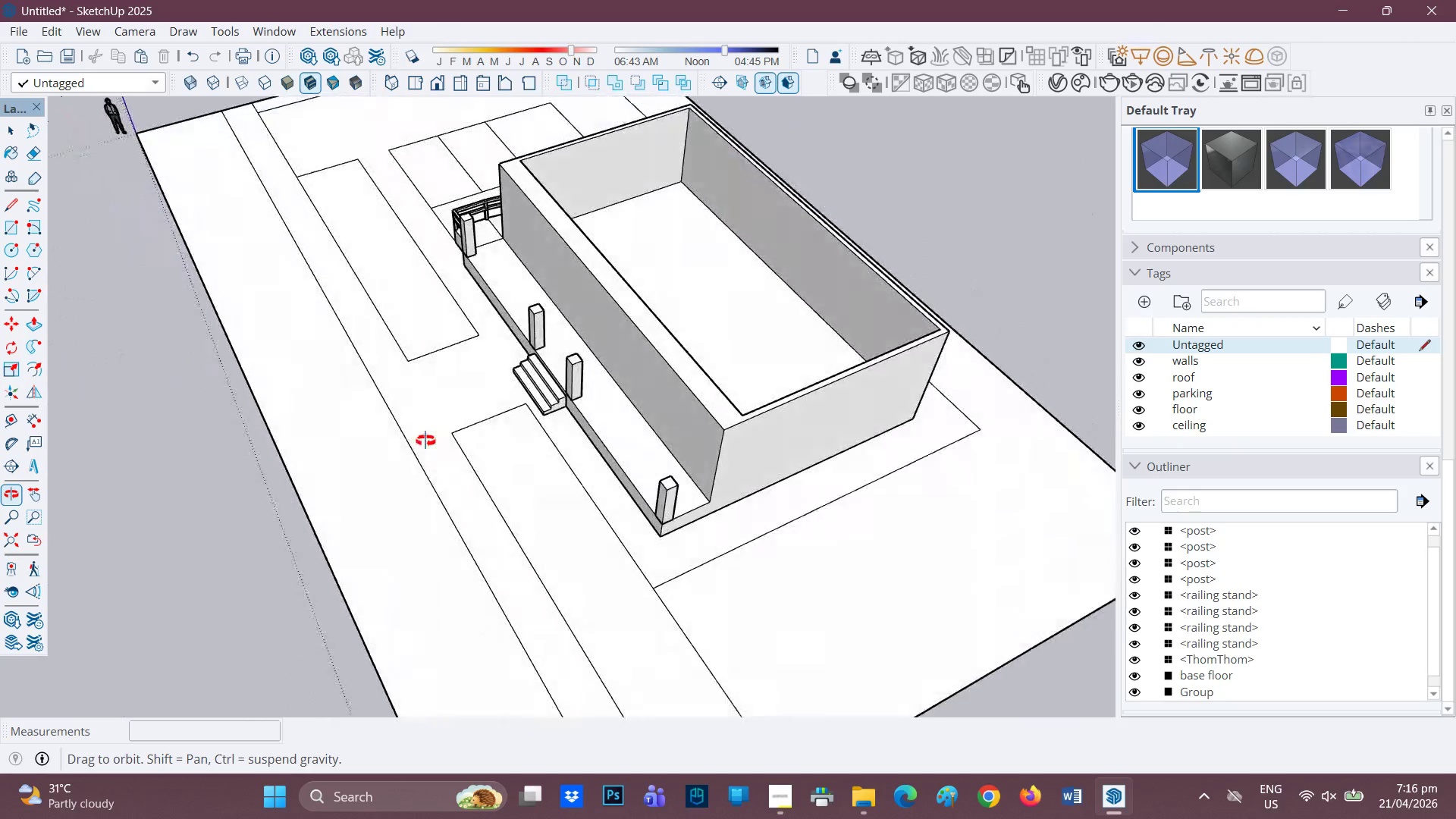 
key(H)
 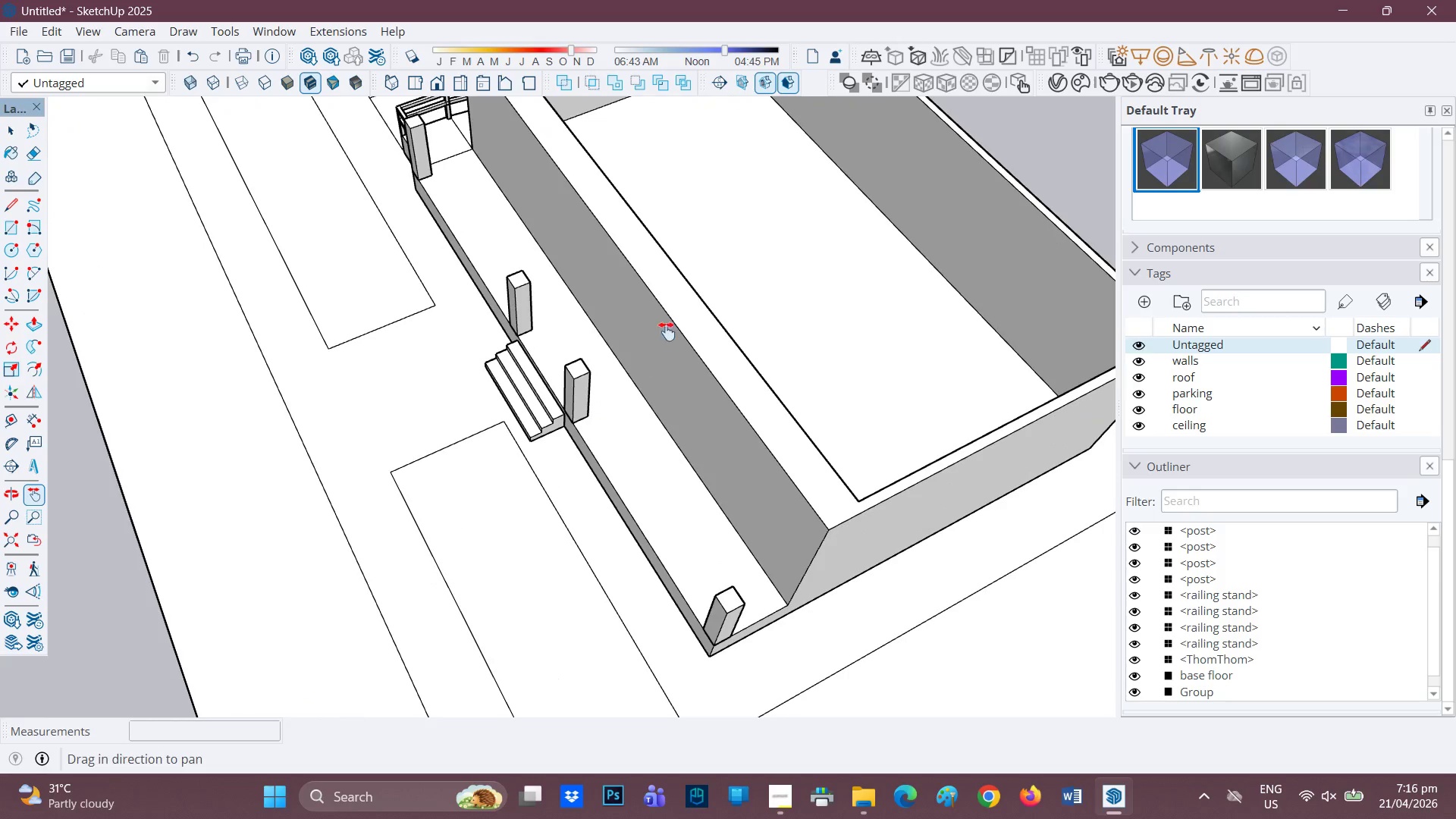 
scroll: coordinate [592, 413], scroll_direction: up, amount: 3.0
 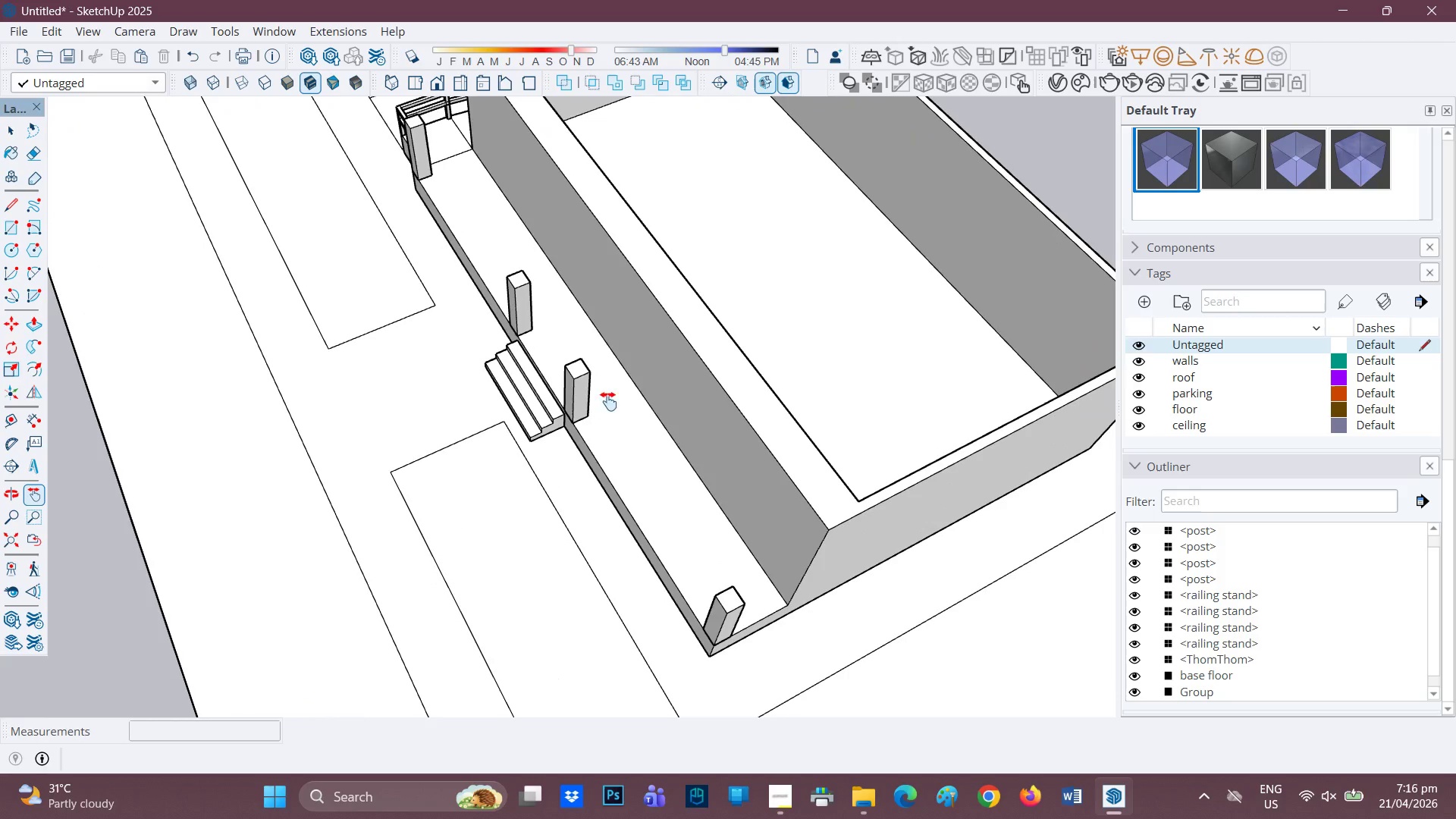 
left_click_drag(start_coordinate=[669, 330], to_coordinate=[545, 415])
 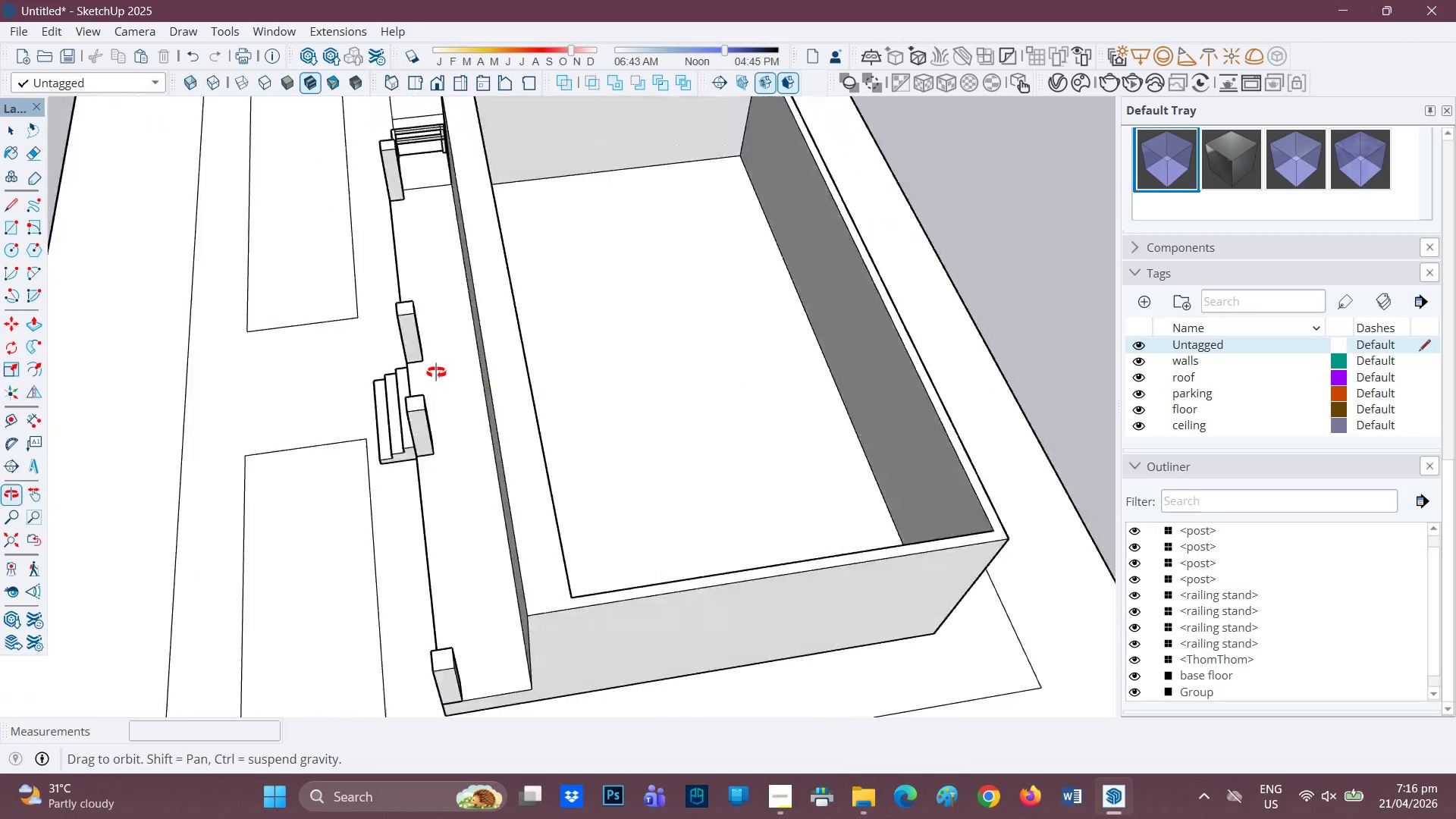 
key(Space)
 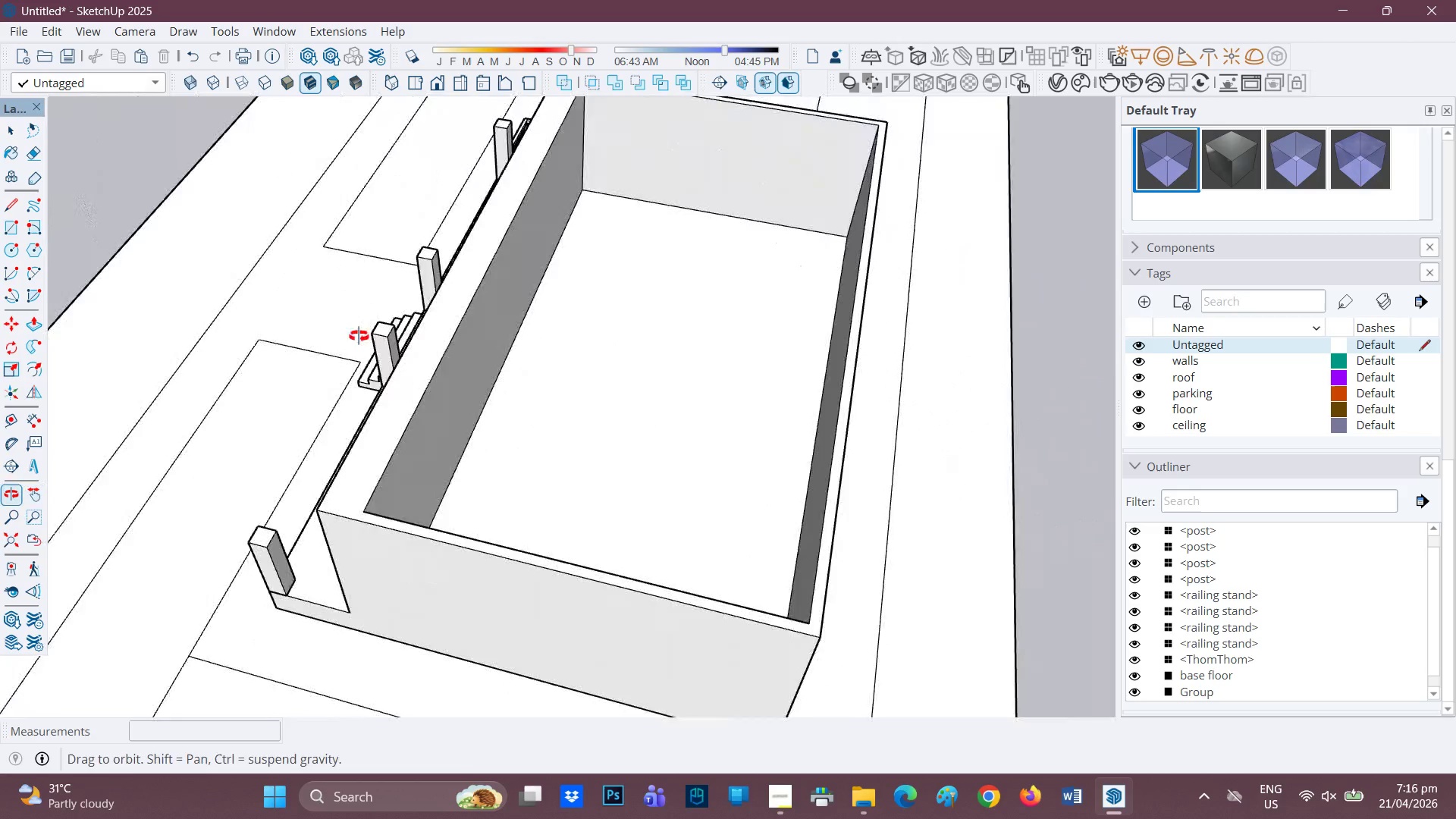 
scroll: coordinate [359, 337], scroll_direction: up, amount: 1.0
 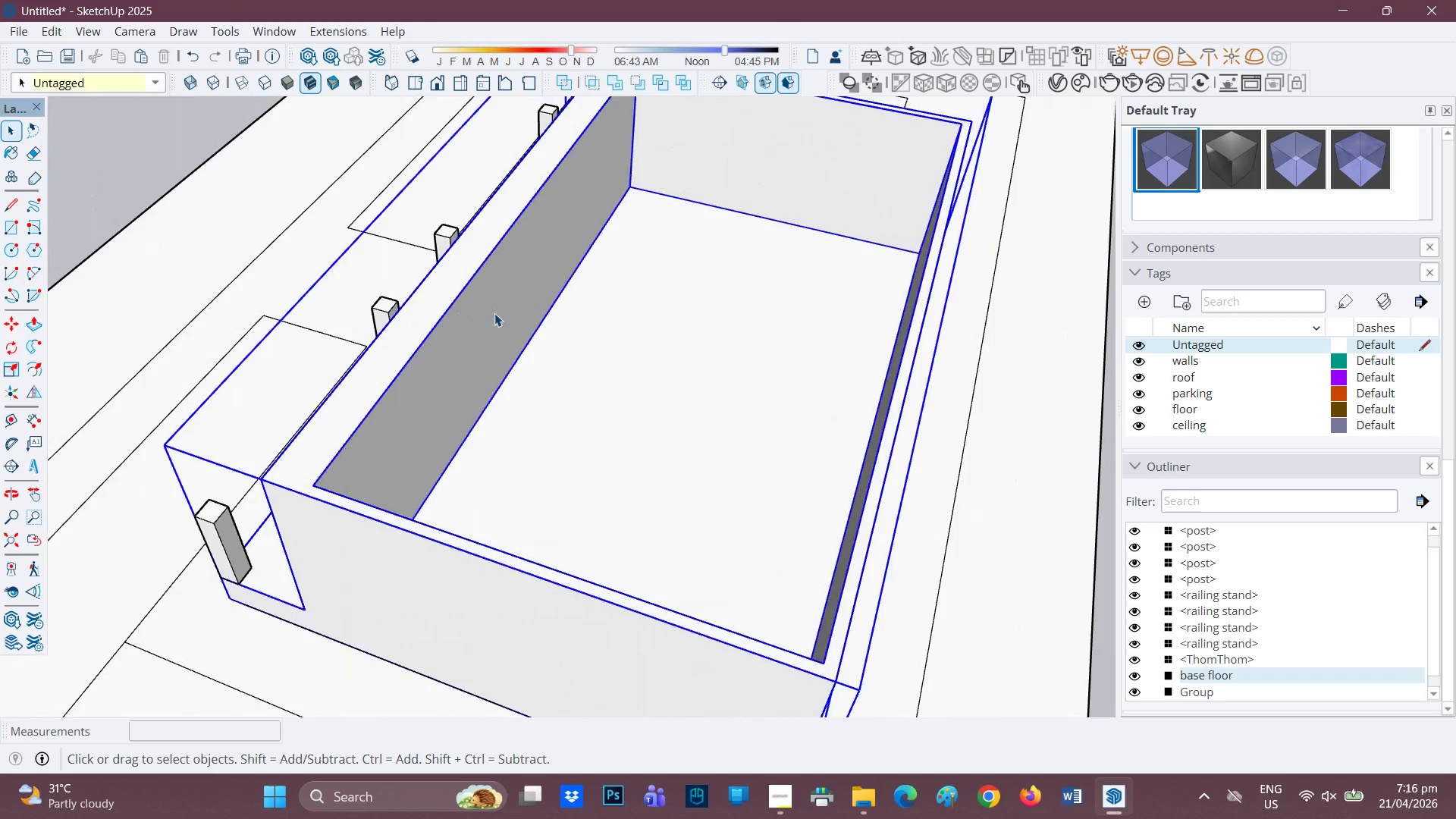 
double_click([494, 313])
 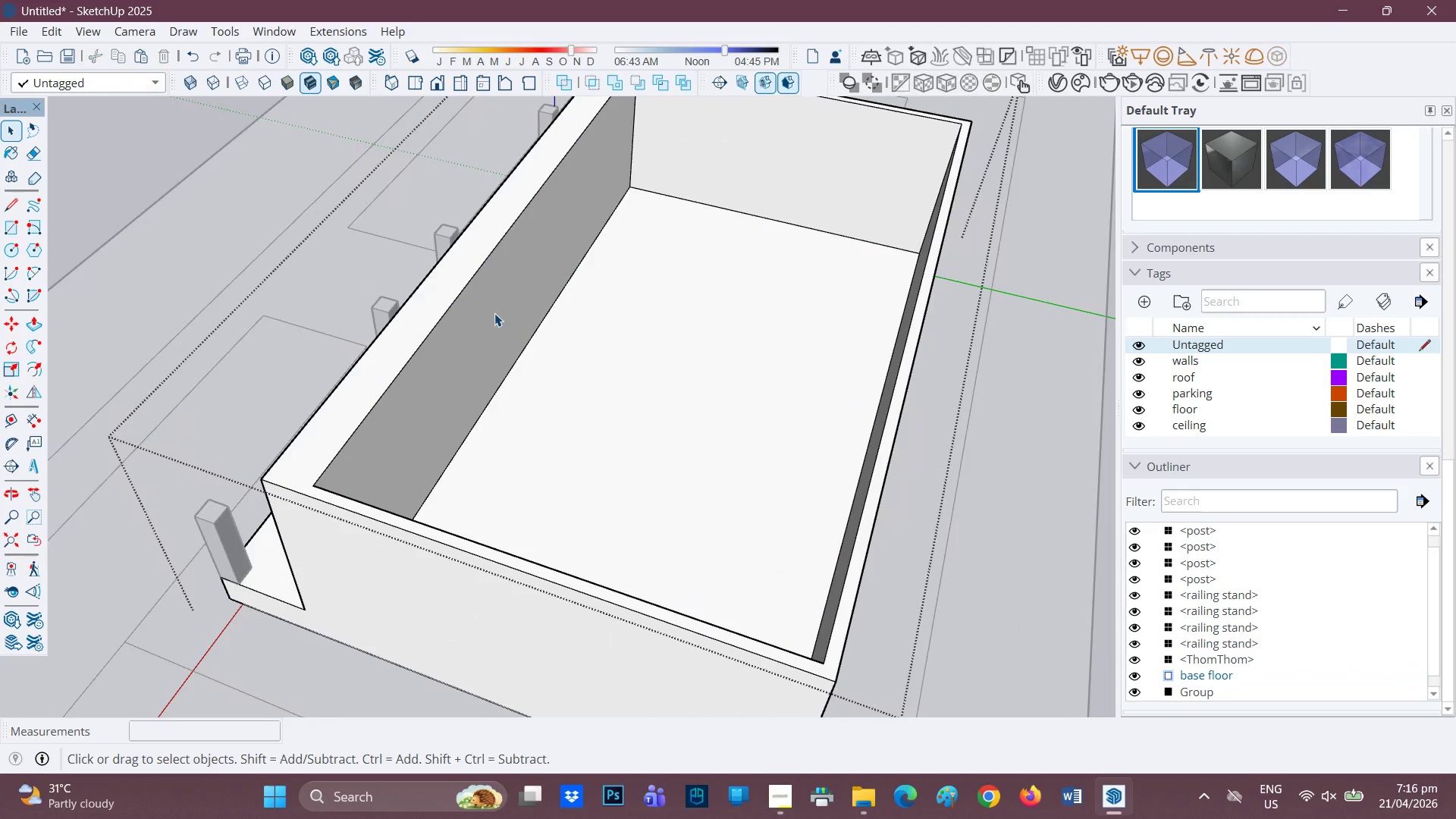 
triple_click([494, 313])
 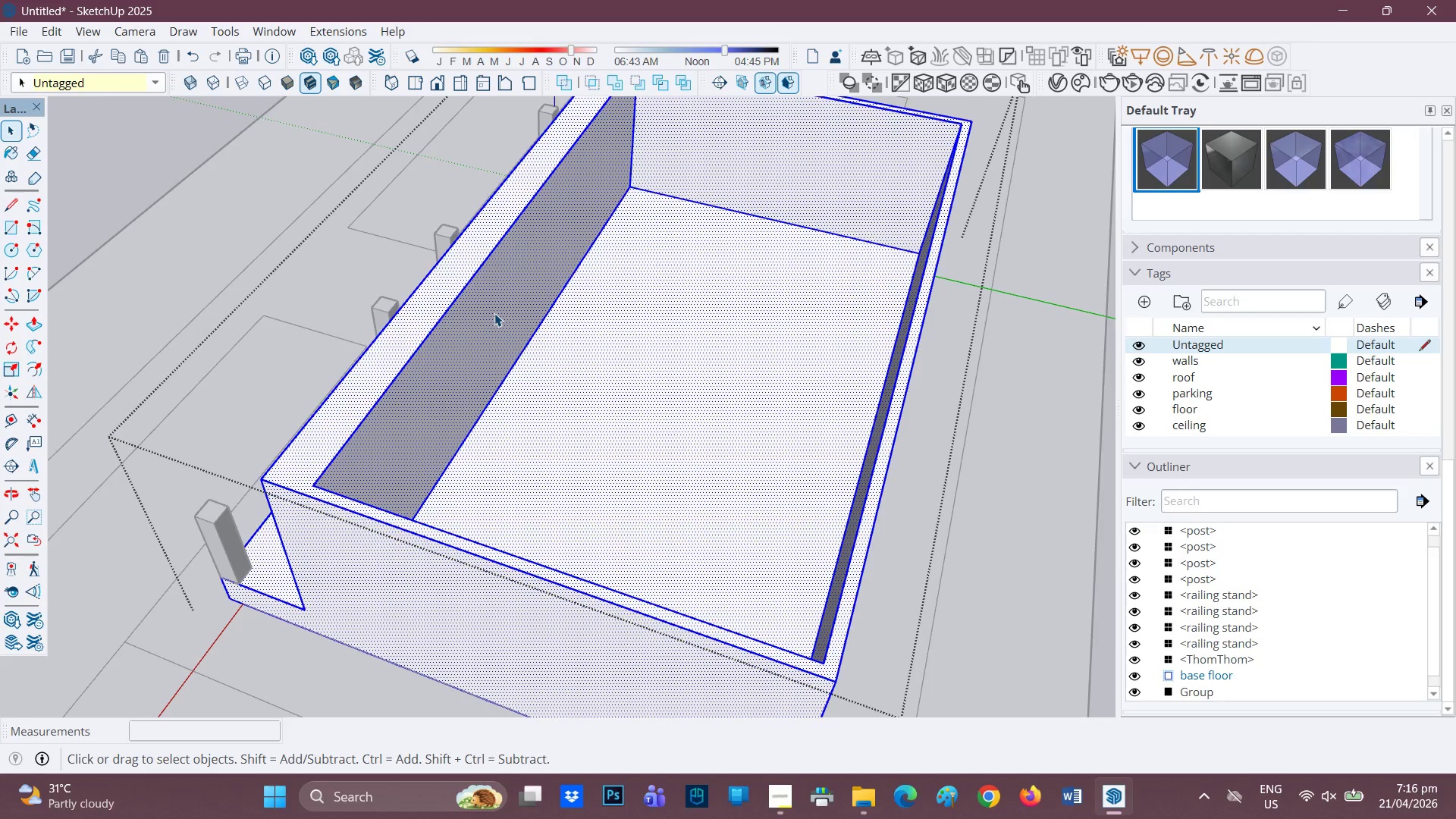 
double_click([494, 313])
 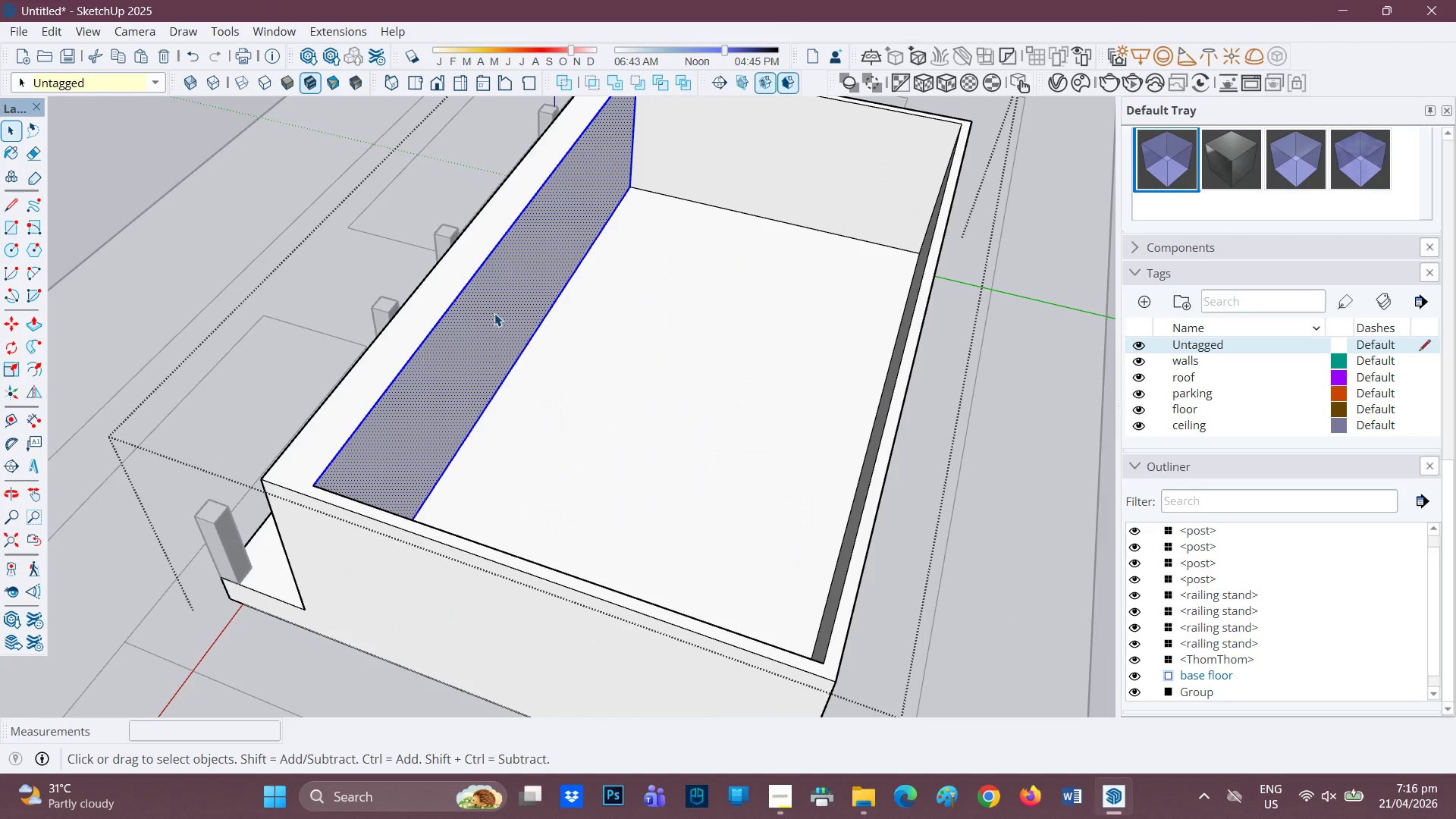 
key(P)
 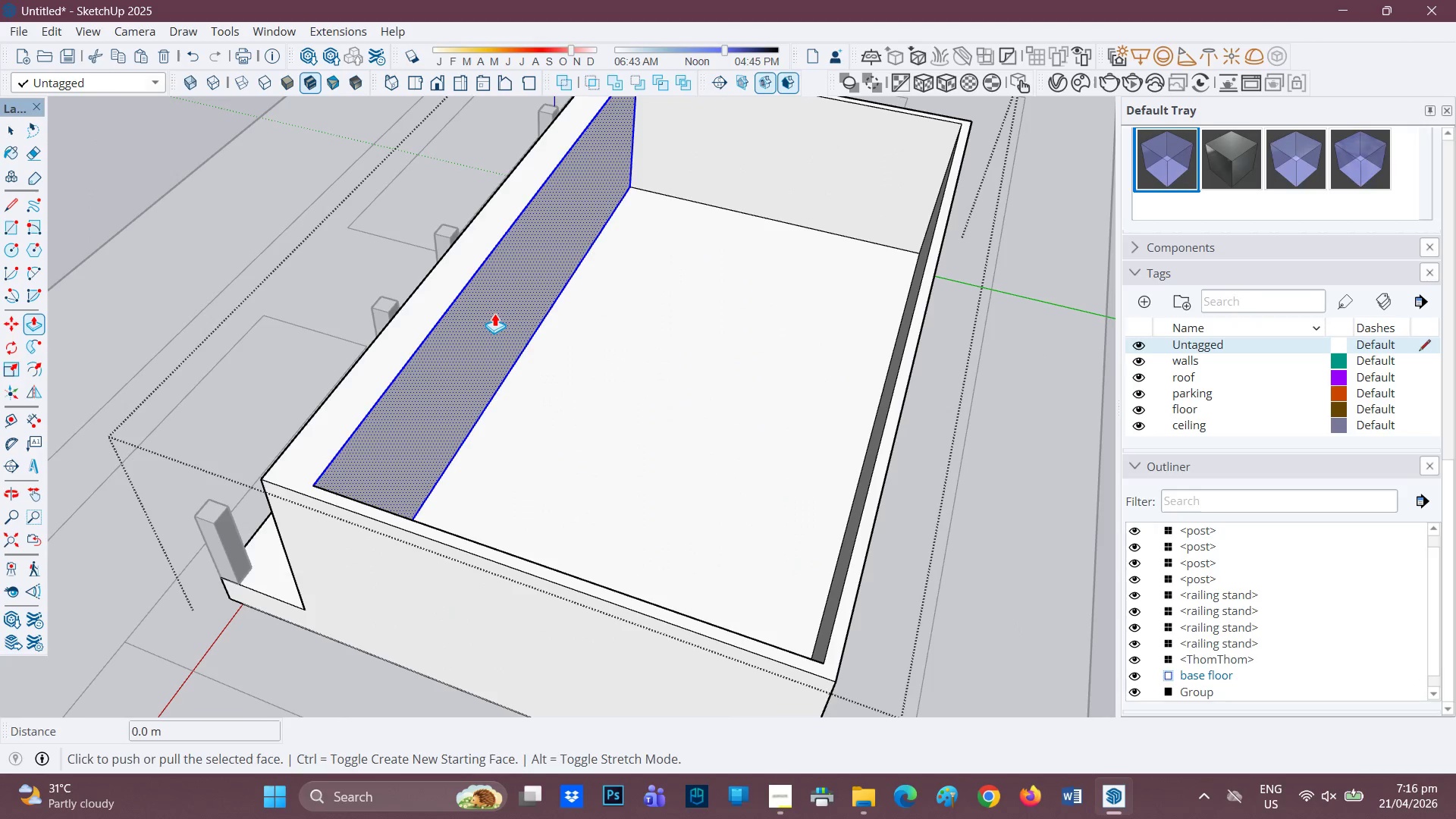 
left_click([494, 313])
 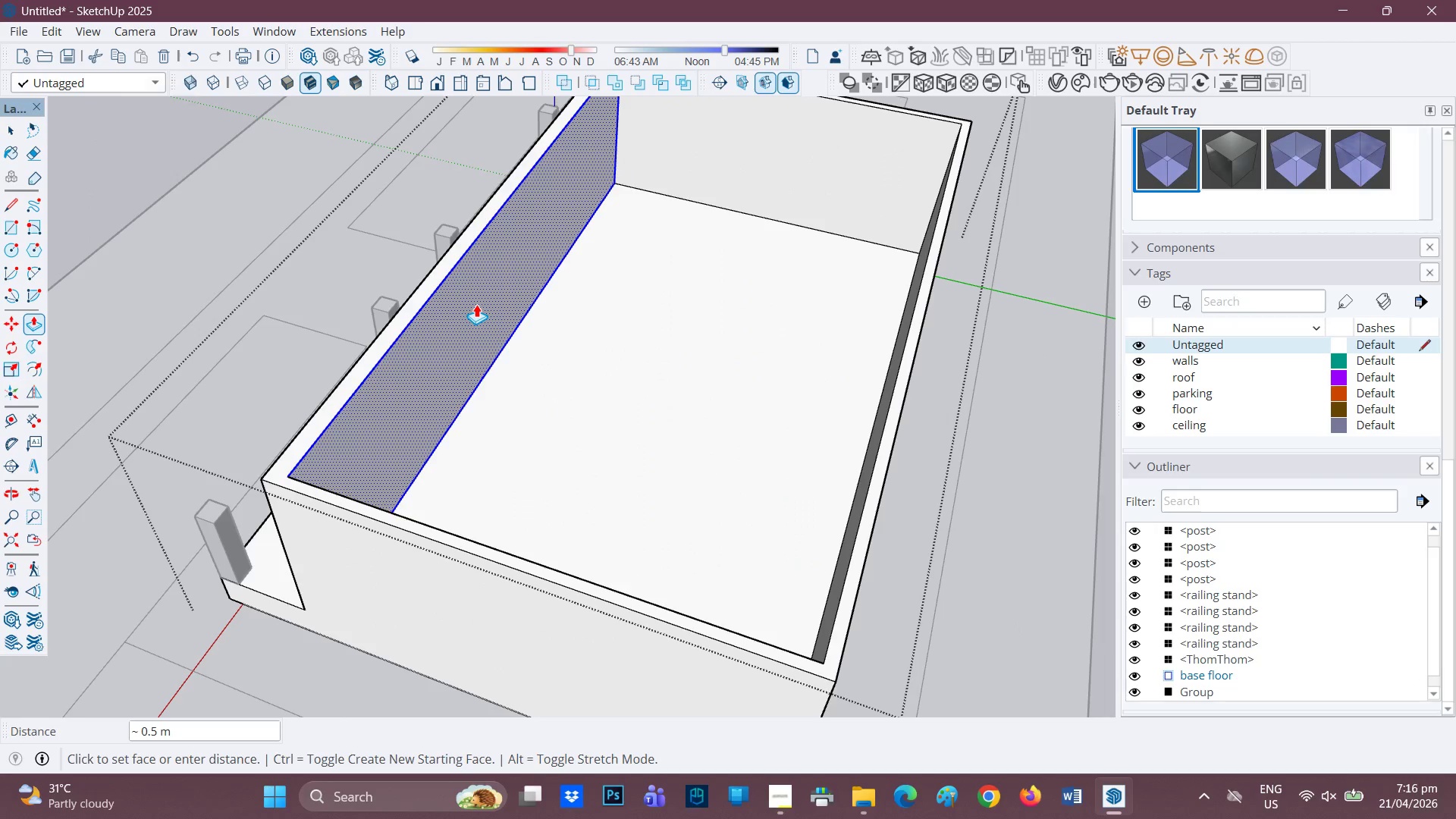 
key(Period)
 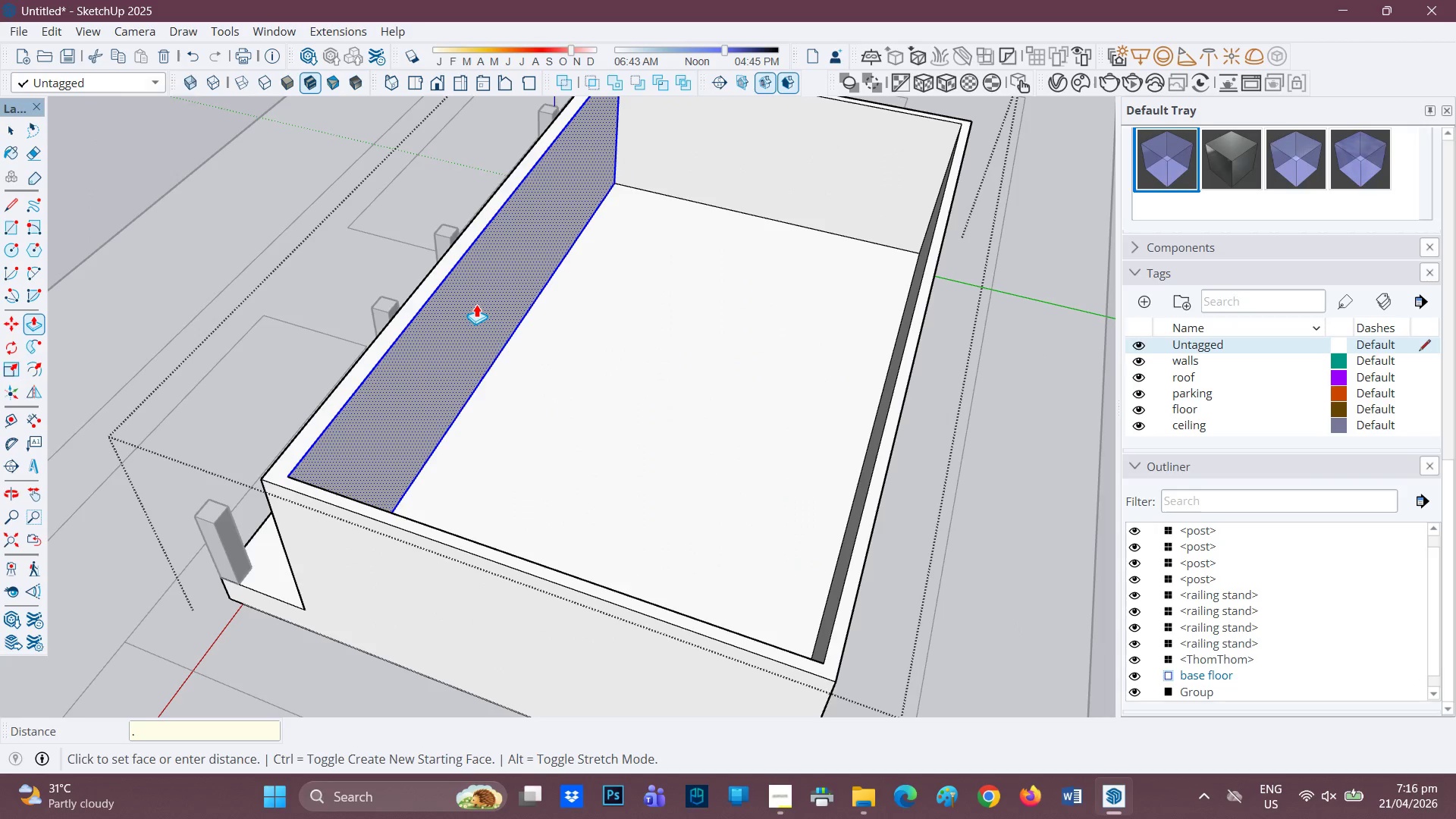 
key(2)
 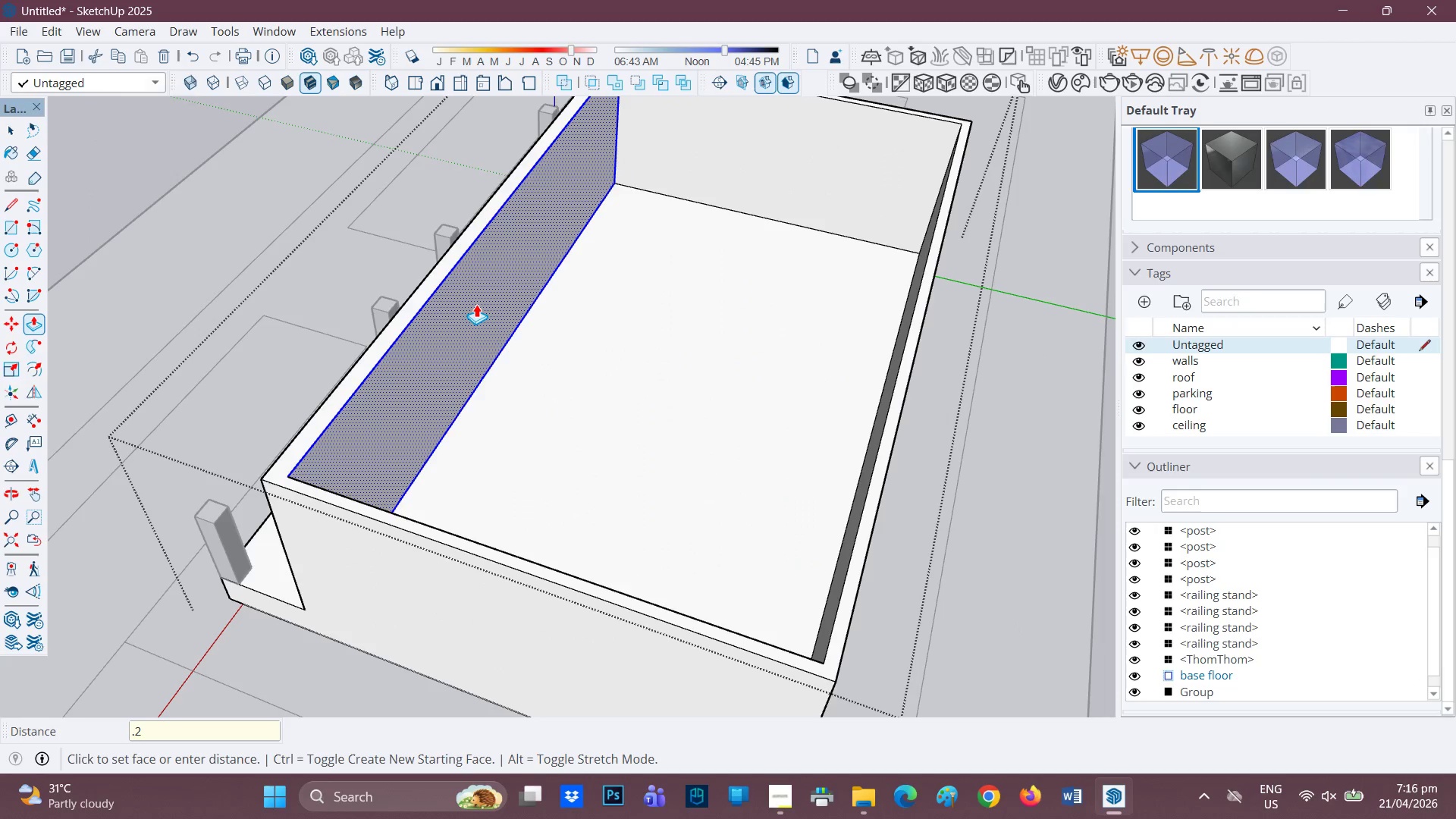 
key(Enter)
 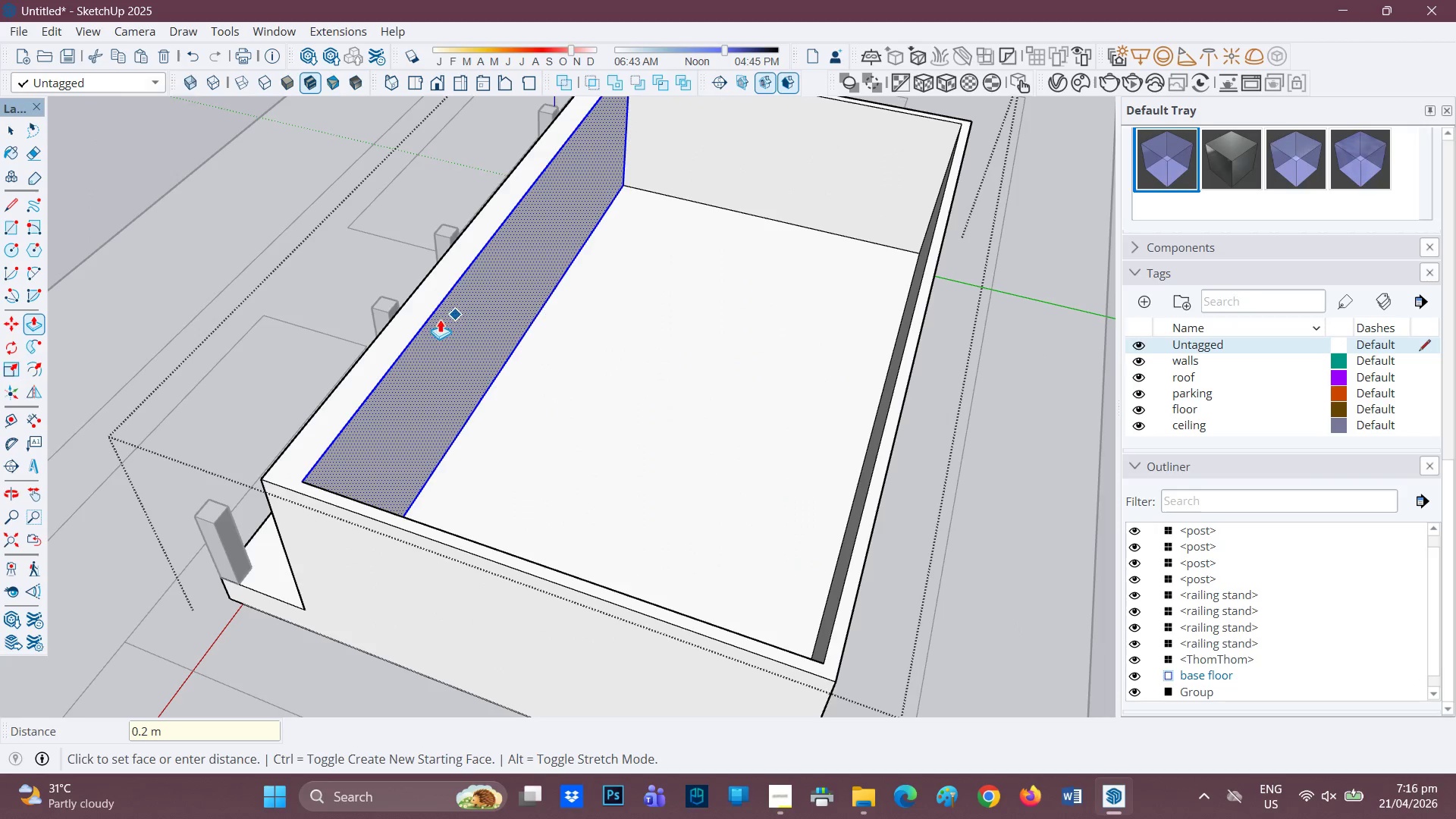 
scroll: coordinate [404, 357], scroll_direction: up, amount: 1.0
 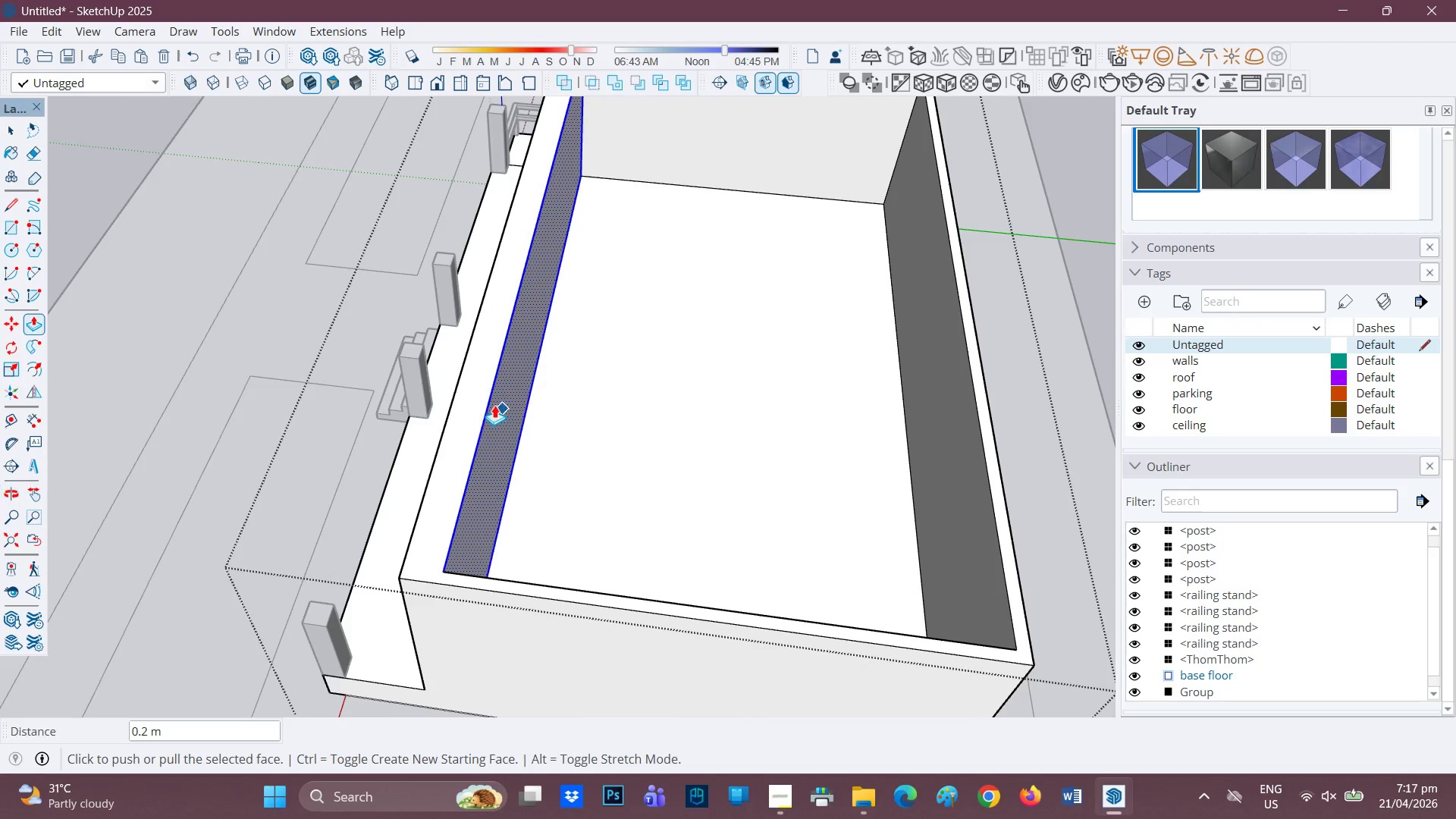 
scroll: coordinate [484, 397], scroll_direction: none, amount: 0.0
 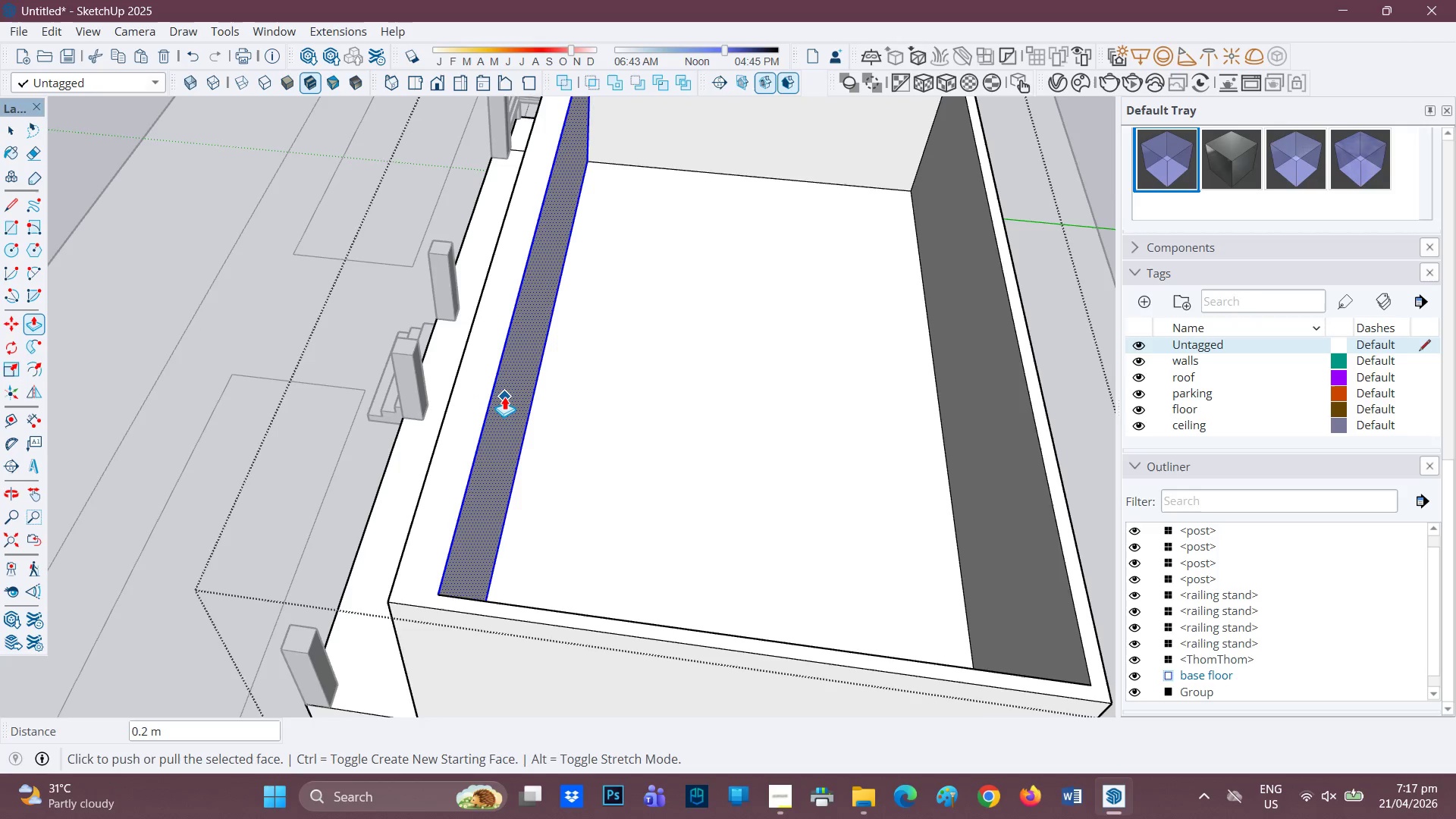 
scroll: coordinate [505, 397], scroll_direction: up, amount: 2.0
 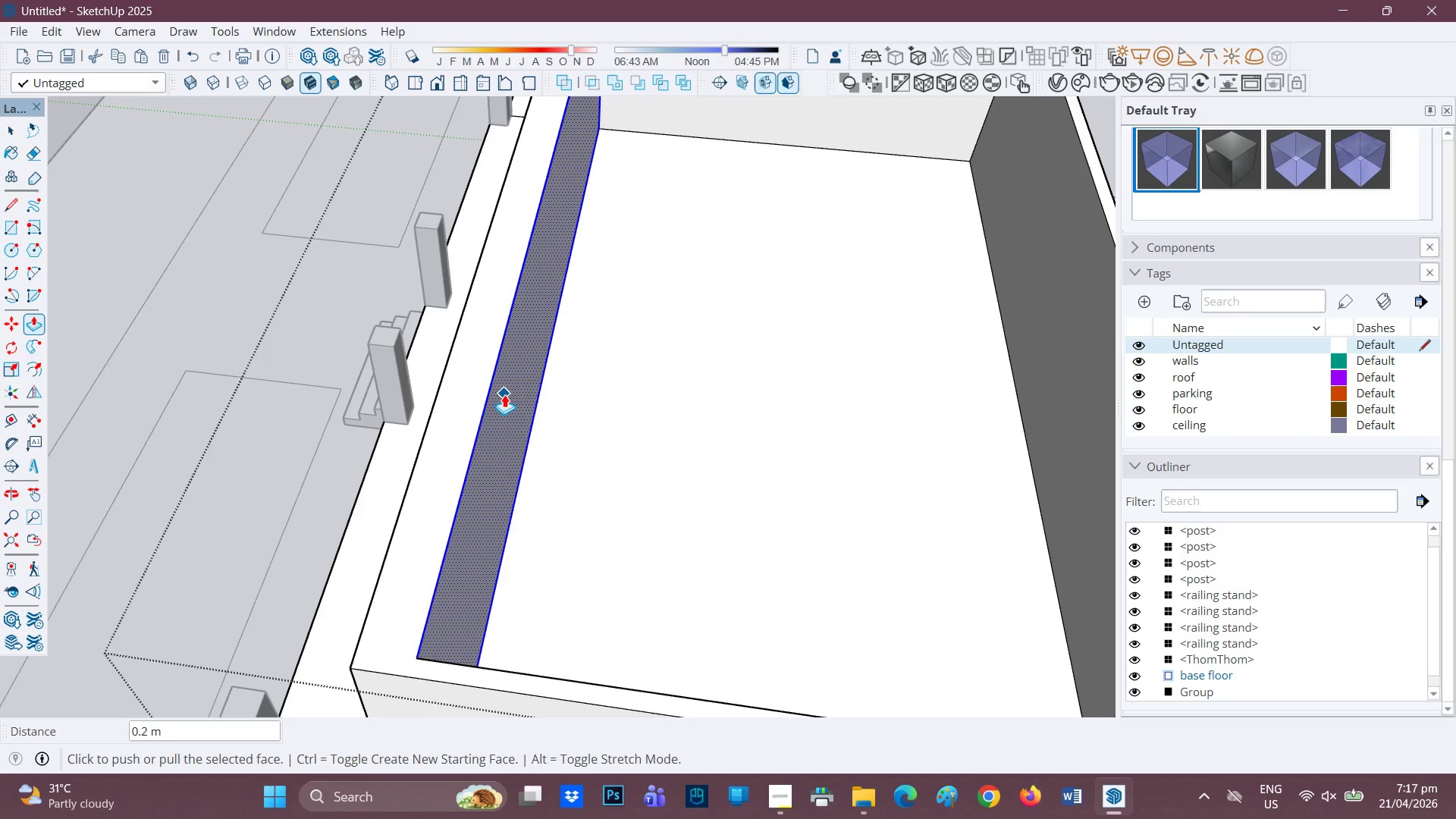 
left_click([504, 394])
 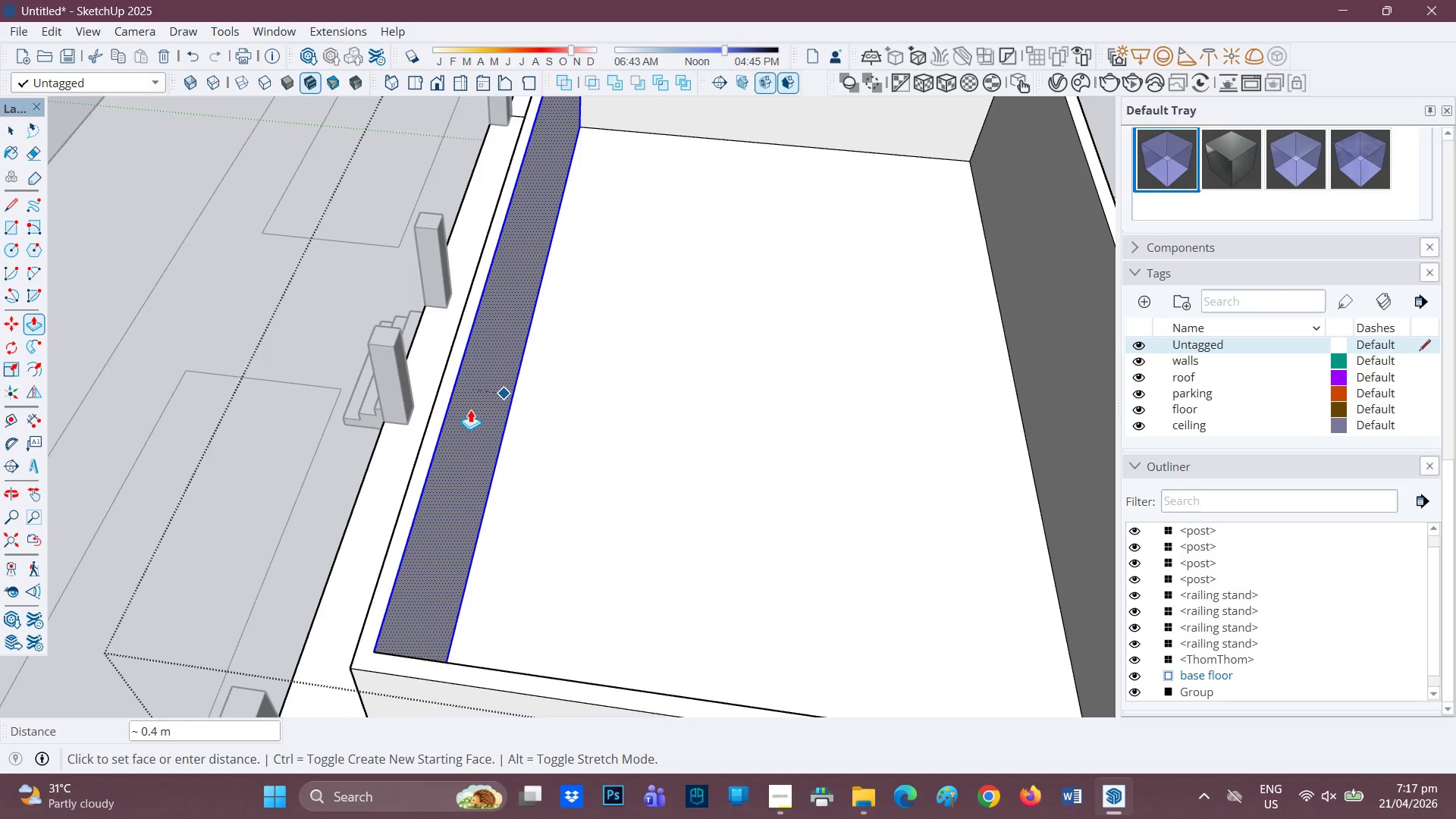 
key(Space)
 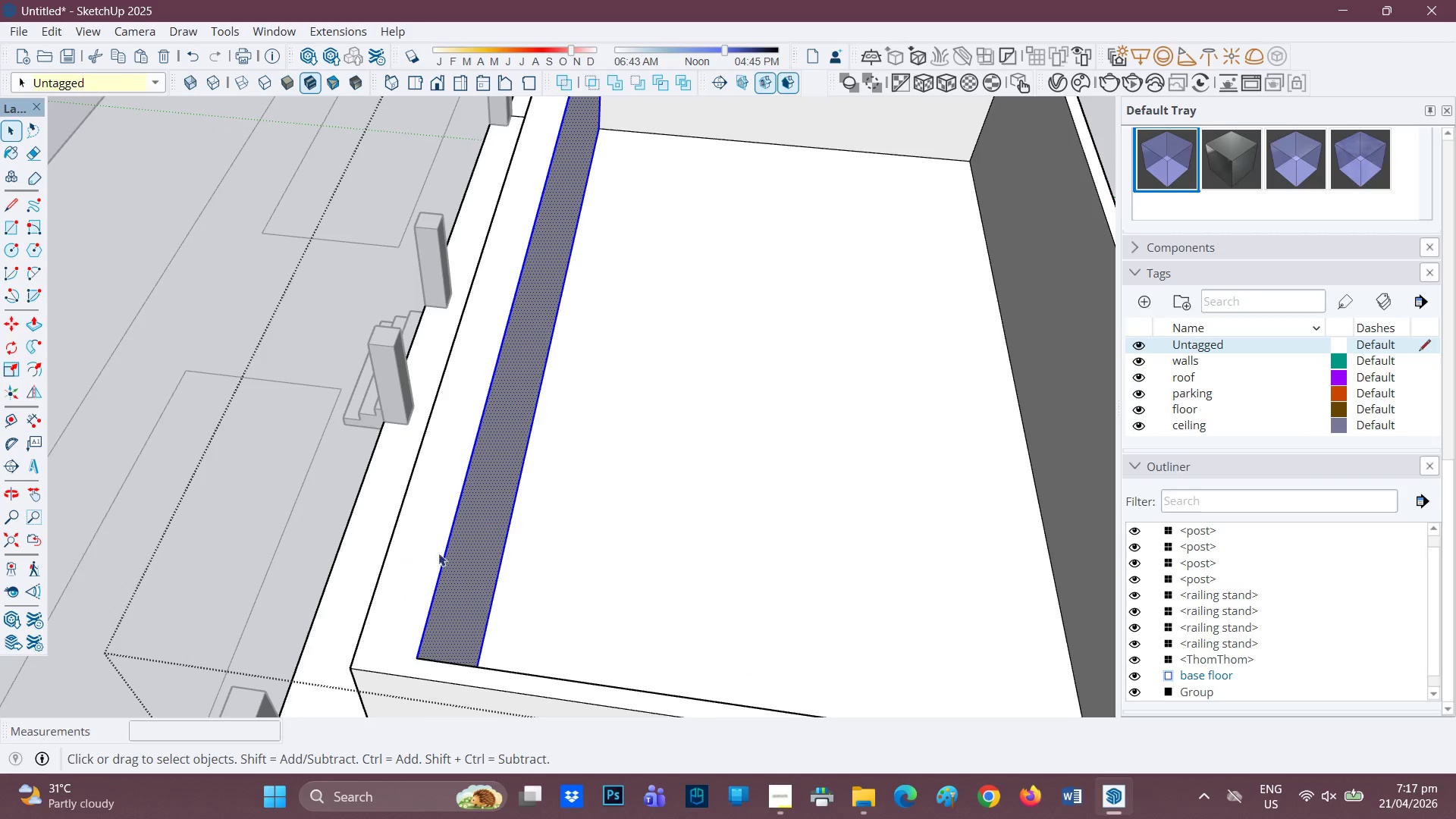 
scroll: coordinate [434, 566], scroll_direction: up, amount: 2.0
 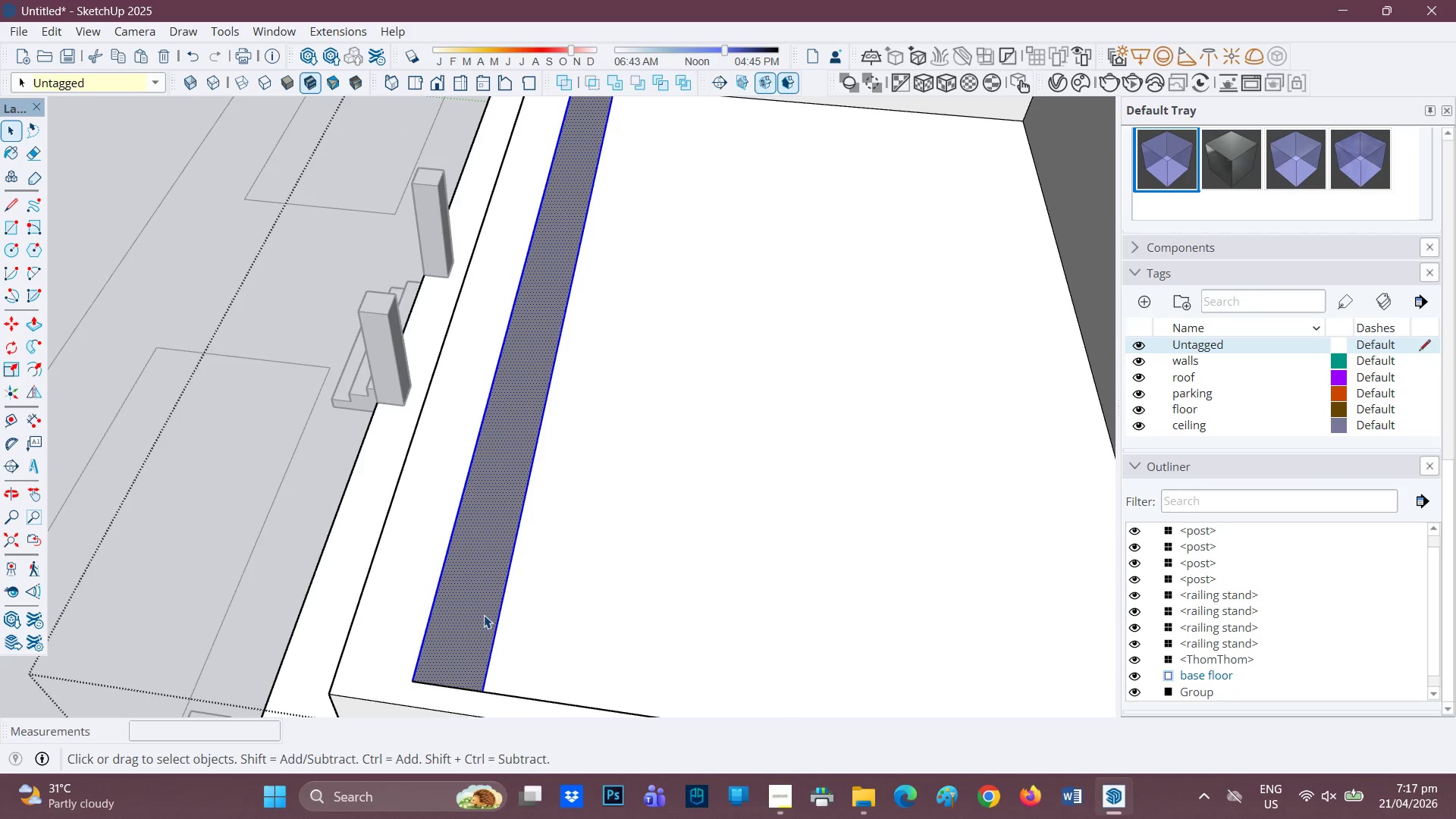 
key(L)
 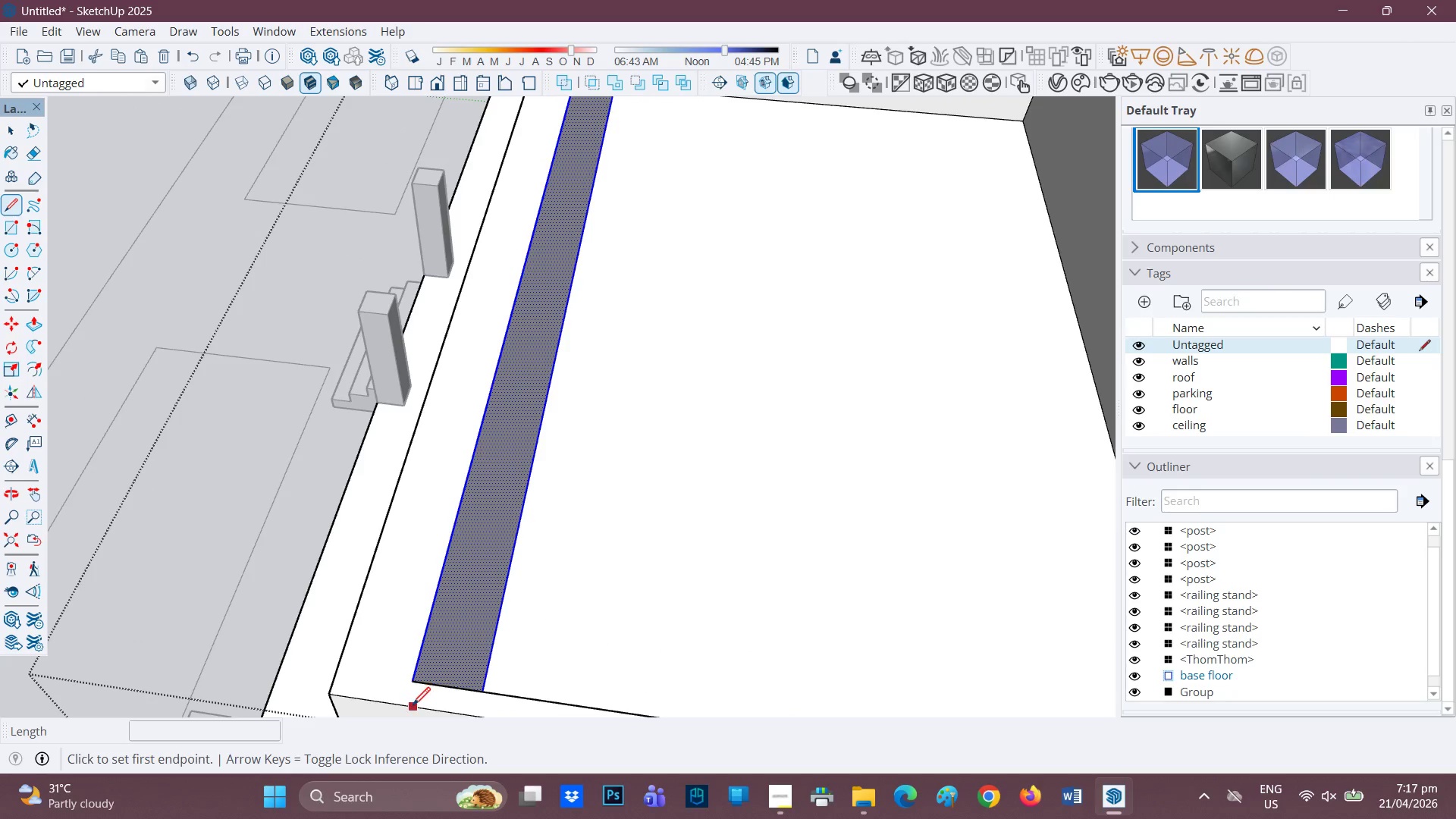 
left_click_drag(start_coordinate=[413, 707], to_coordinate=[417, 703])
 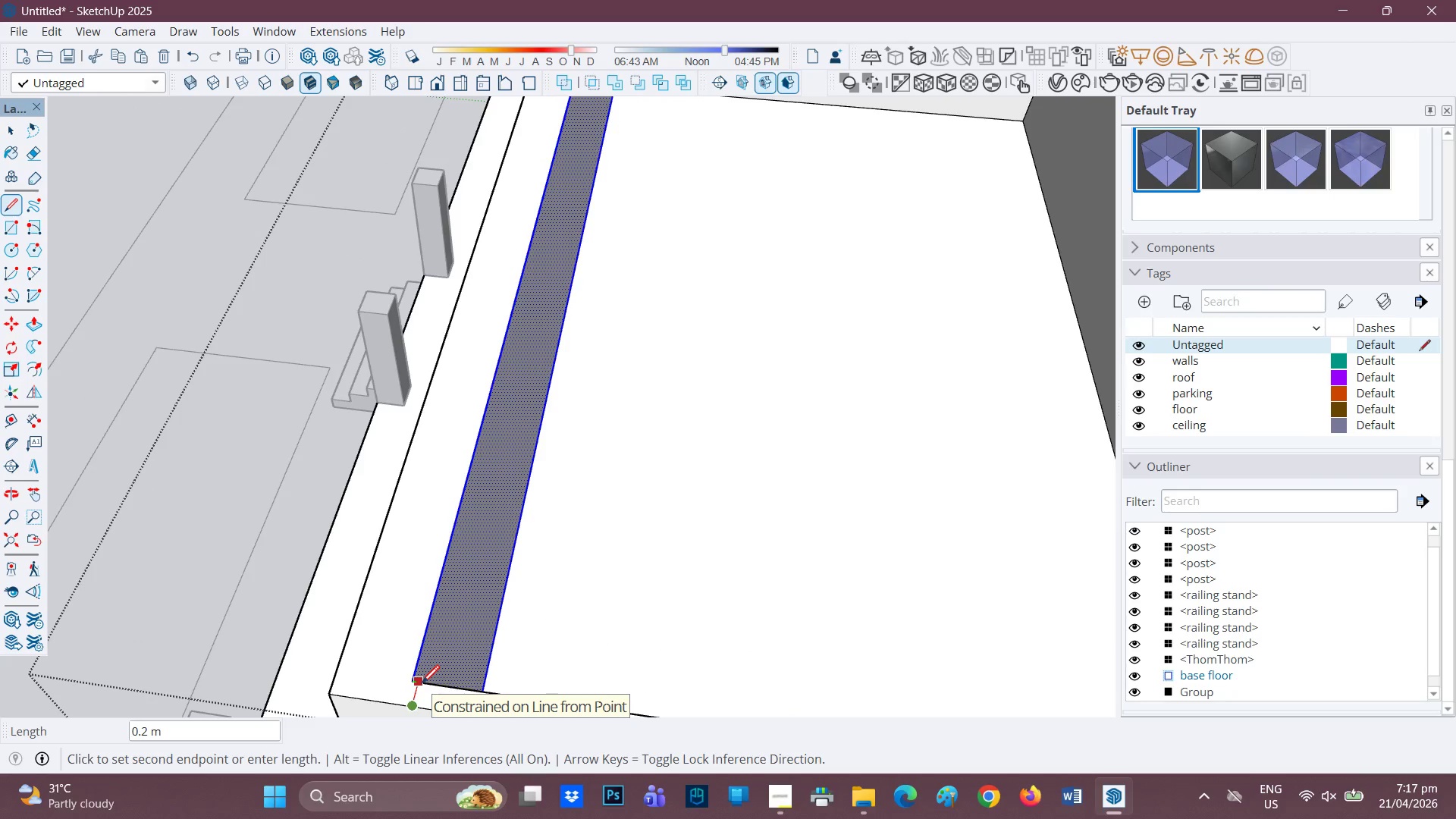 
key(Space)
 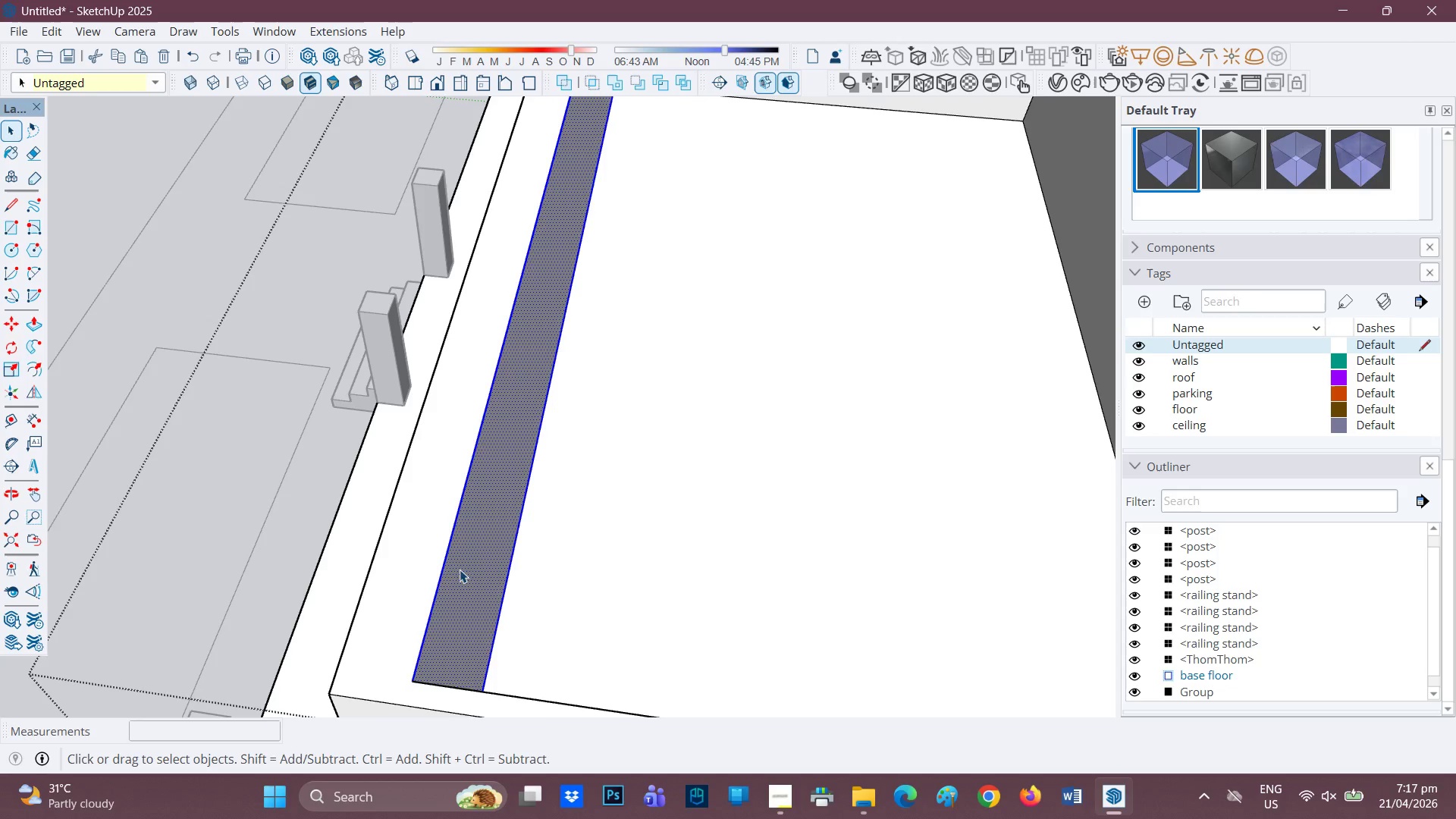 
scroll: coordinate [466, 554], scroll_direction: down, amount: 1.0
 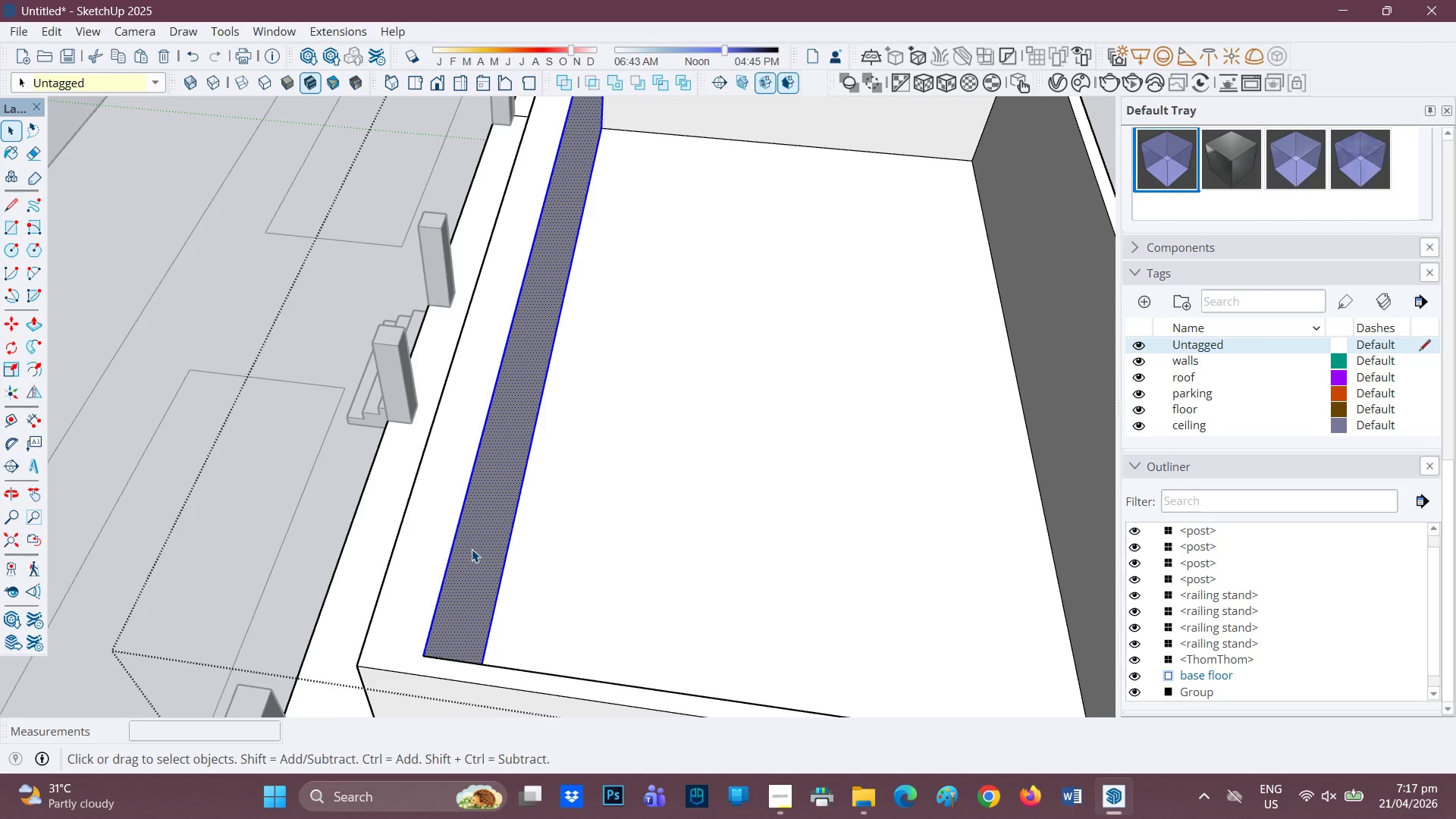 
scroll: coordinate [472, 549], scroll_direction: none, amount: 0.0
 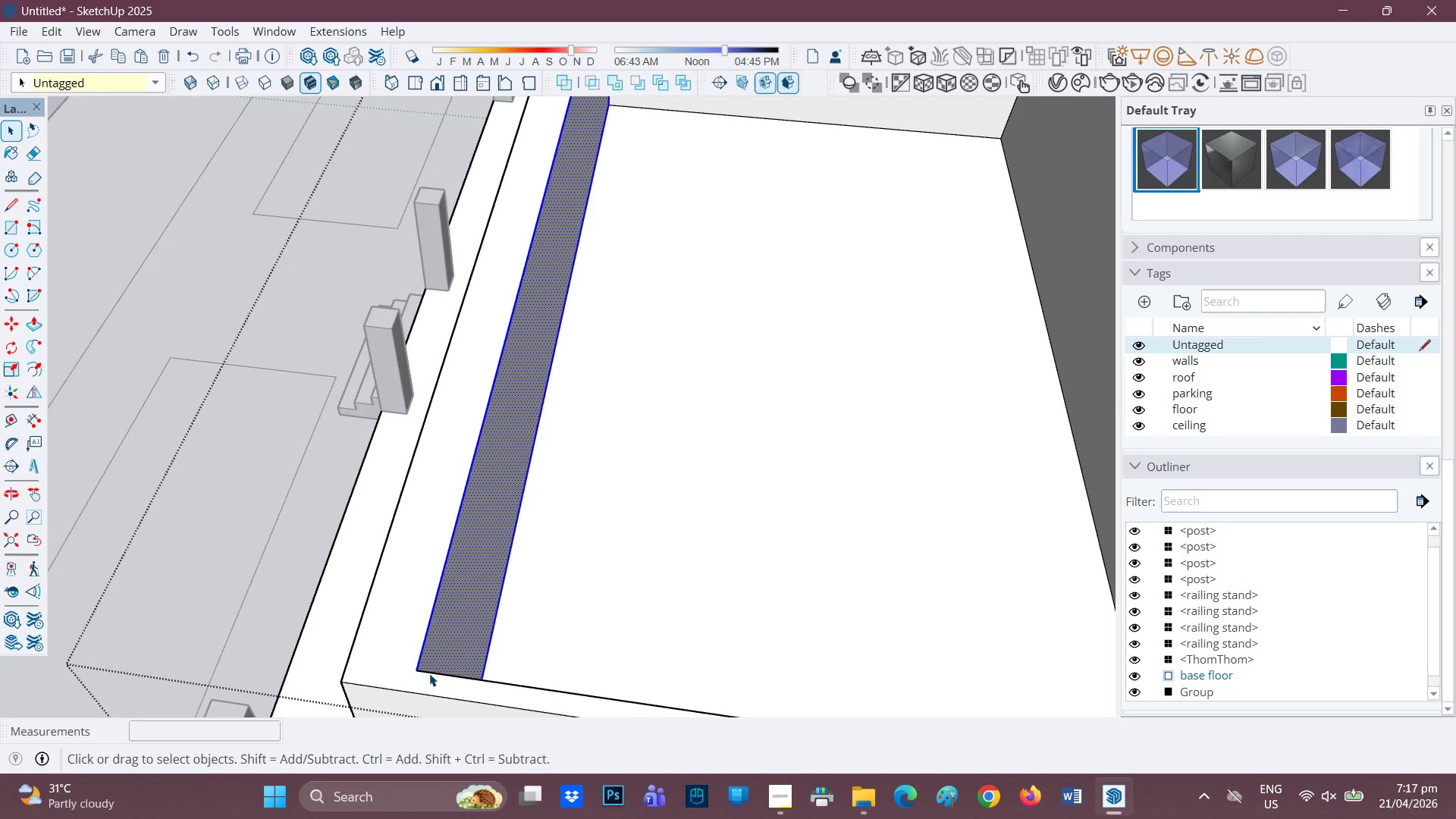 
key(L)
 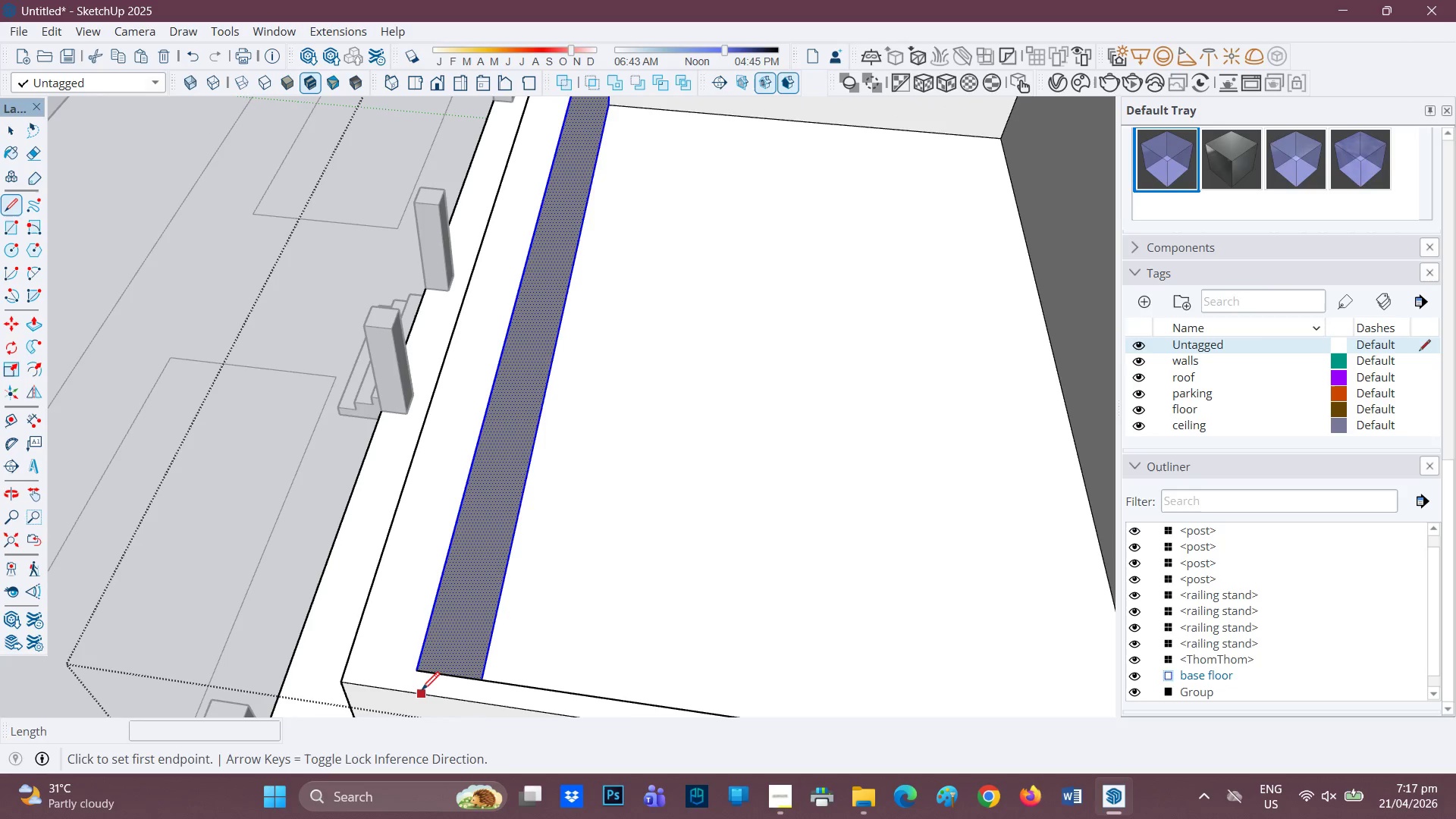 
left_click([422, 692])
 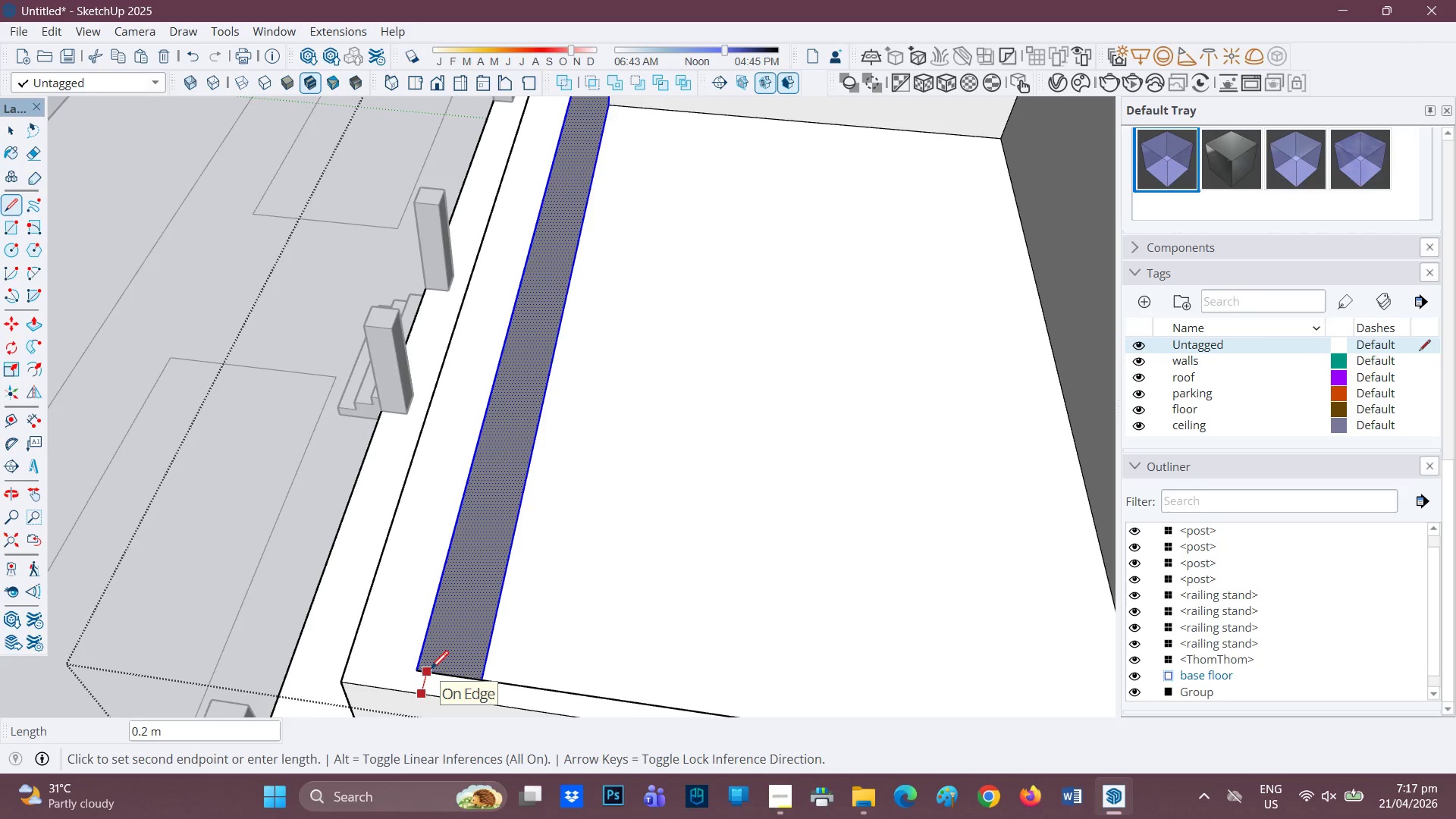 
key(Space)
 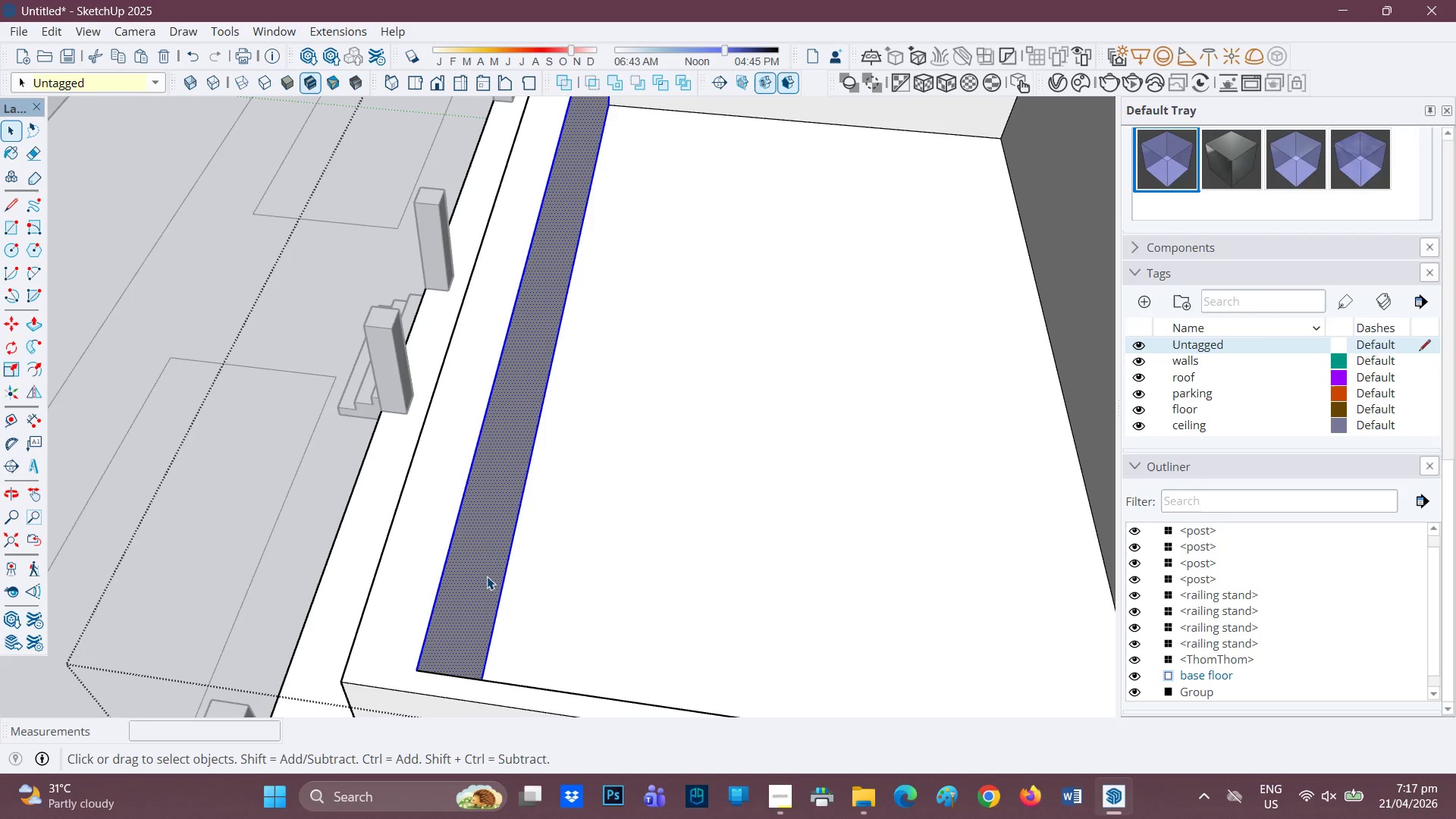 
key(P)
 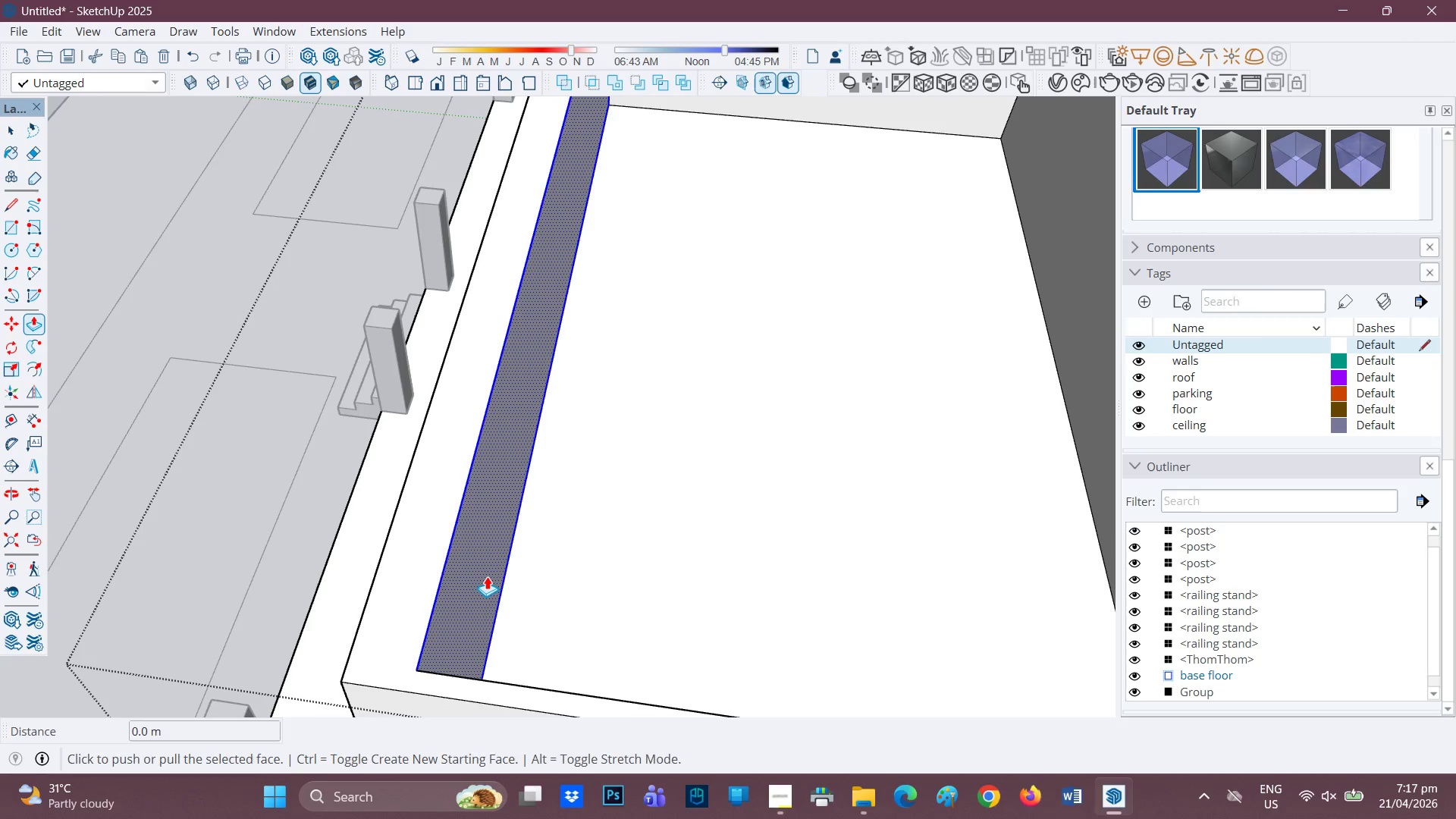 
left_click([487, 576])
 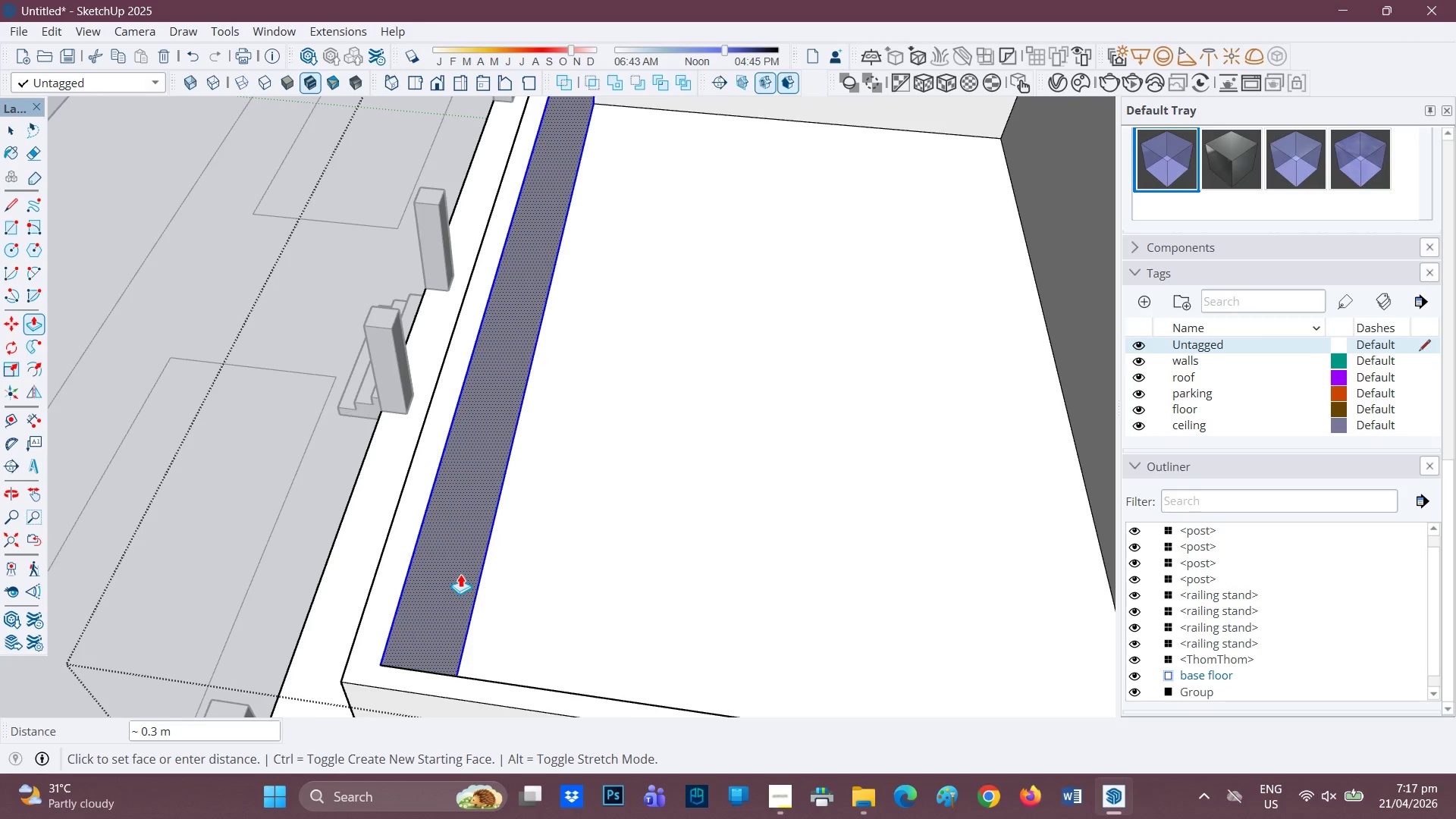 
key(0)
 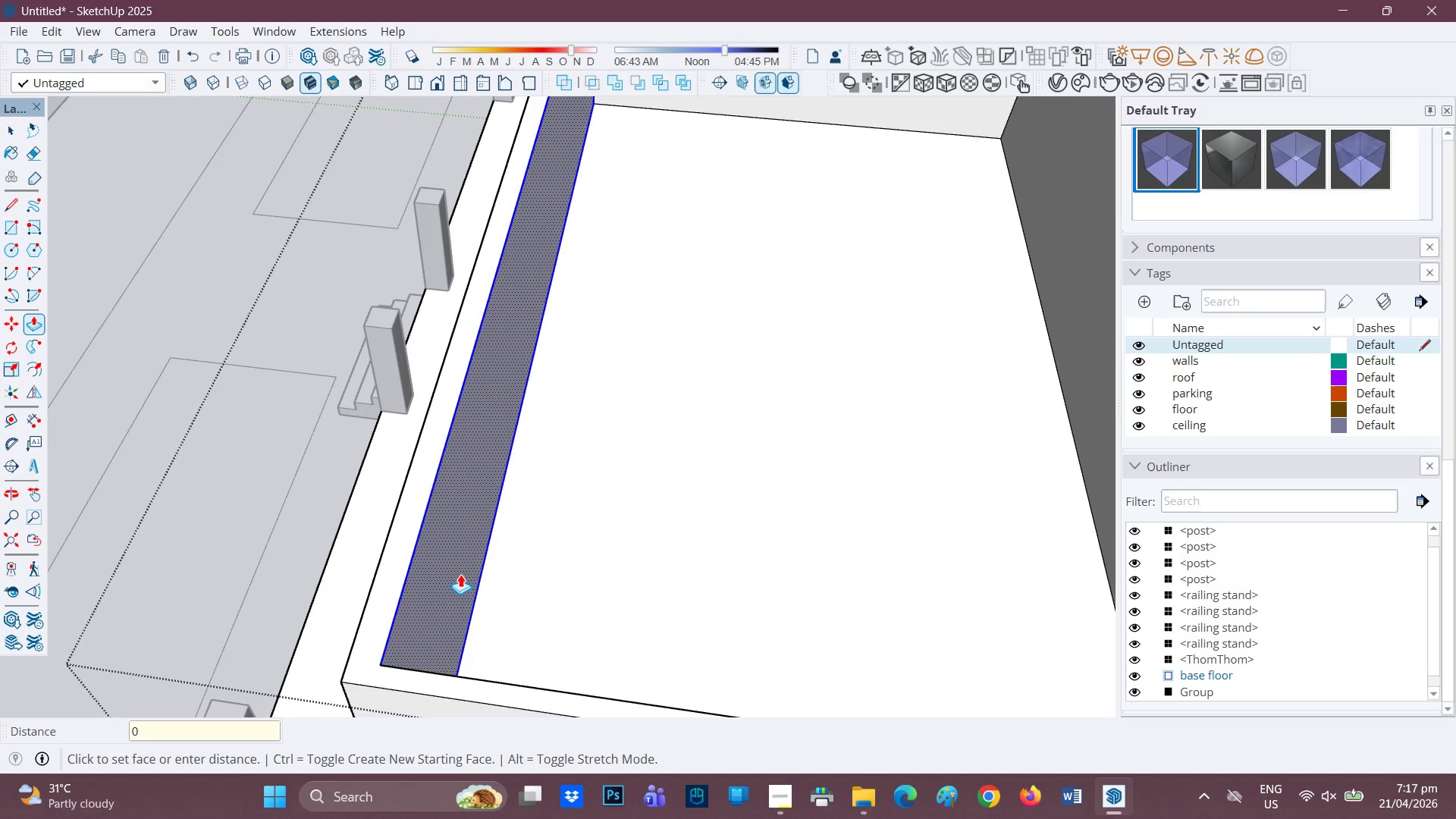 
key(Space)
 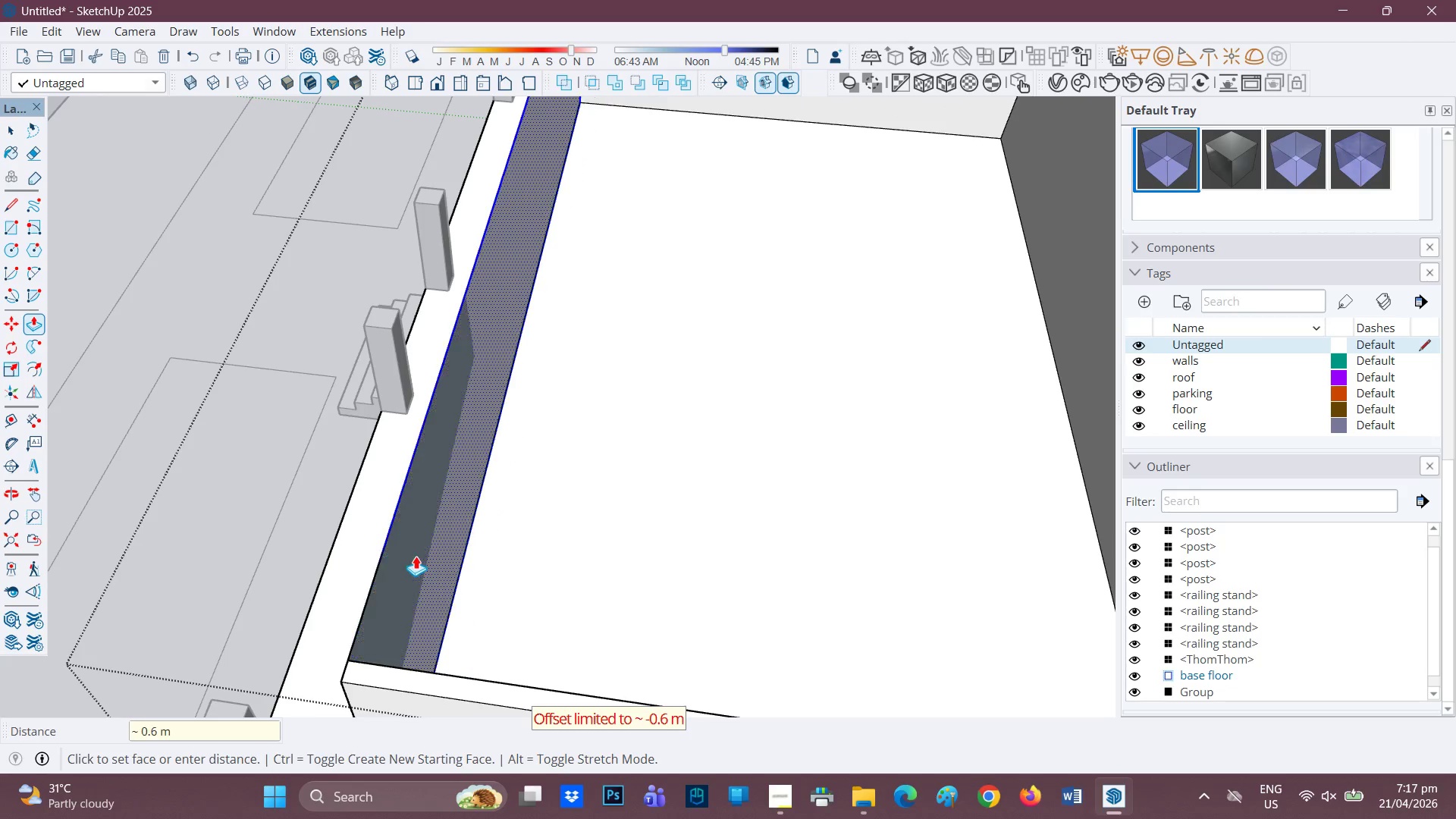 
scroll: coordinate [412, 557], scroll_direction: up, amount: 1.0
 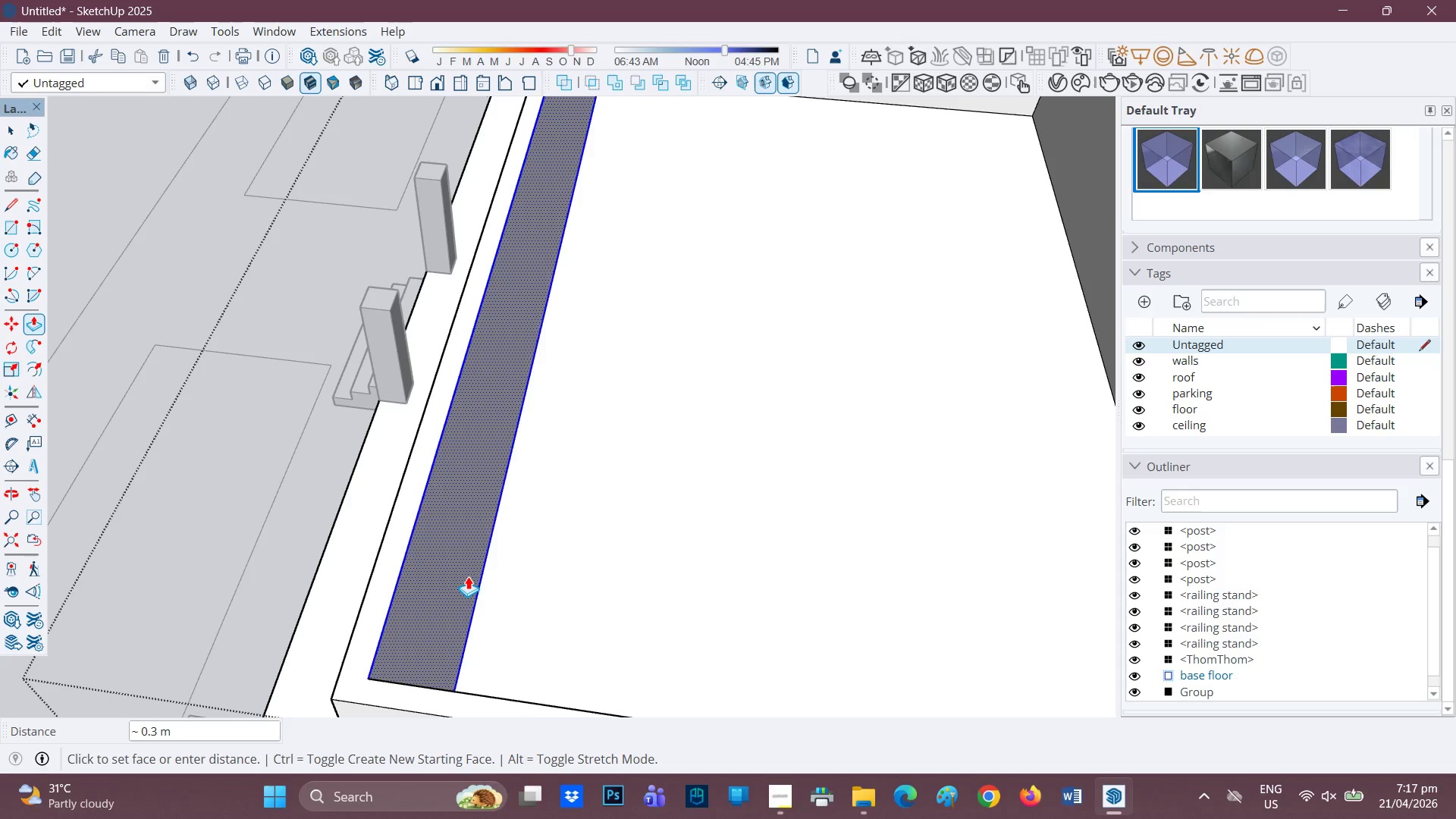 
key(Space)
 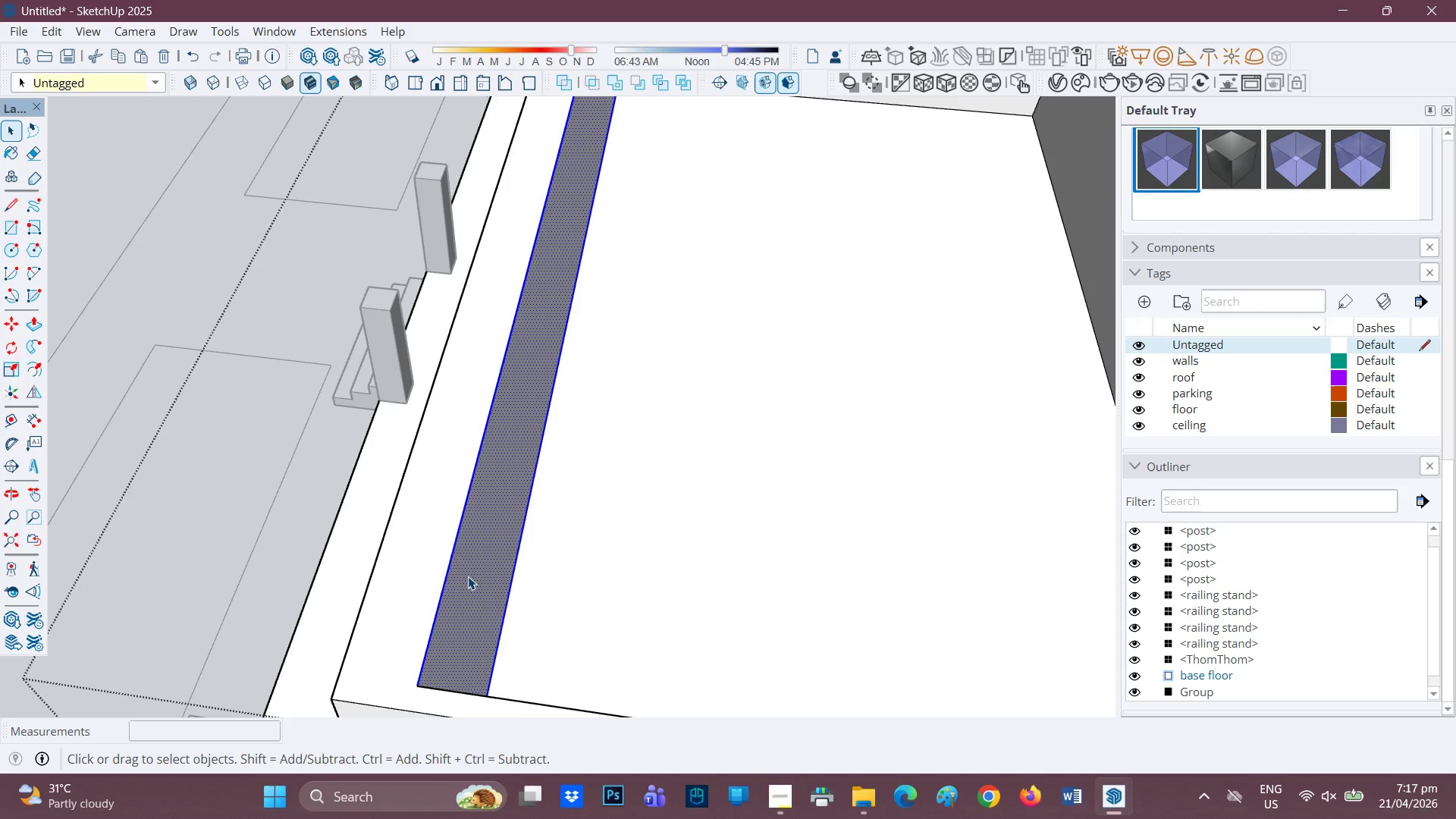 
left_click([468, 576])
 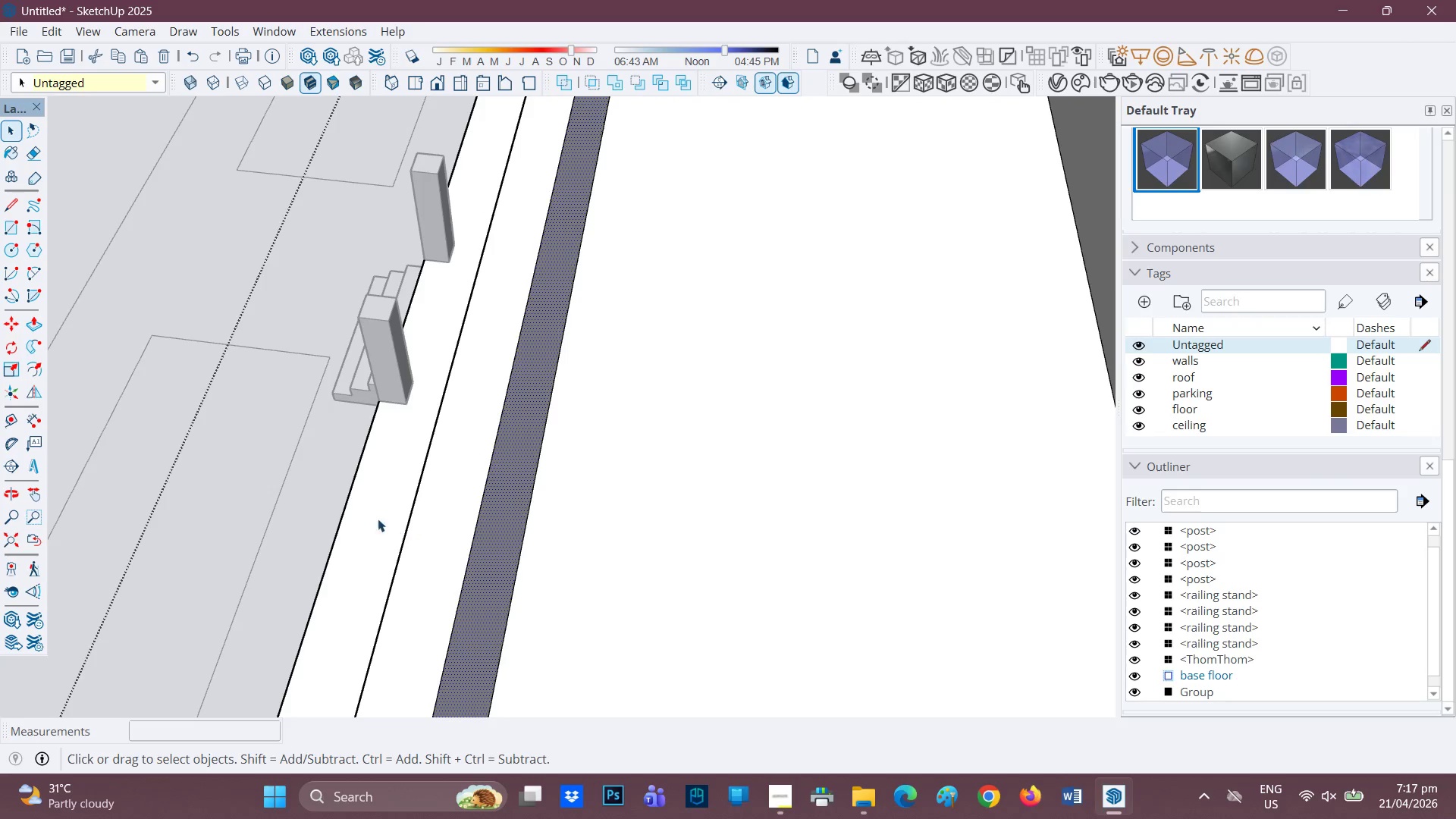 
double_click([342, 506])
 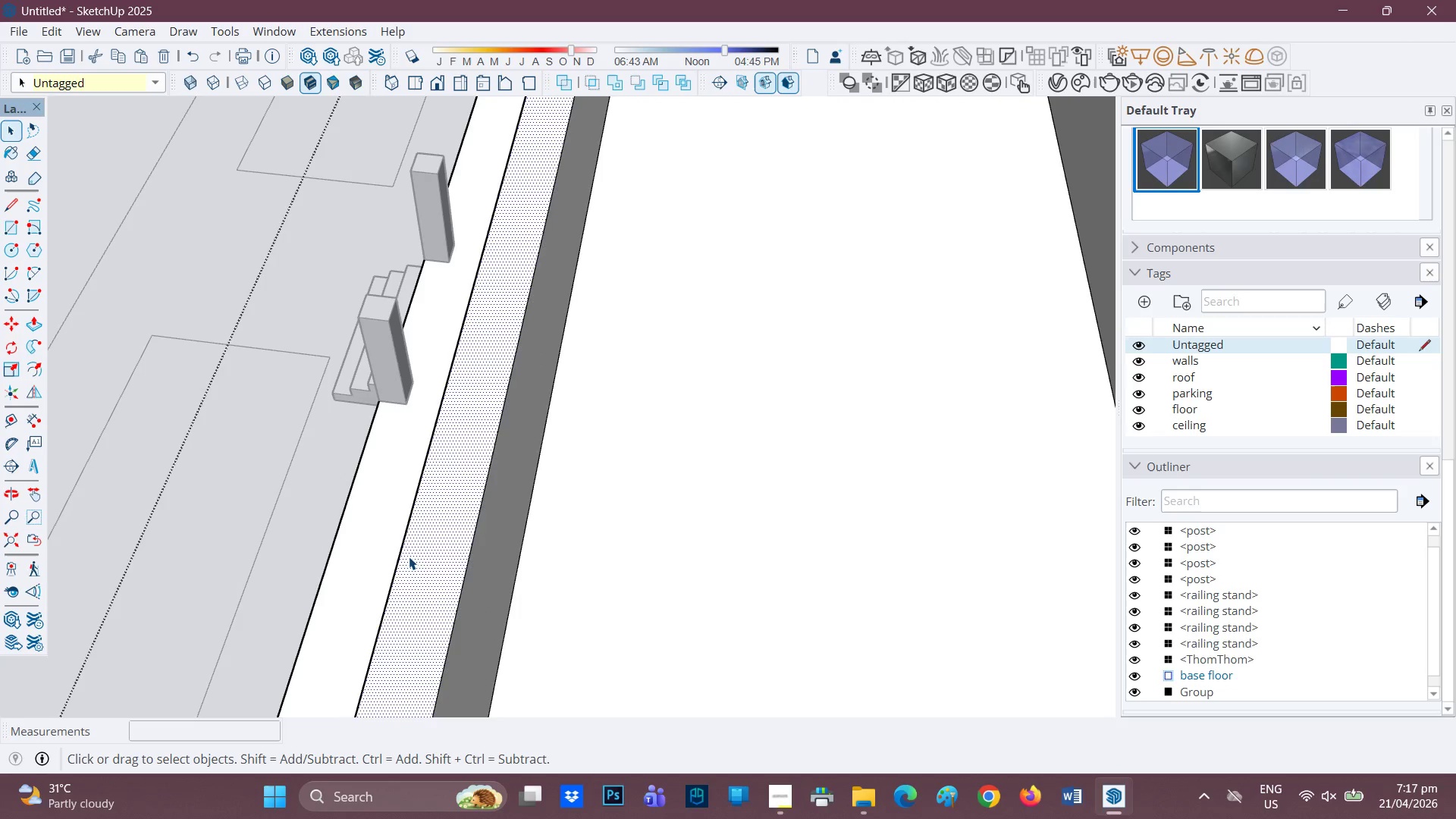 
key(L)
 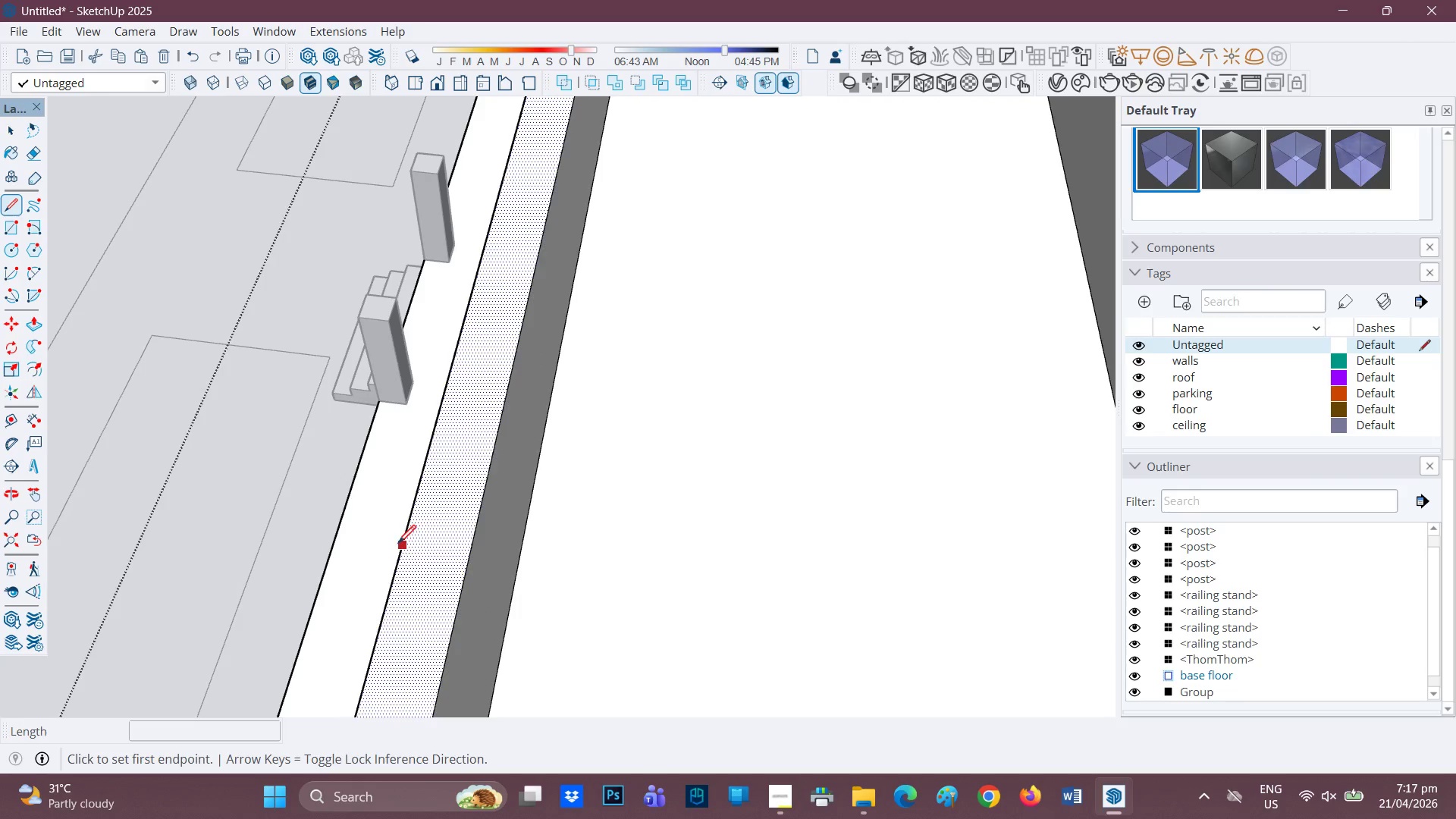 
left_click([398, 544])
 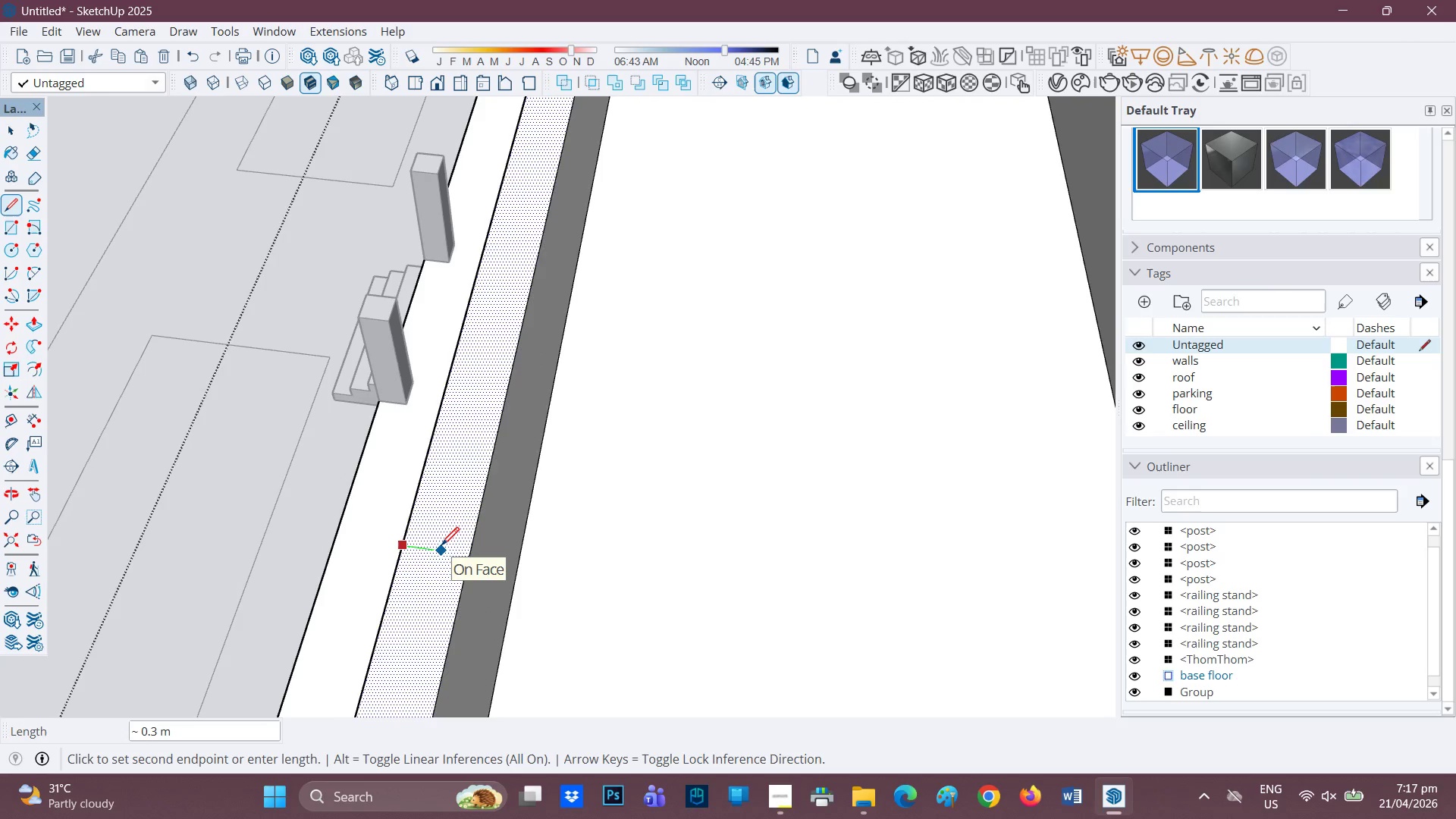 
key(Period)
 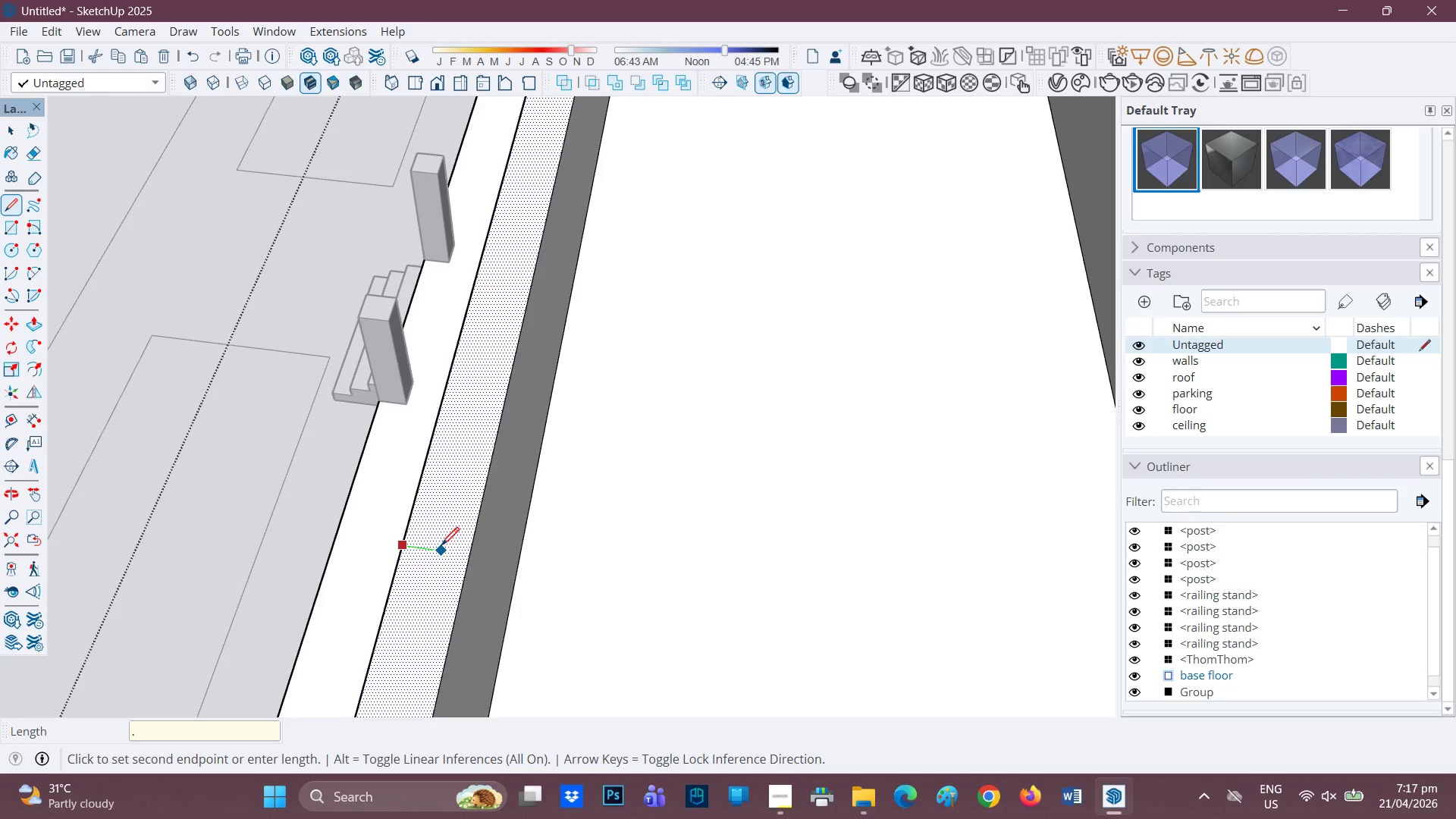 
key(2)
 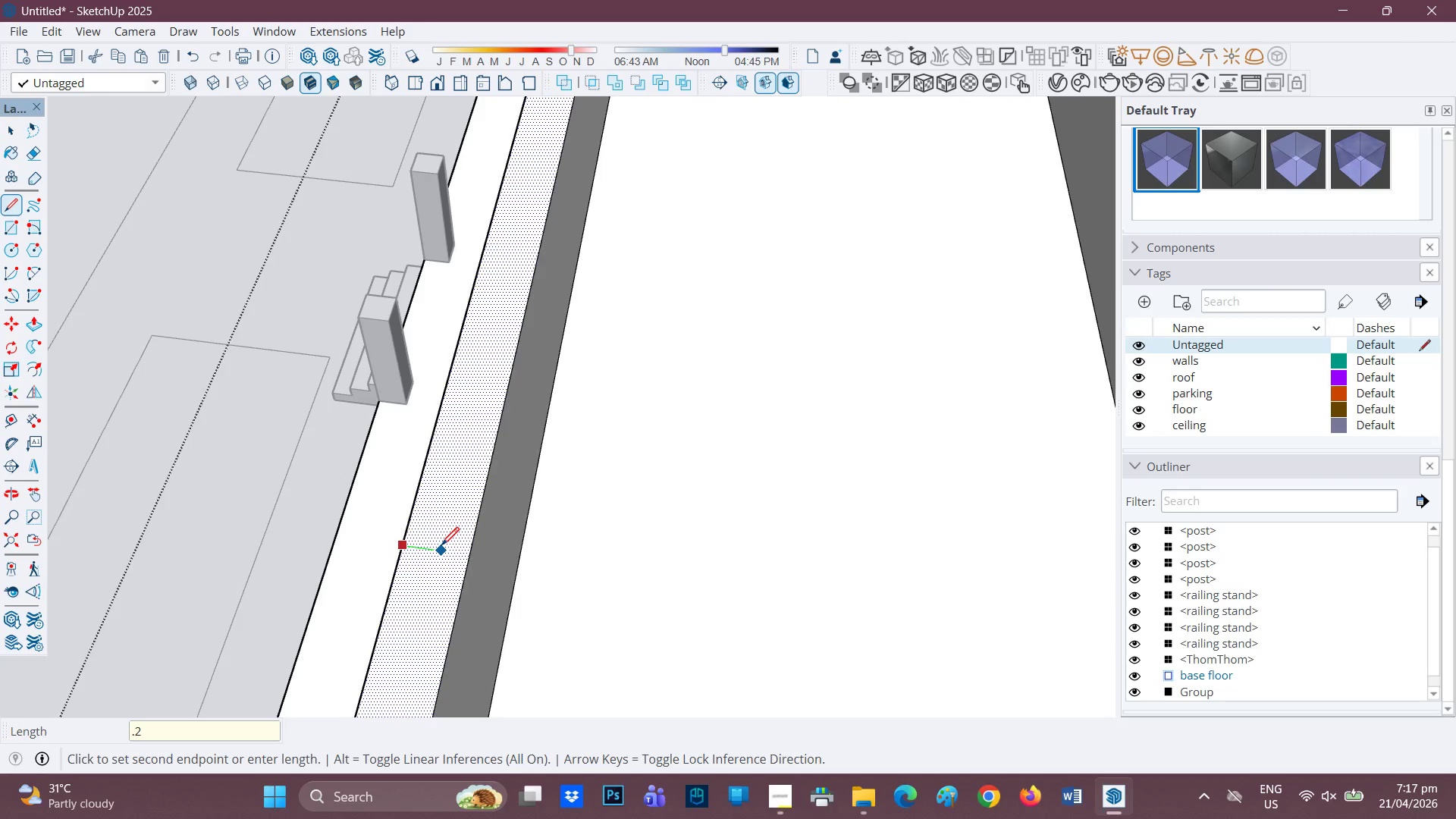 
key(Enter)
 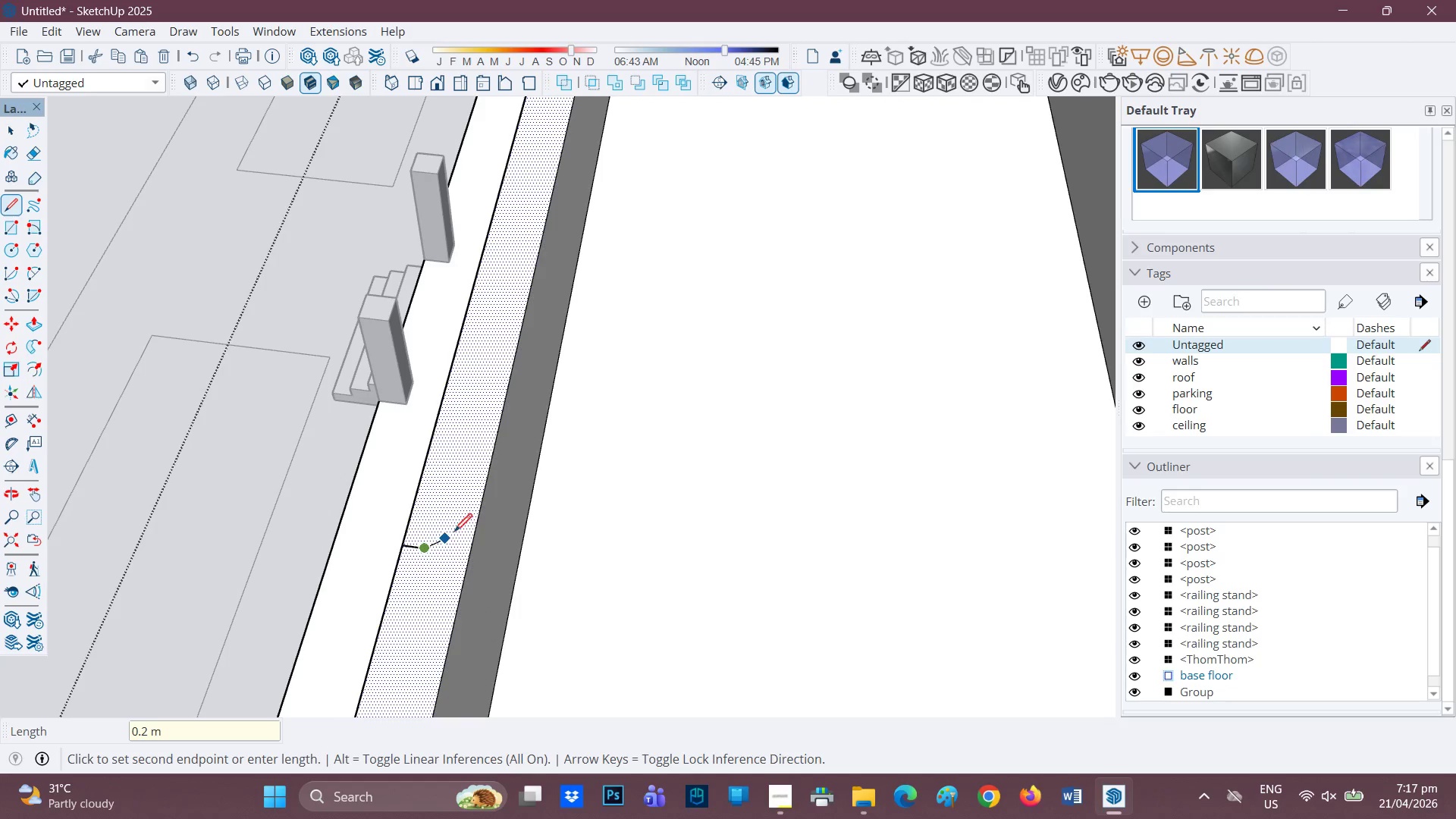 
key(Space)
 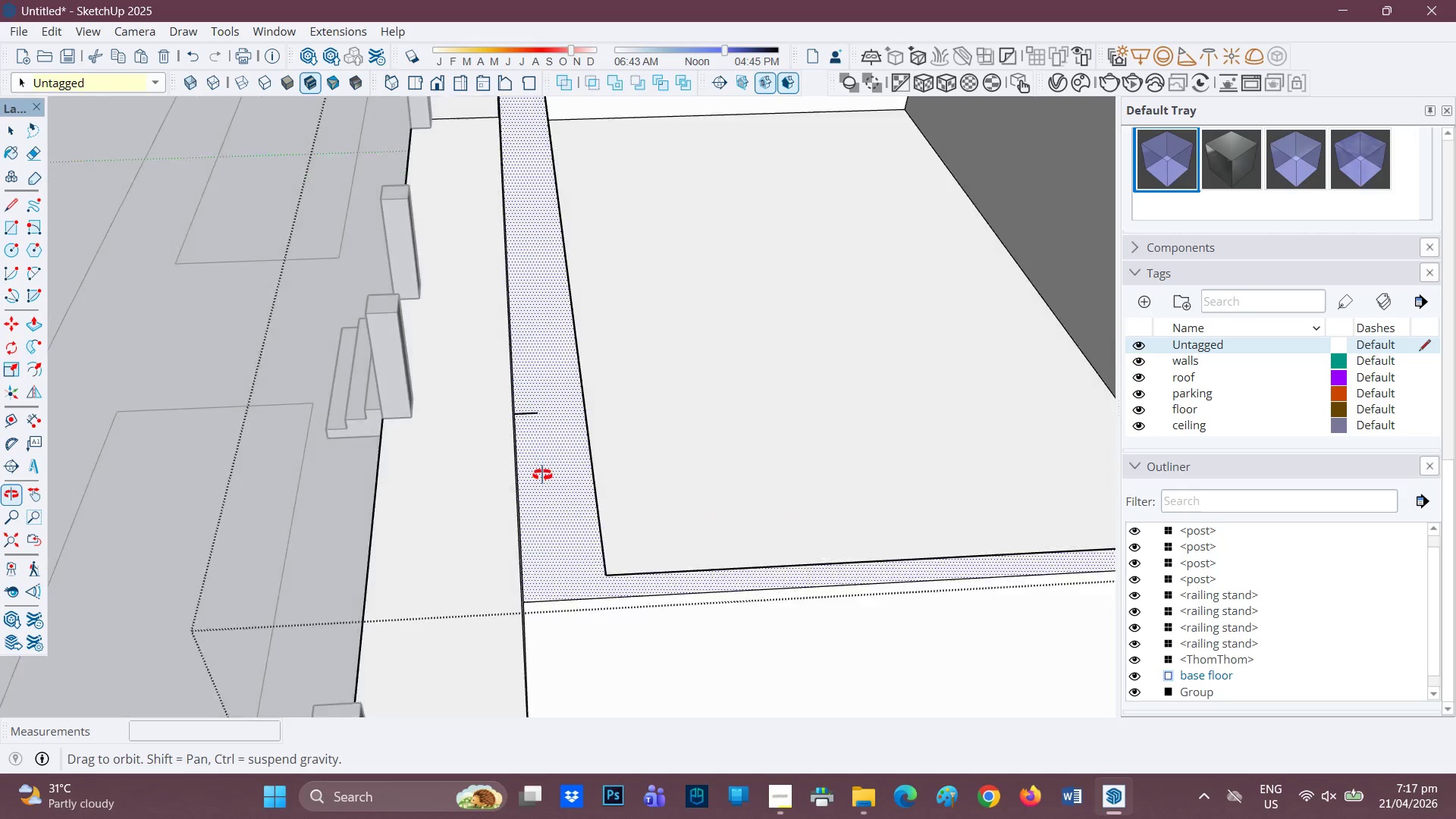 
key(Control+Z)
 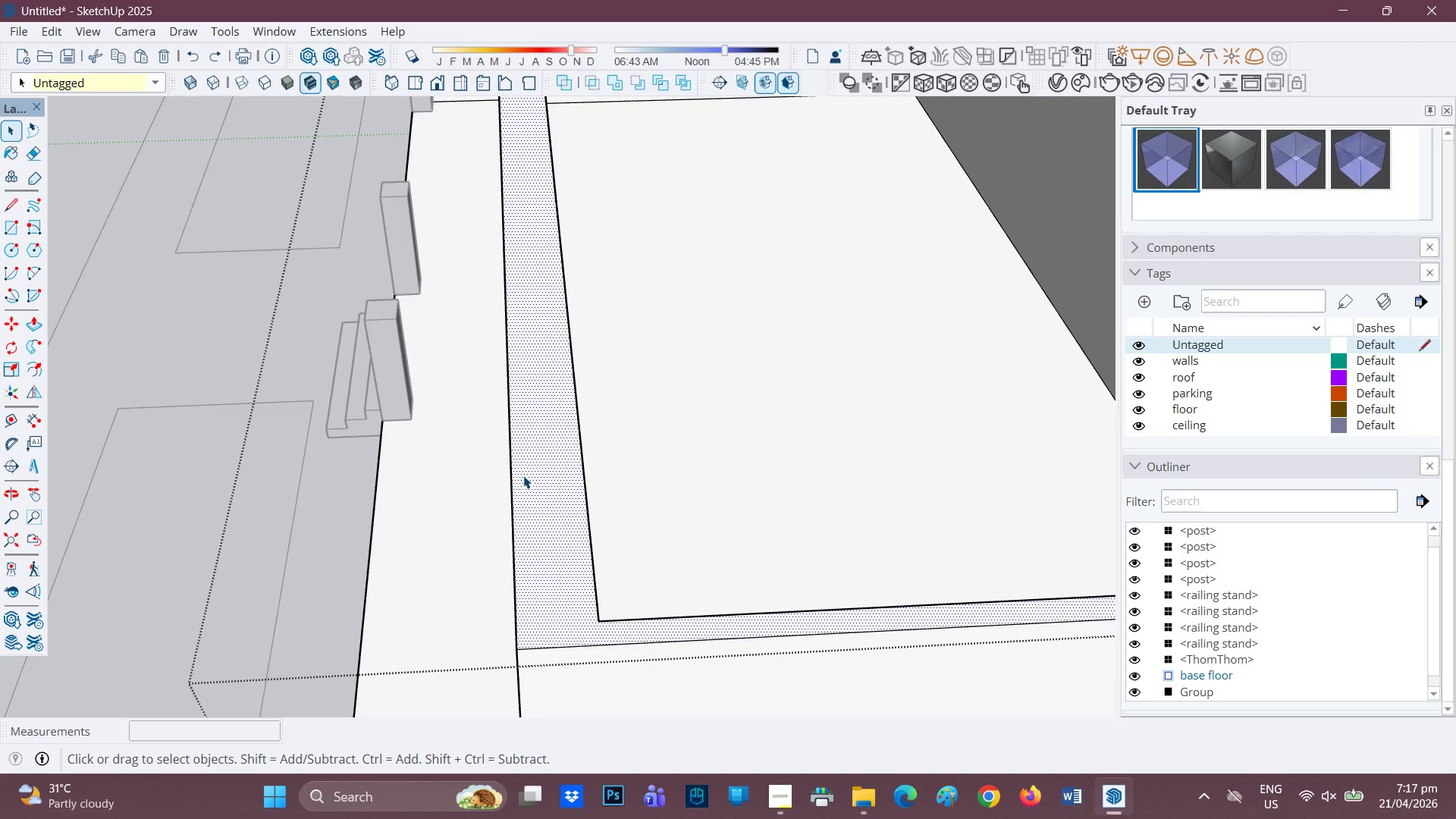 
key(L)
 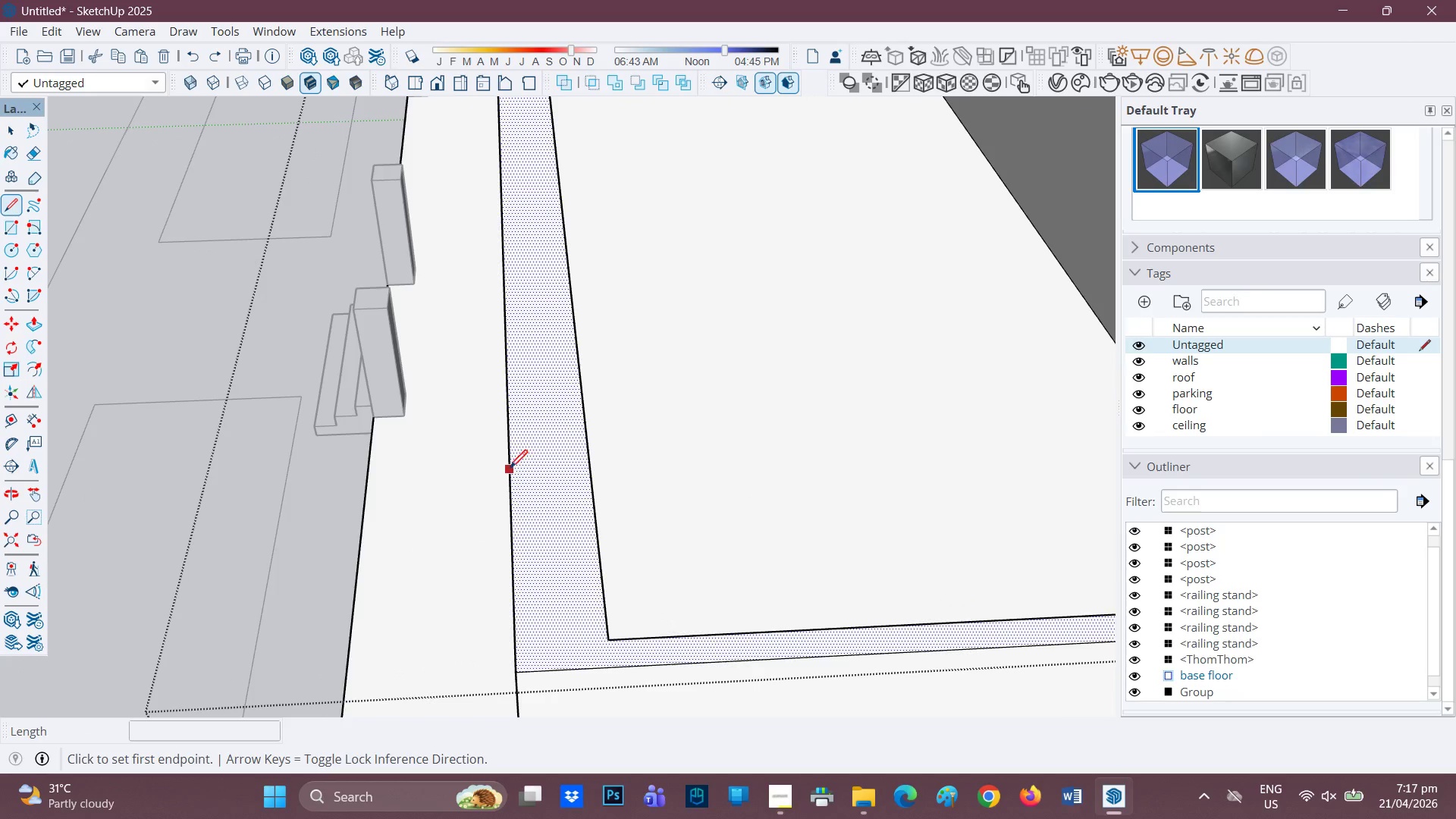 
scroll: coordinate [523, 475], scroll_direction: up, amount: 1.0
 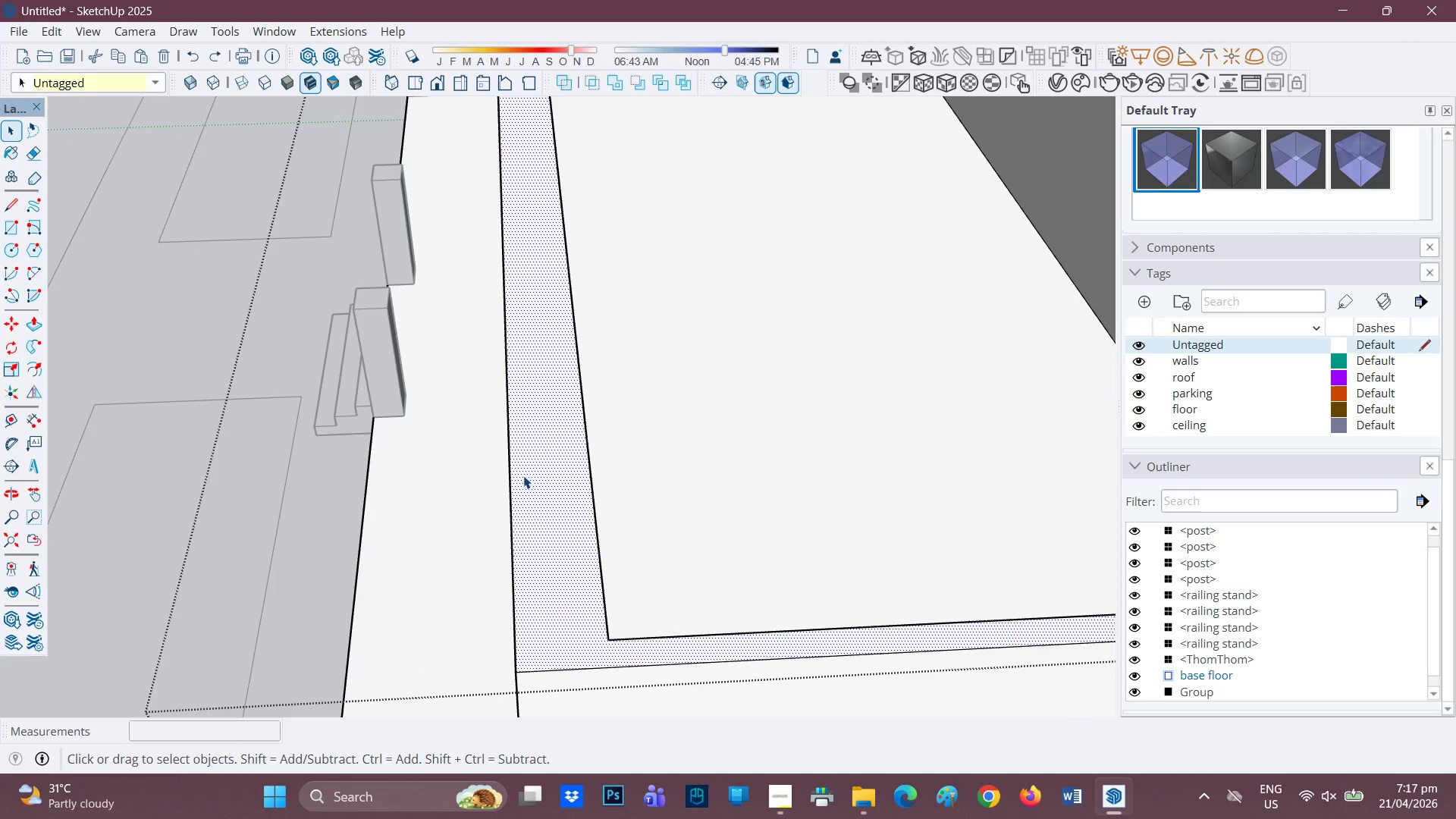 
left_click([510, 469])
 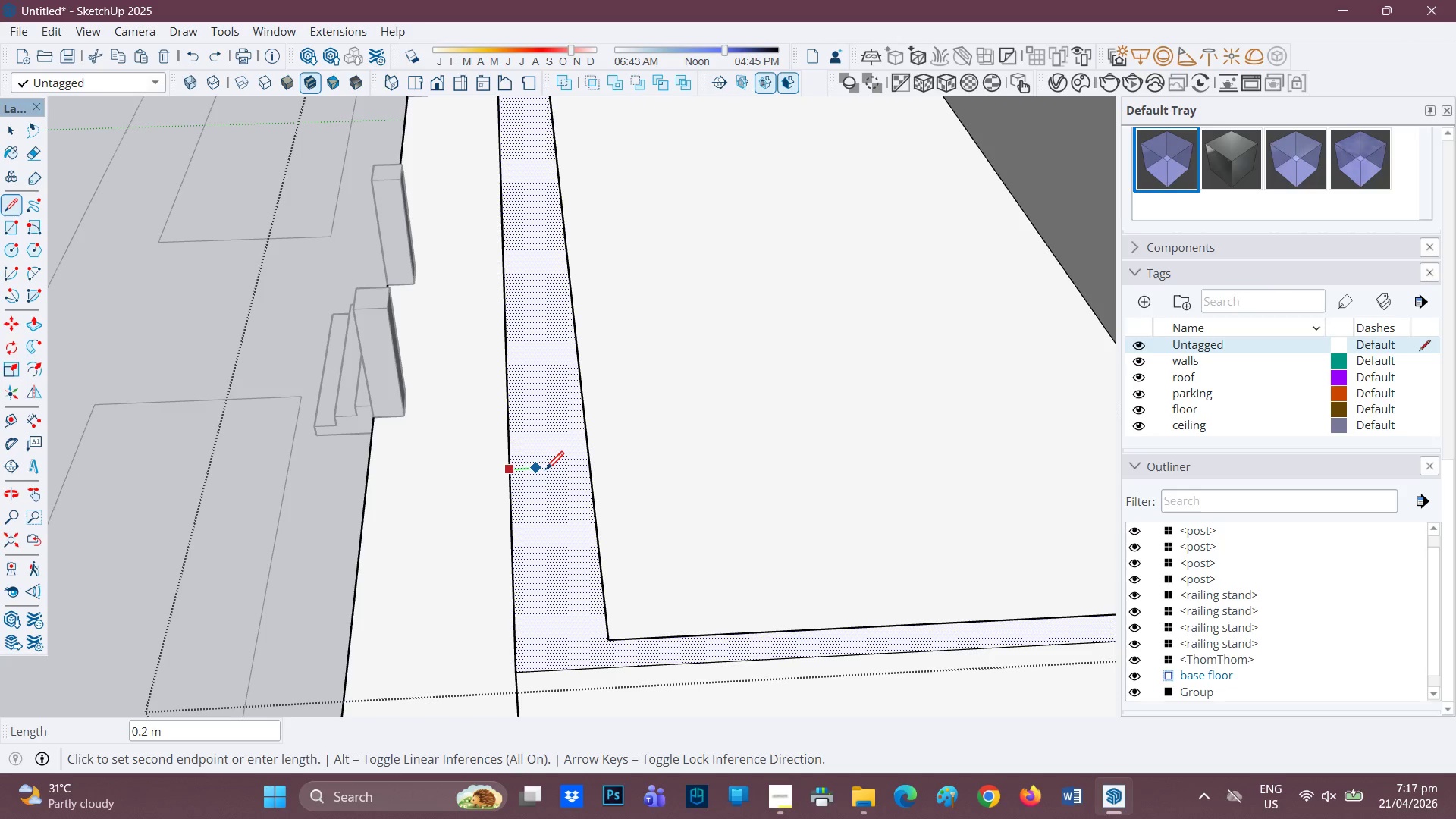 
wait(18.22)
 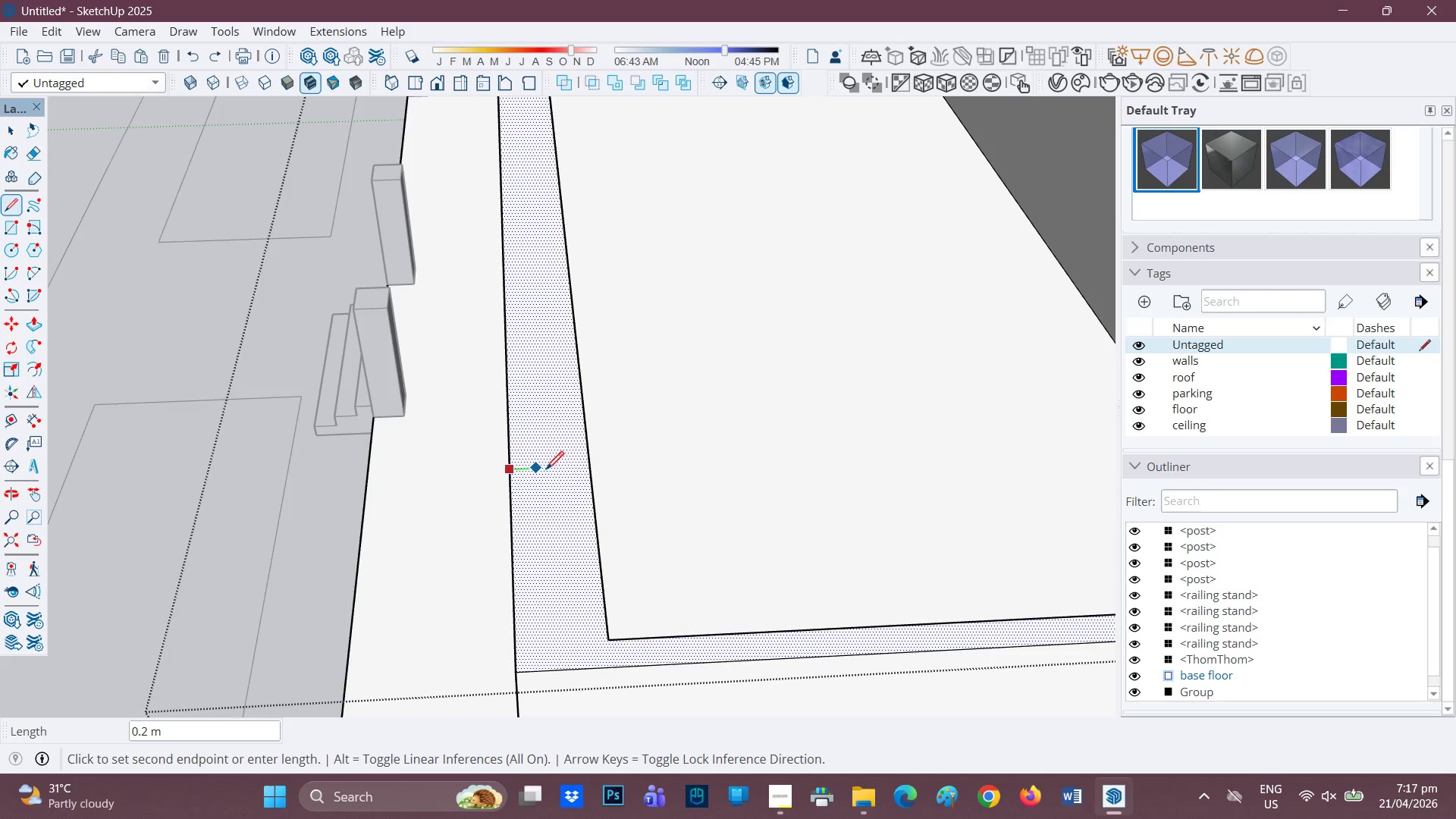 
key(Period)
 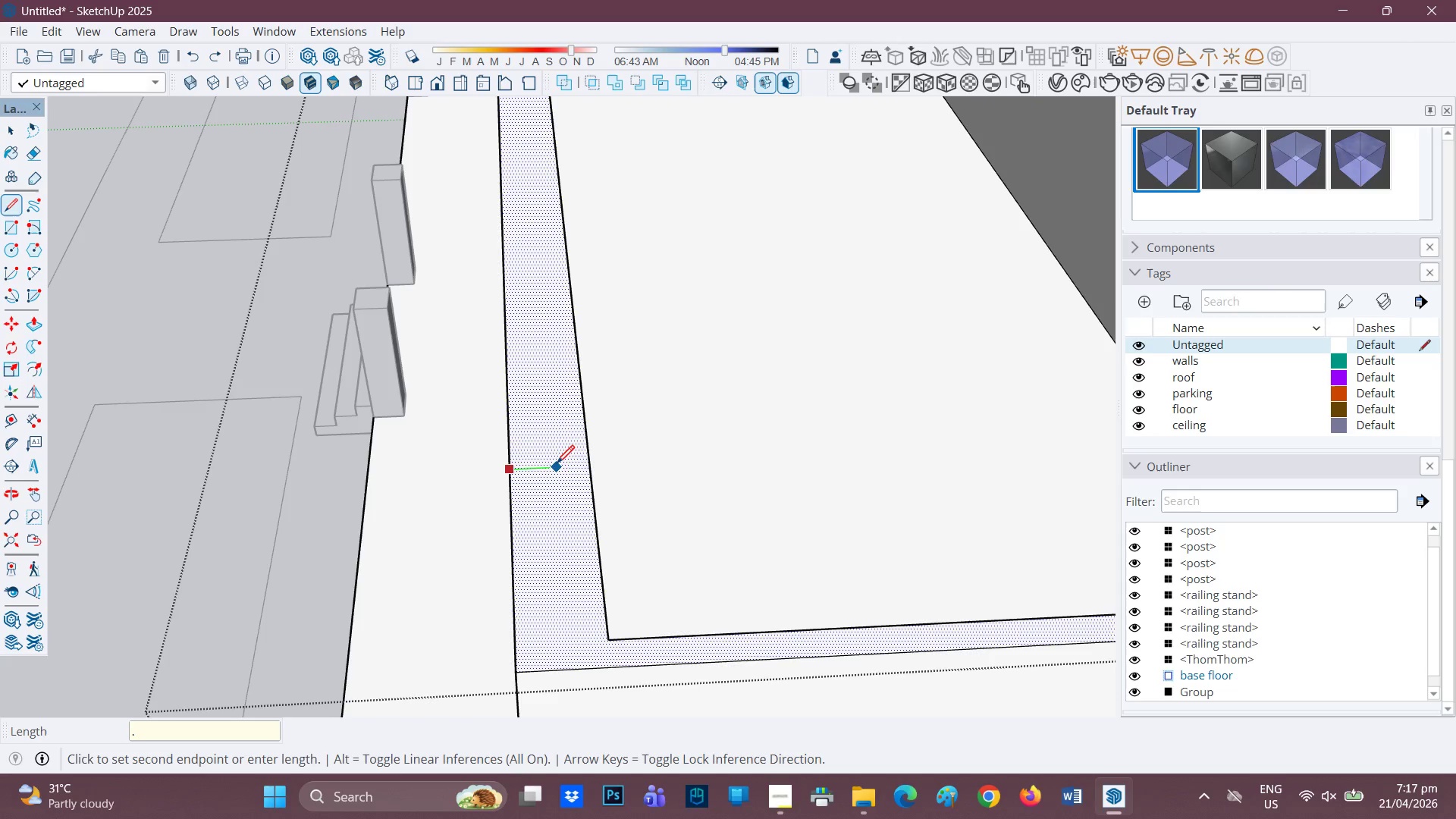 
key(2)
 